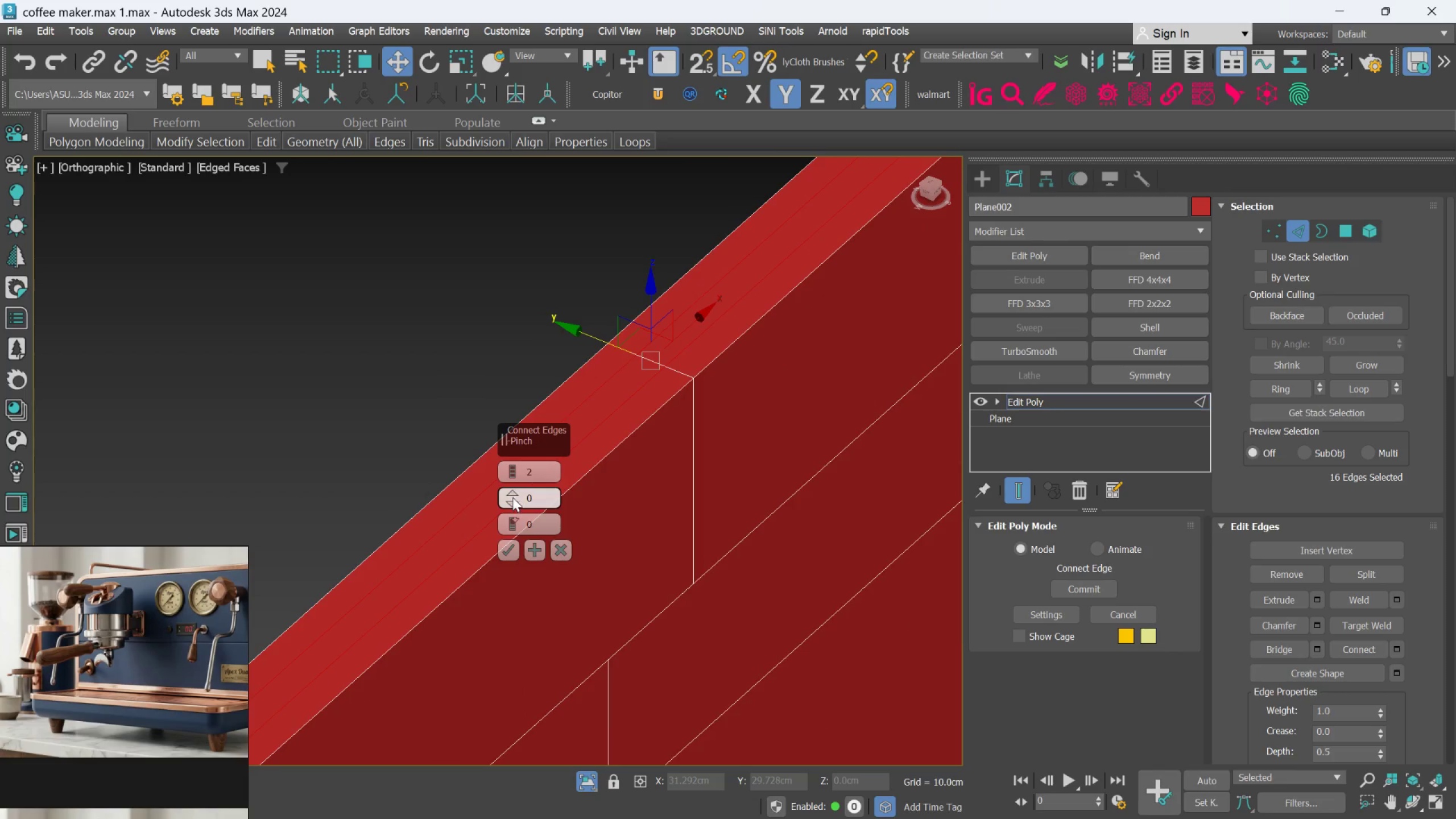 
left_click_drag(start_coordinate=[512, 493], to_coordinate=[507, 402])
 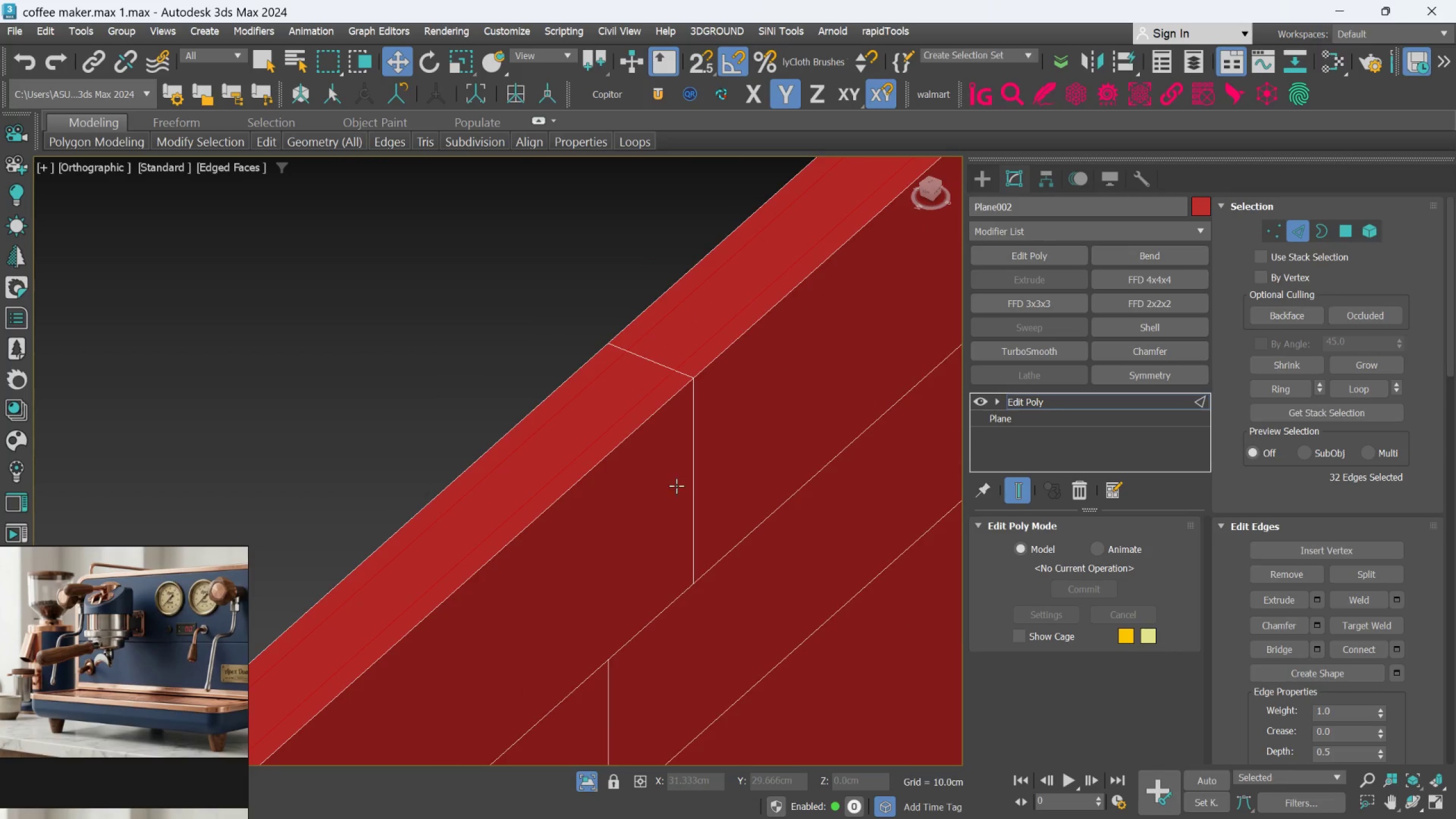 
left_click([692, 465])
 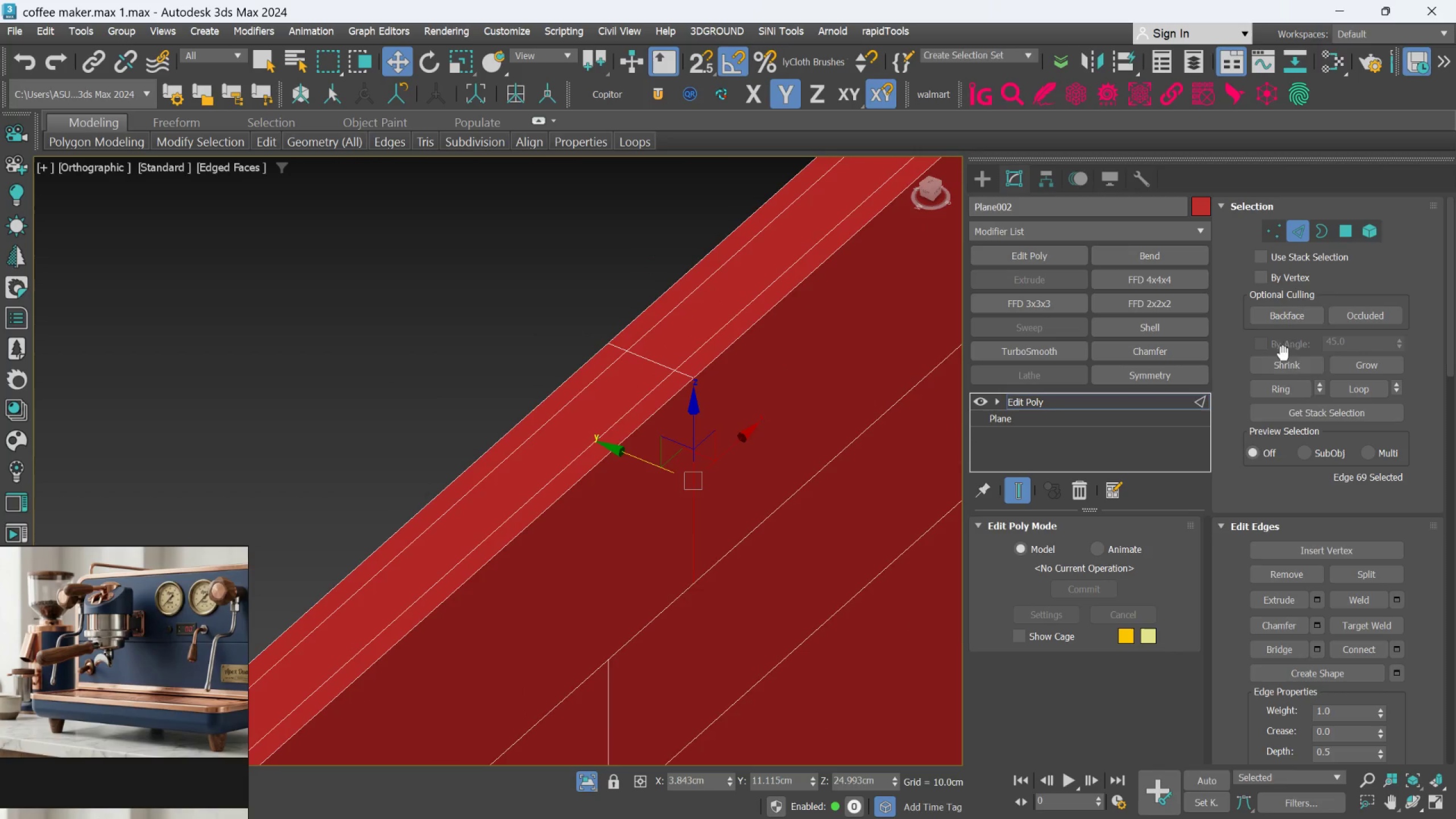 
left_click([1280, 387])
 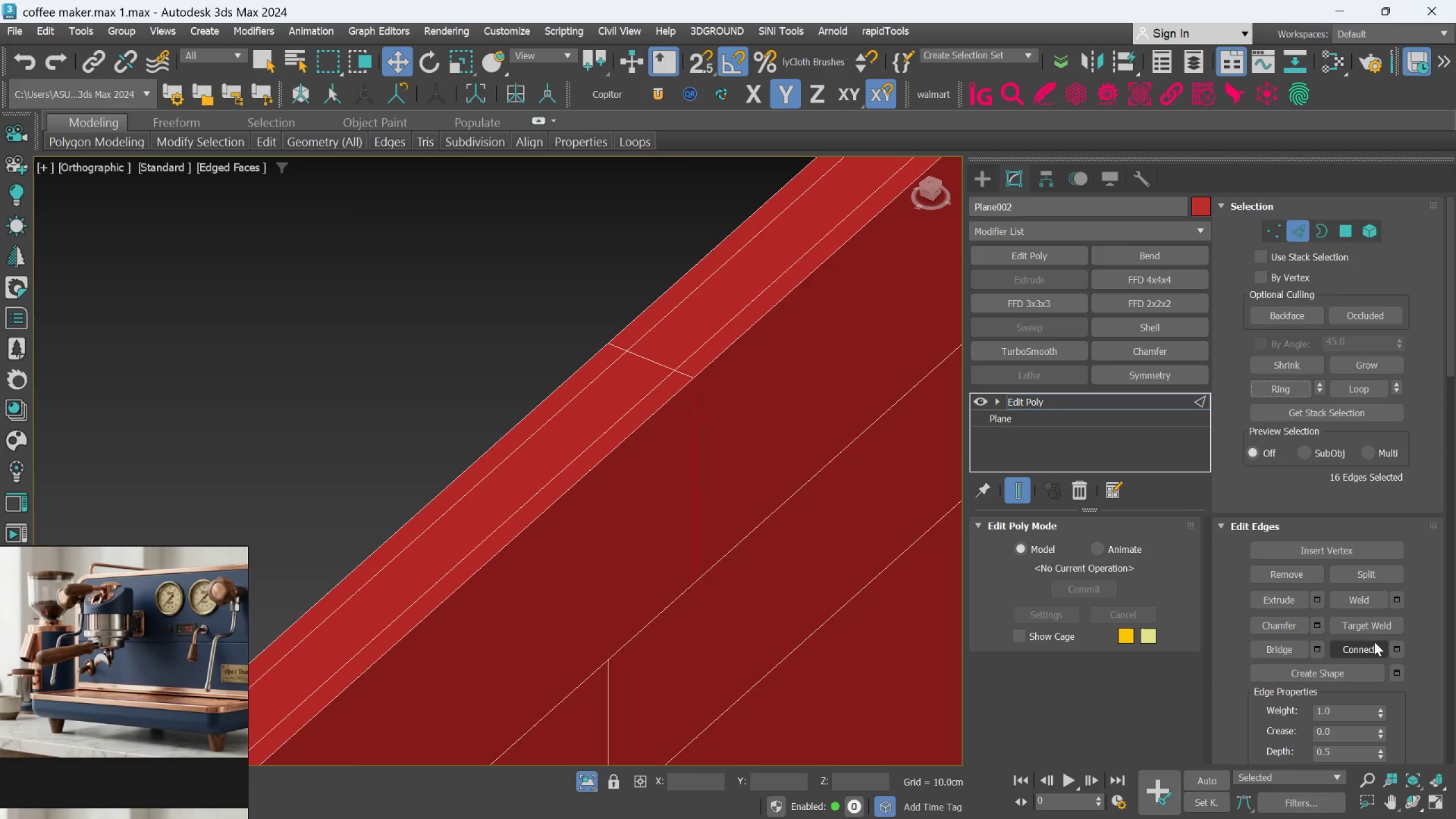 
left_click([1369, 648])
 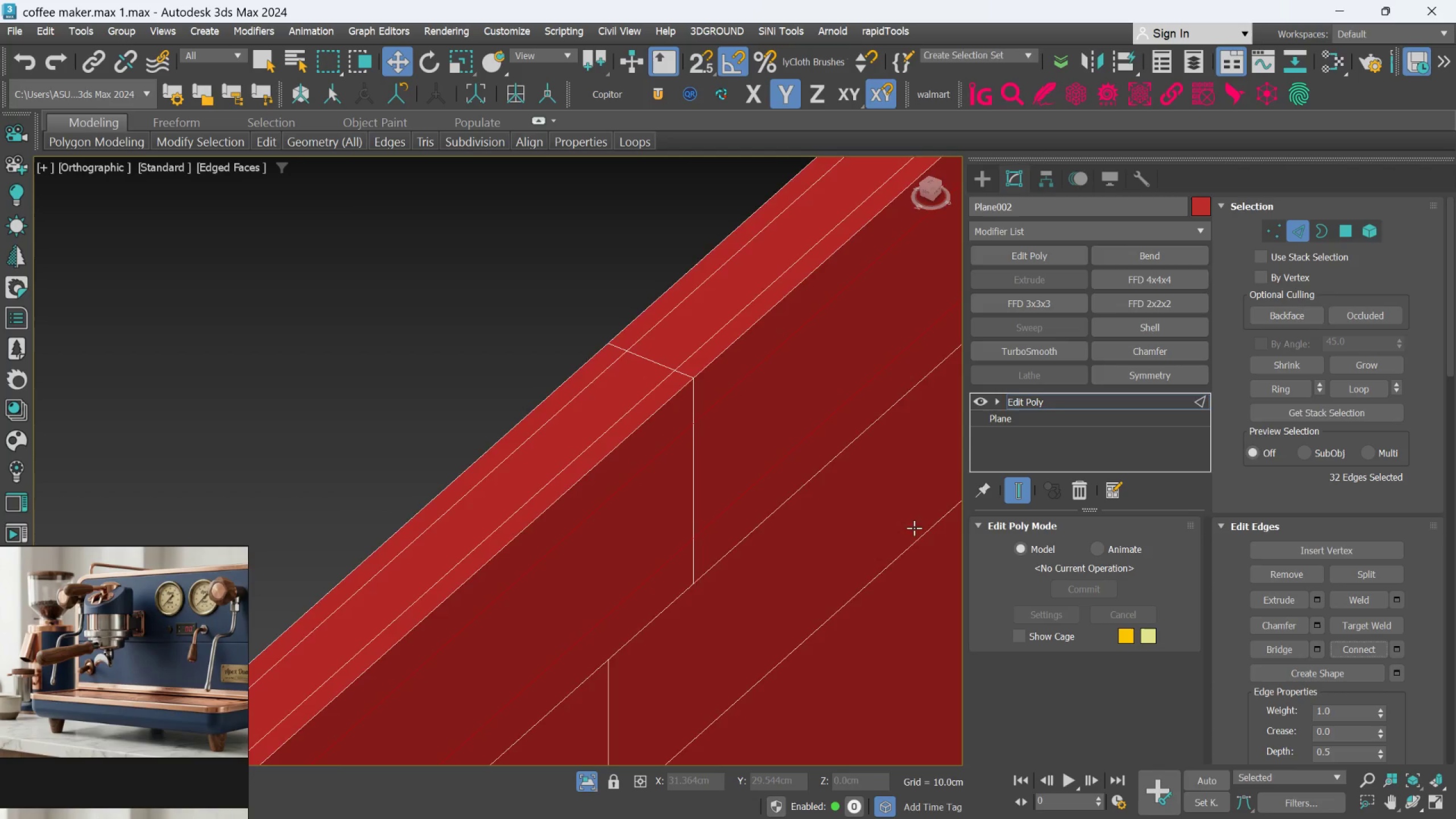 
scroll: coordinate [821, 497], scroll_direction: down, amount: 3.0
 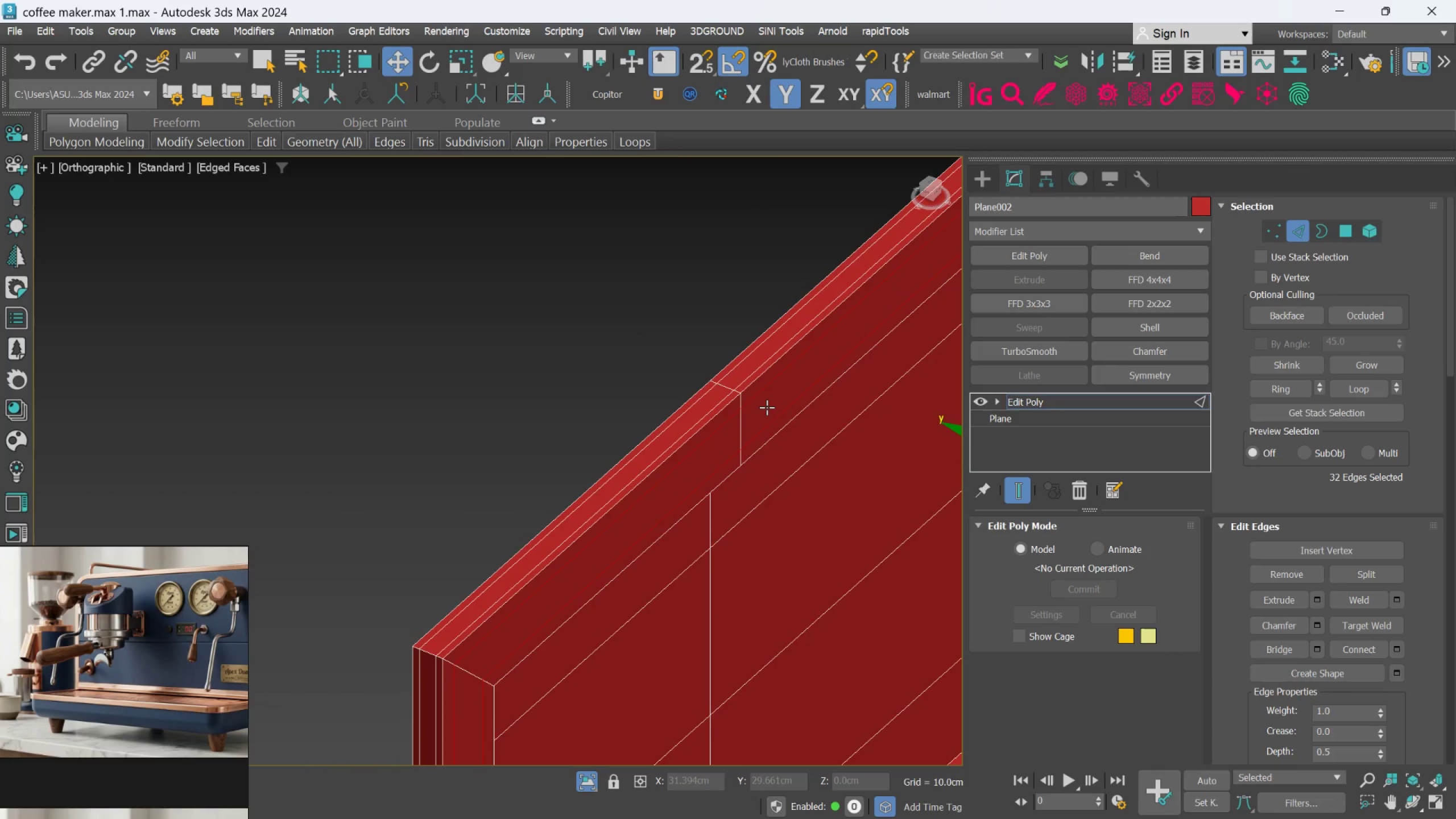 
hold_key(key=AltLeft, duration=0.55)
 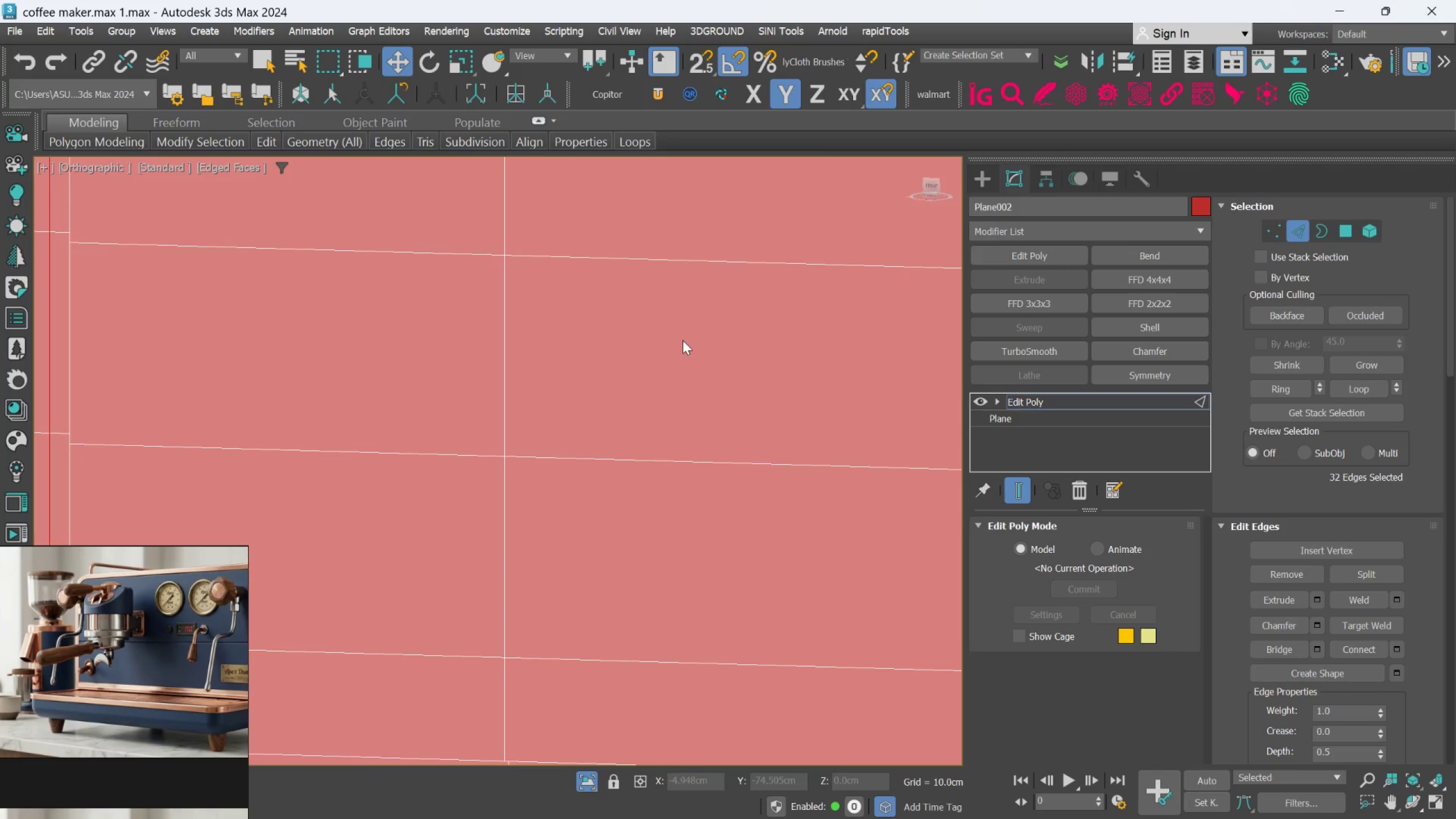 
hold_key(key=AltLeft, duration=0.5)
 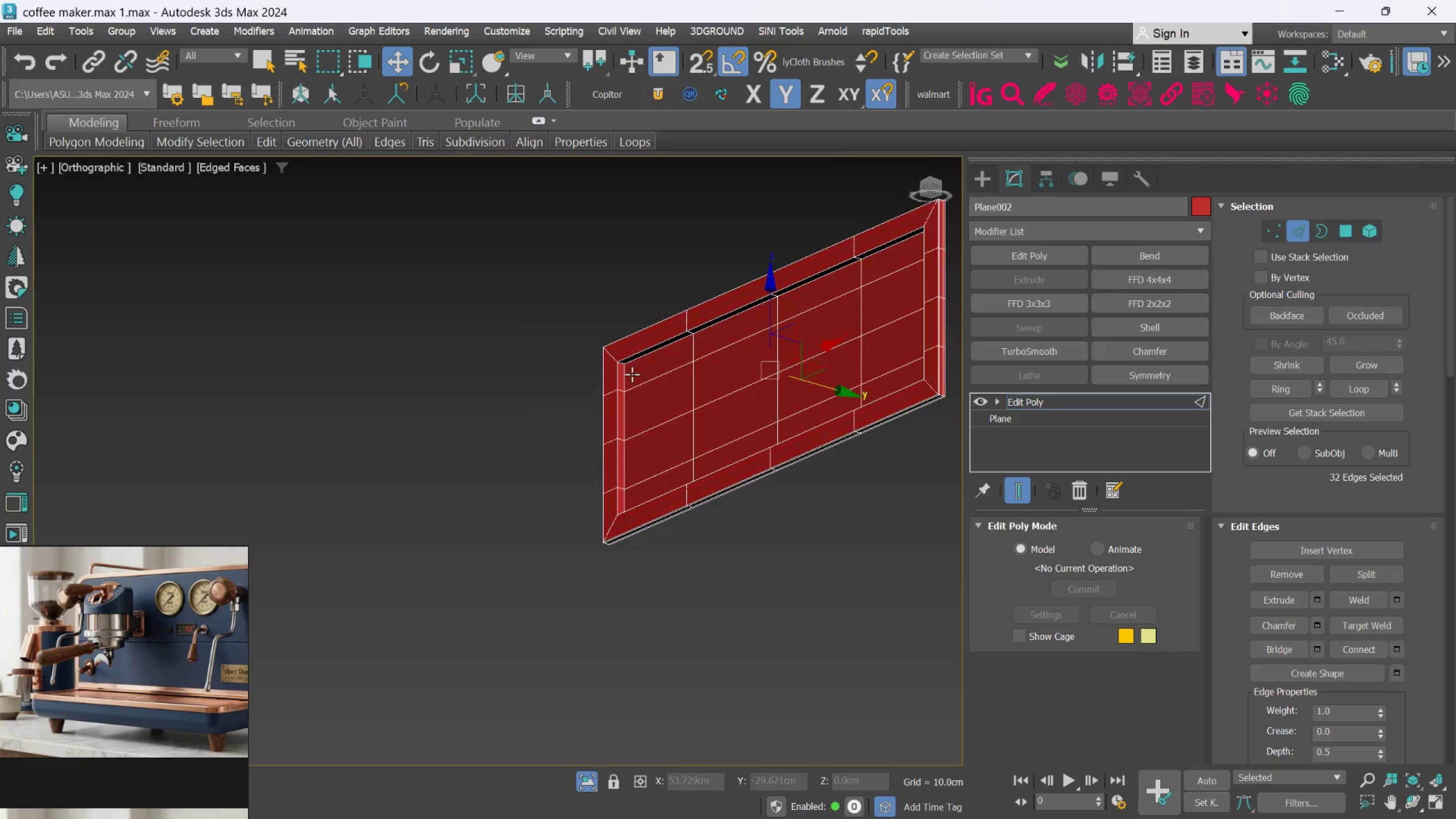 
scroll: coordinate [682, 340], scroll_direction: down, amount: 4.0
 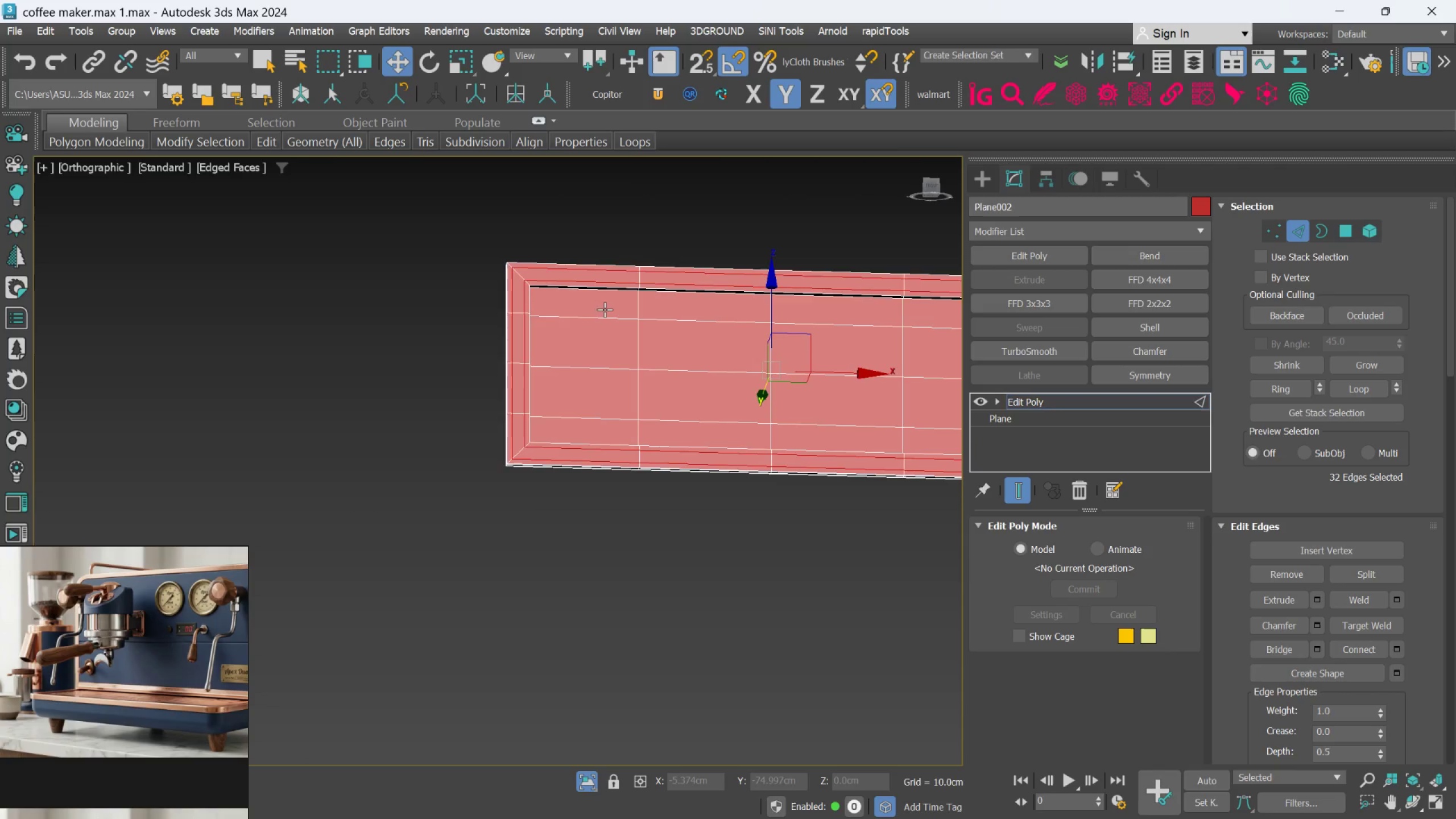 
scroll: coordinate [592, 408], scroll_direction: up, amount: 6.0
 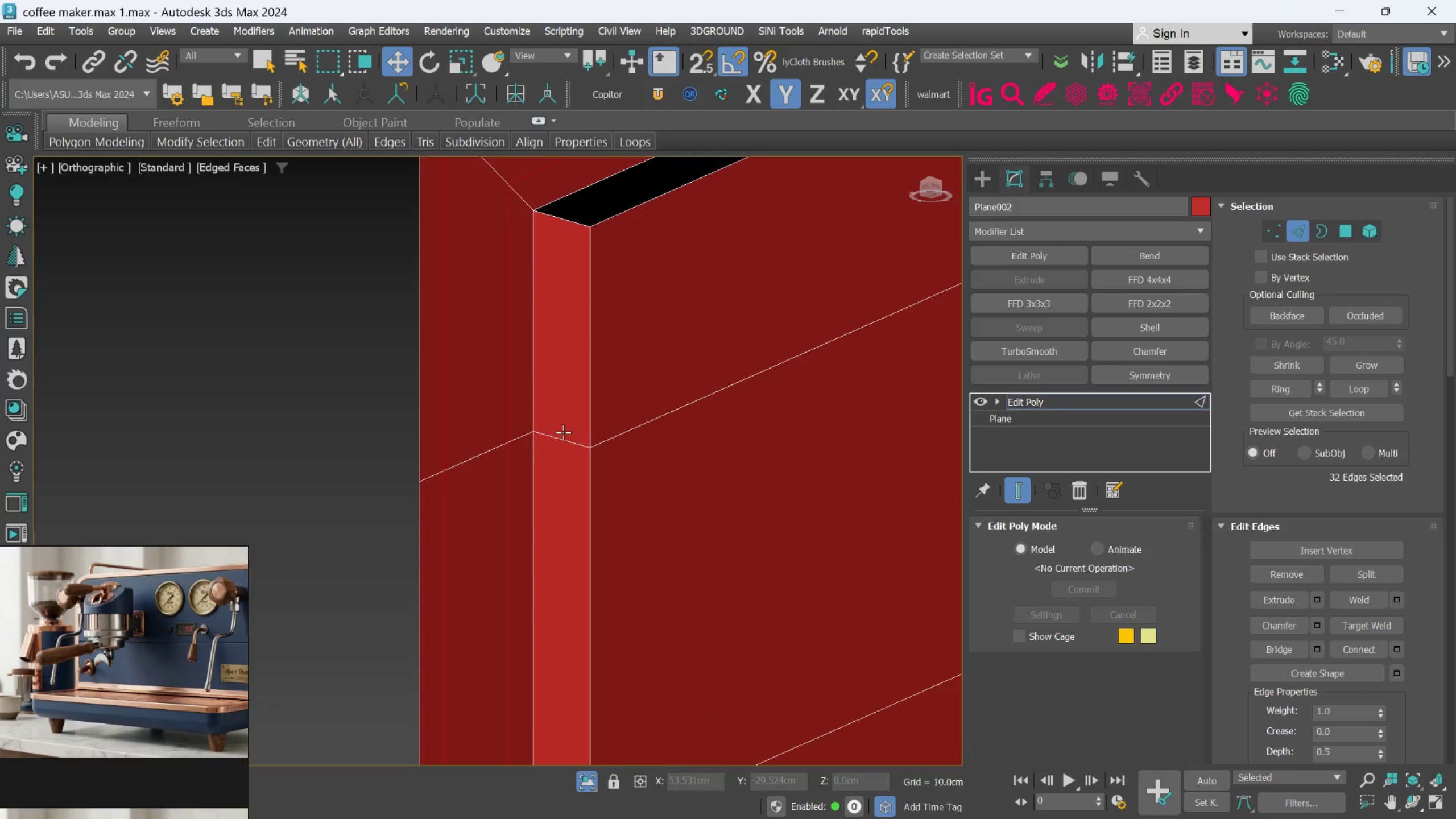 
left_click([562, 434])
 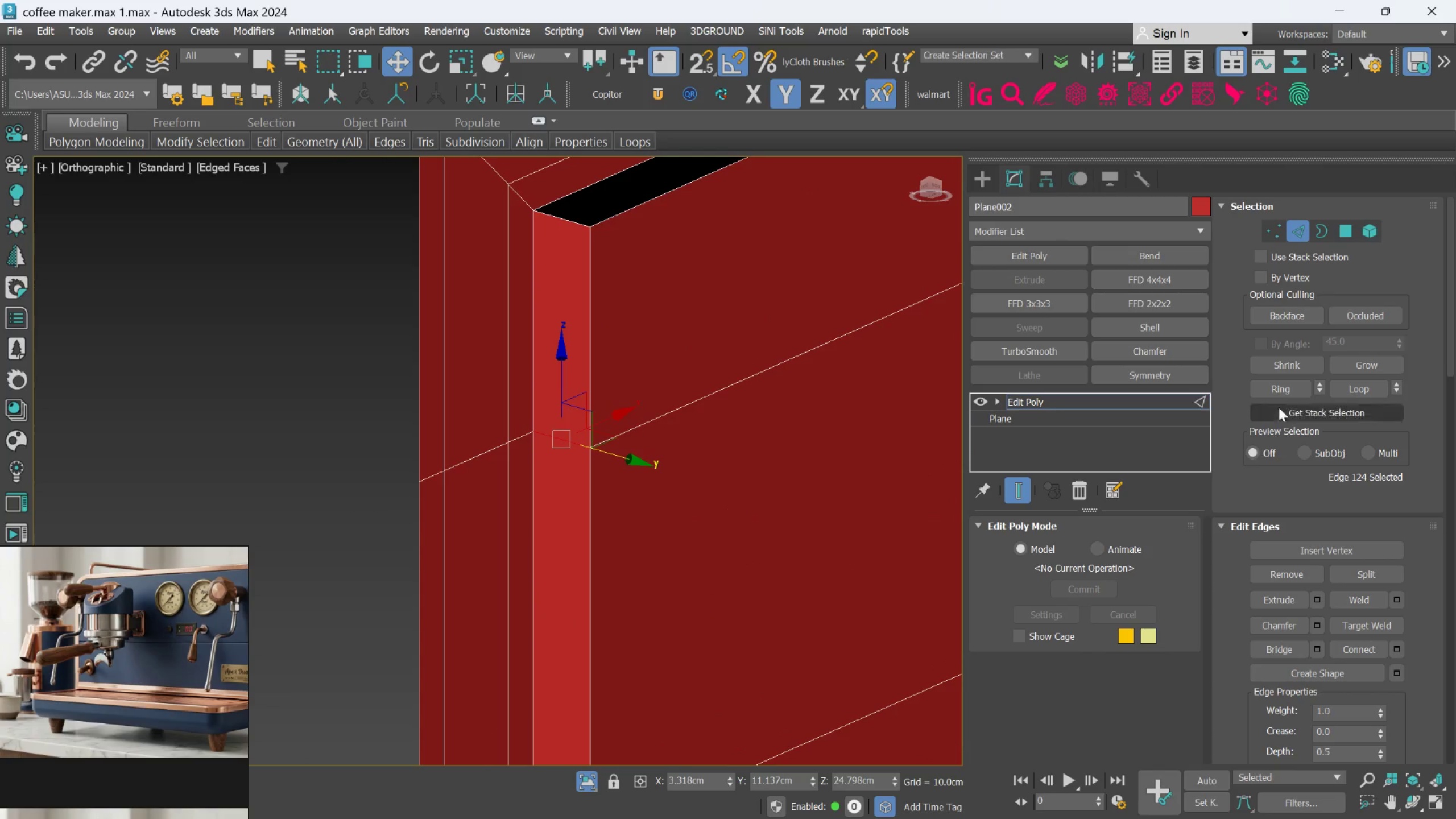 
left_click([1275, 394])
 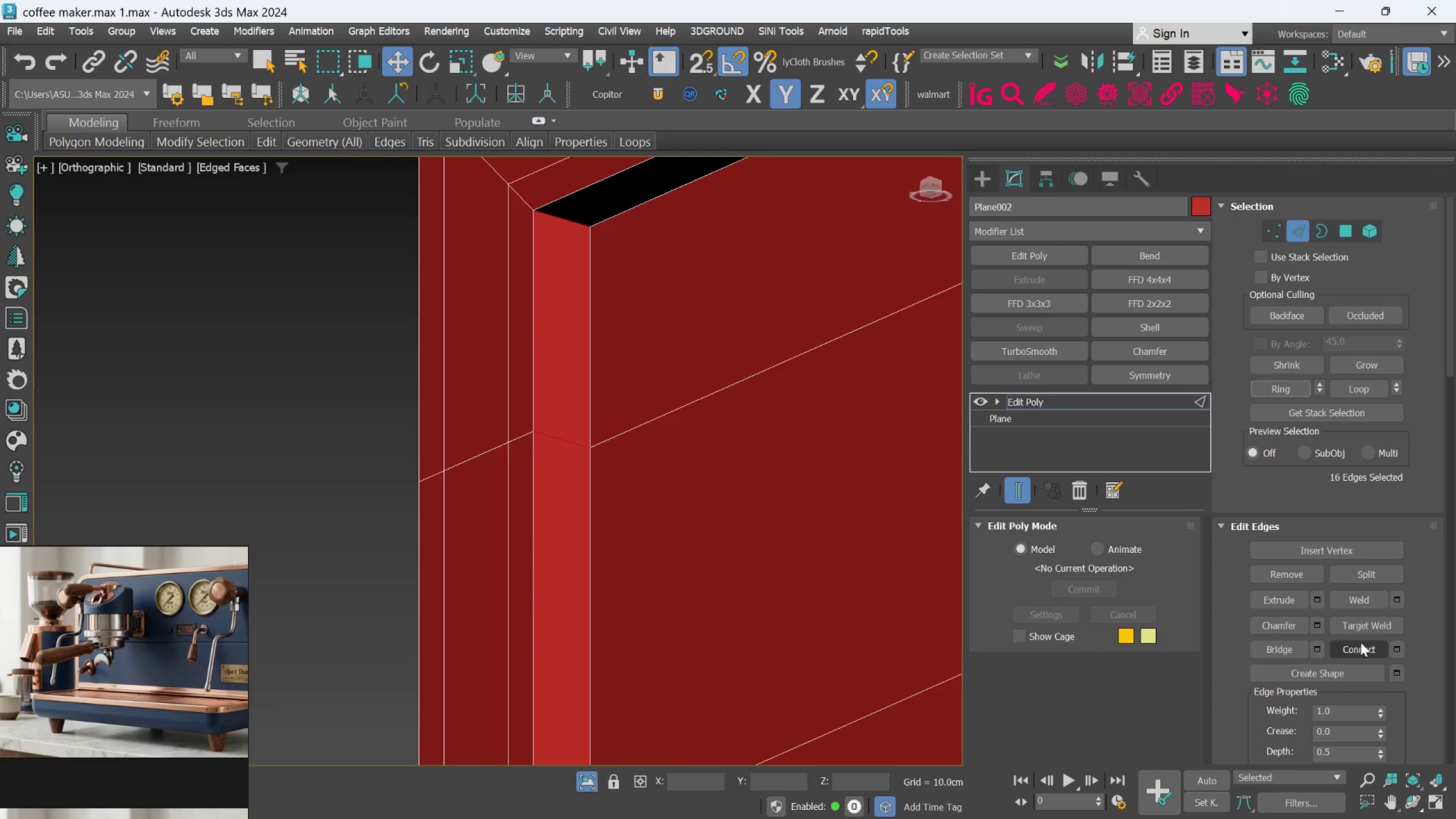 
left_click([1359, 648])
 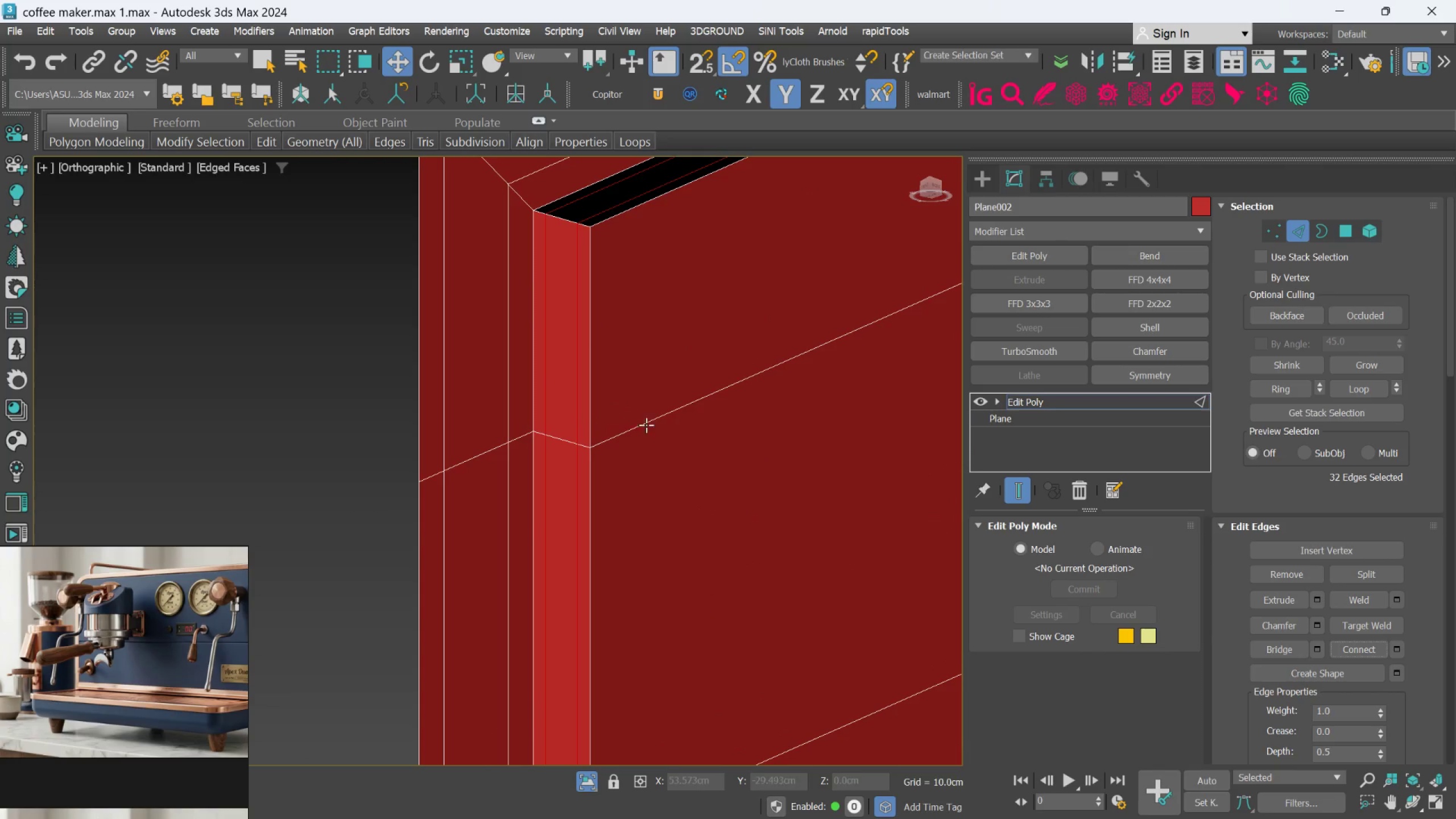 
hold_key(key=AltLeft, duration=1.28)
 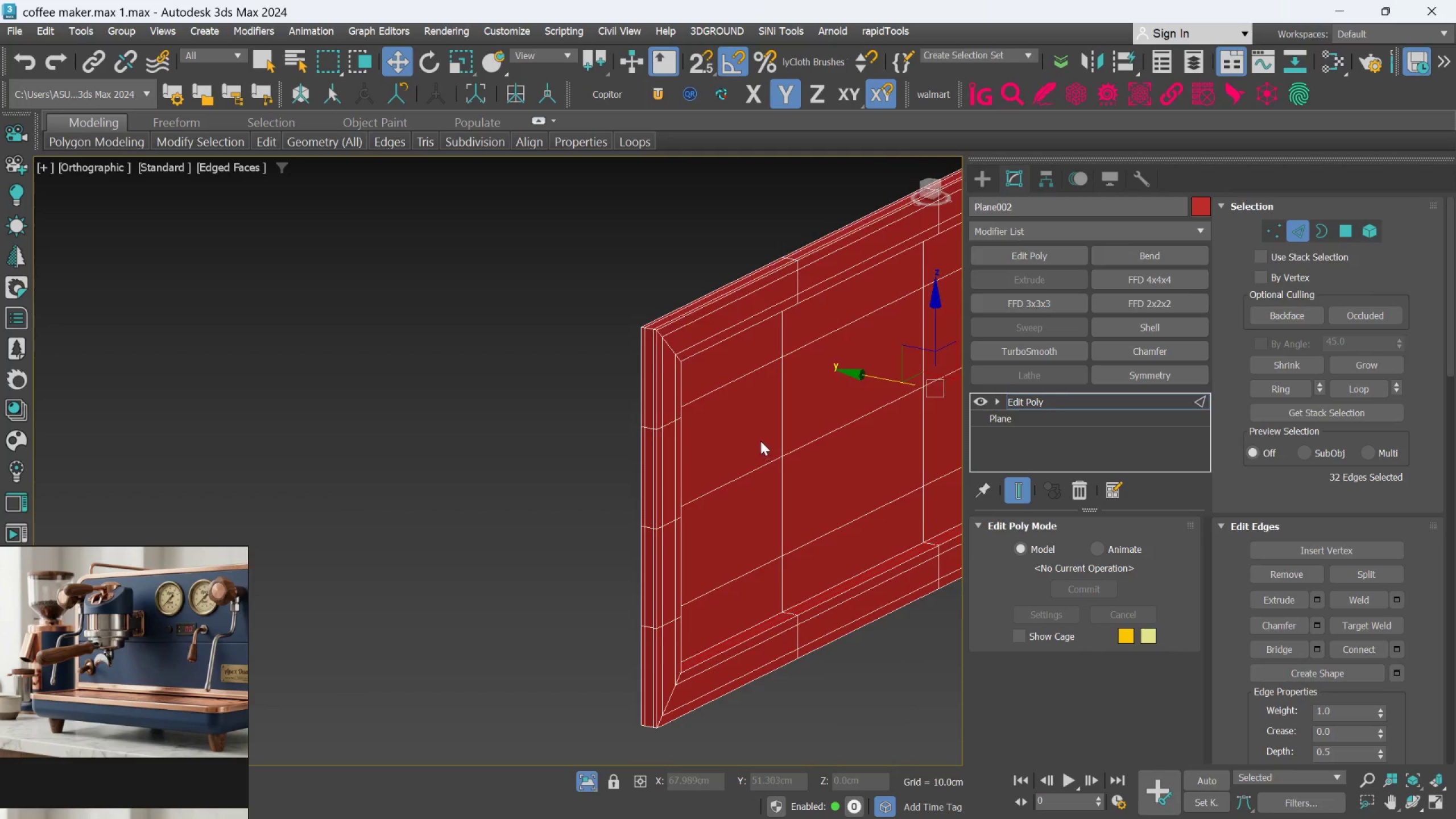 
scroll: coordinate [646, 420], scroll_direction: down, amount: 4.0
 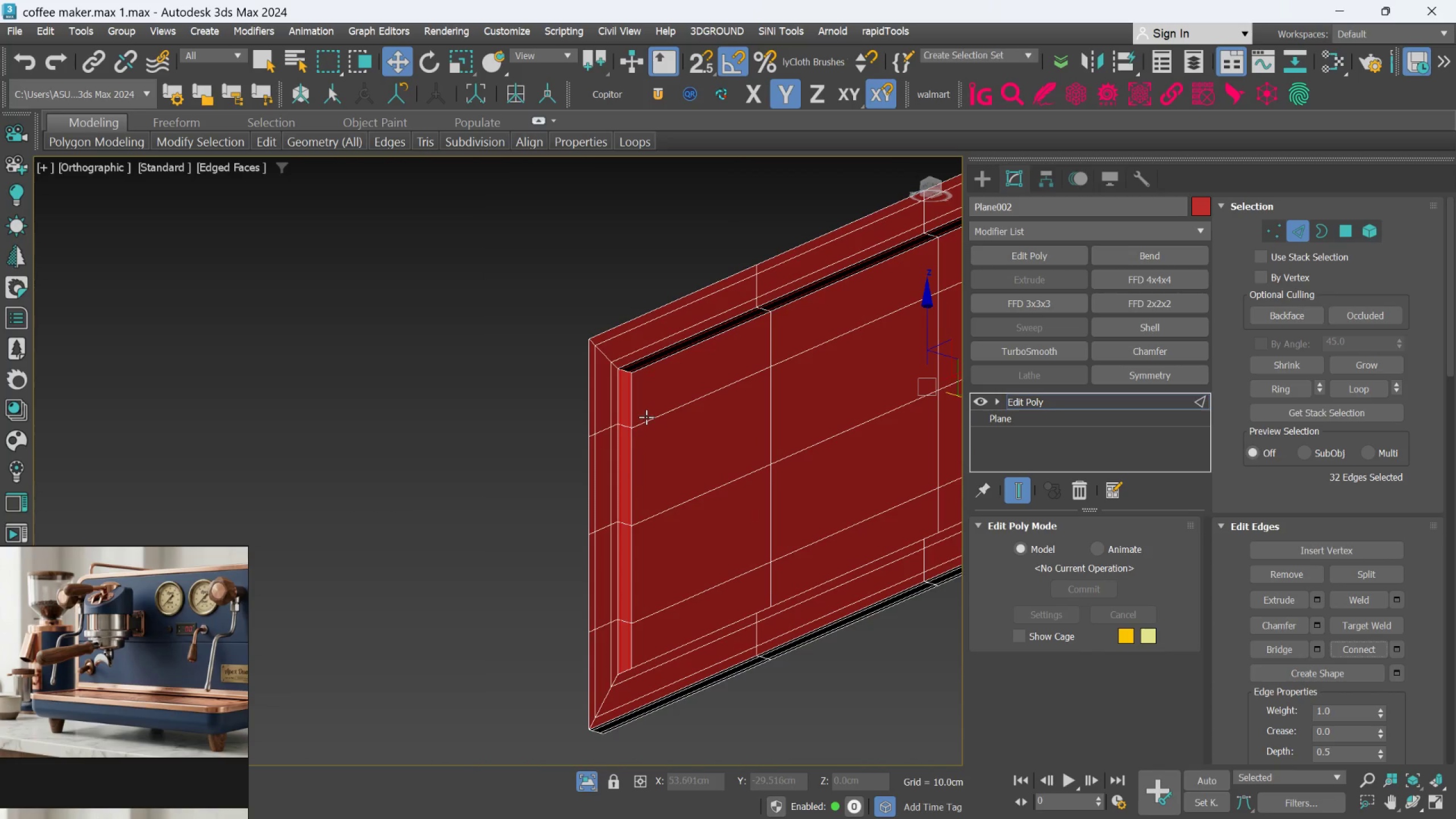 
key(Alt+AltLeft)
 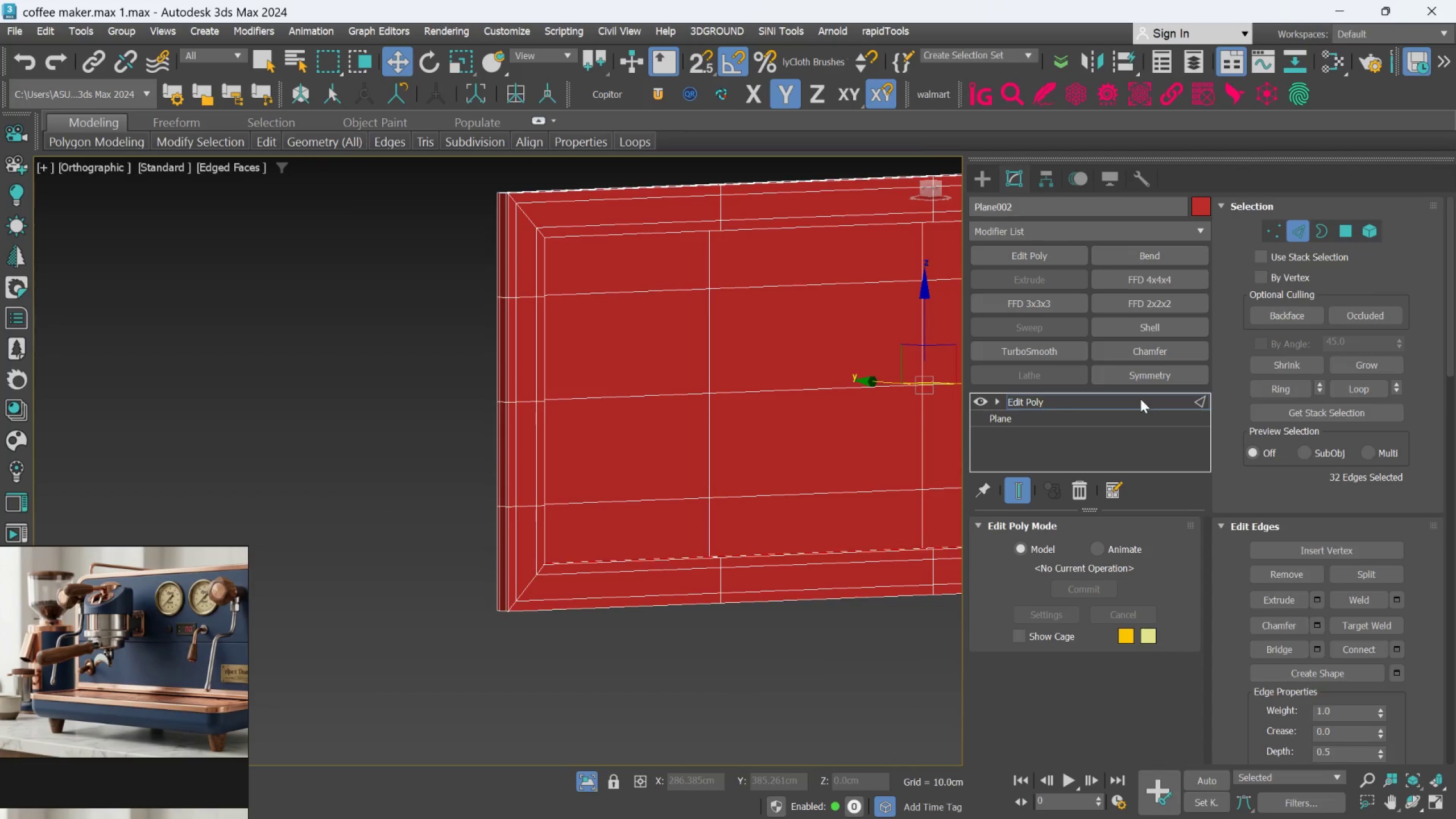 
double_click([1041, 351])
 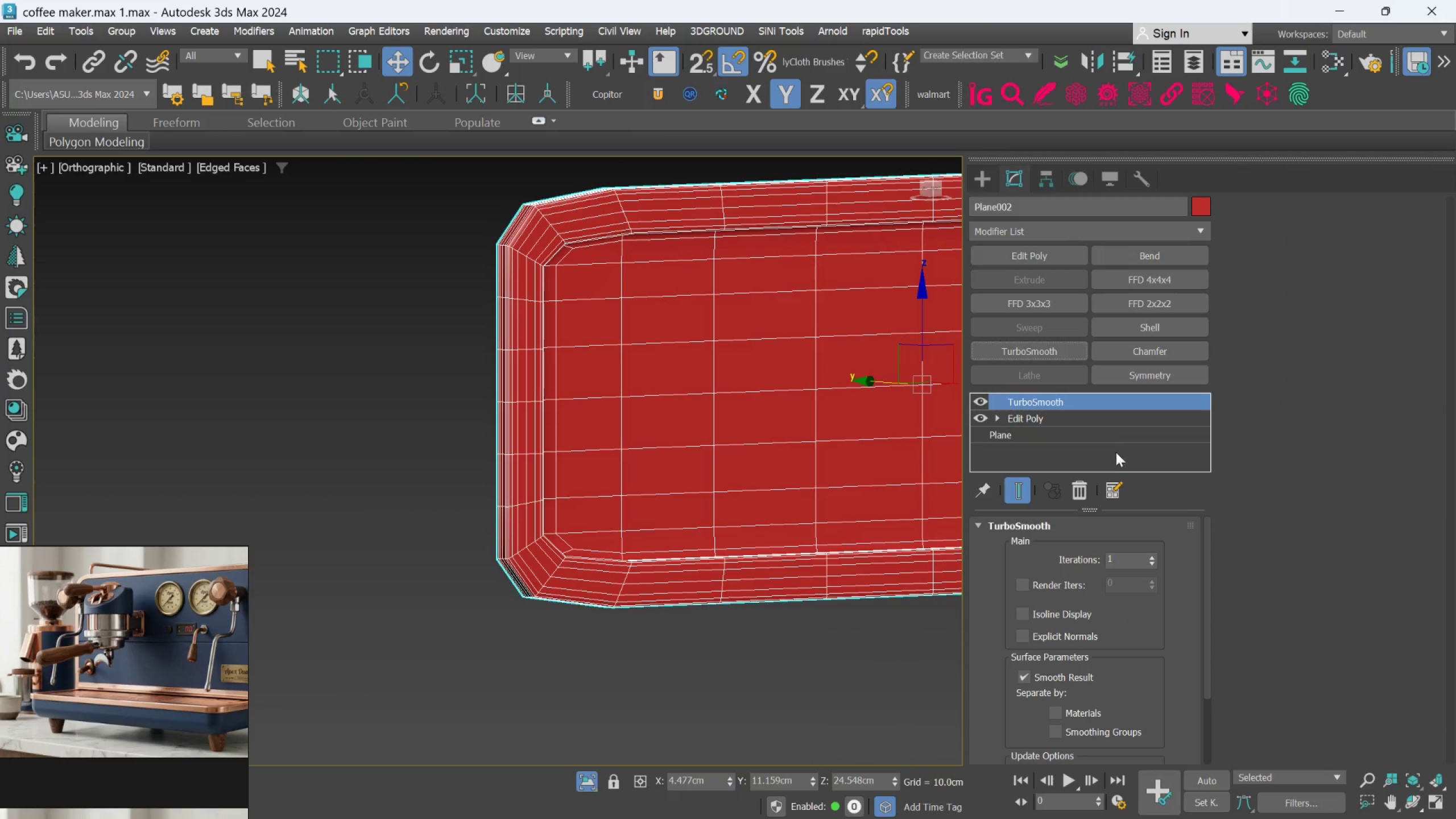 
mouse_move([1083, 503])
 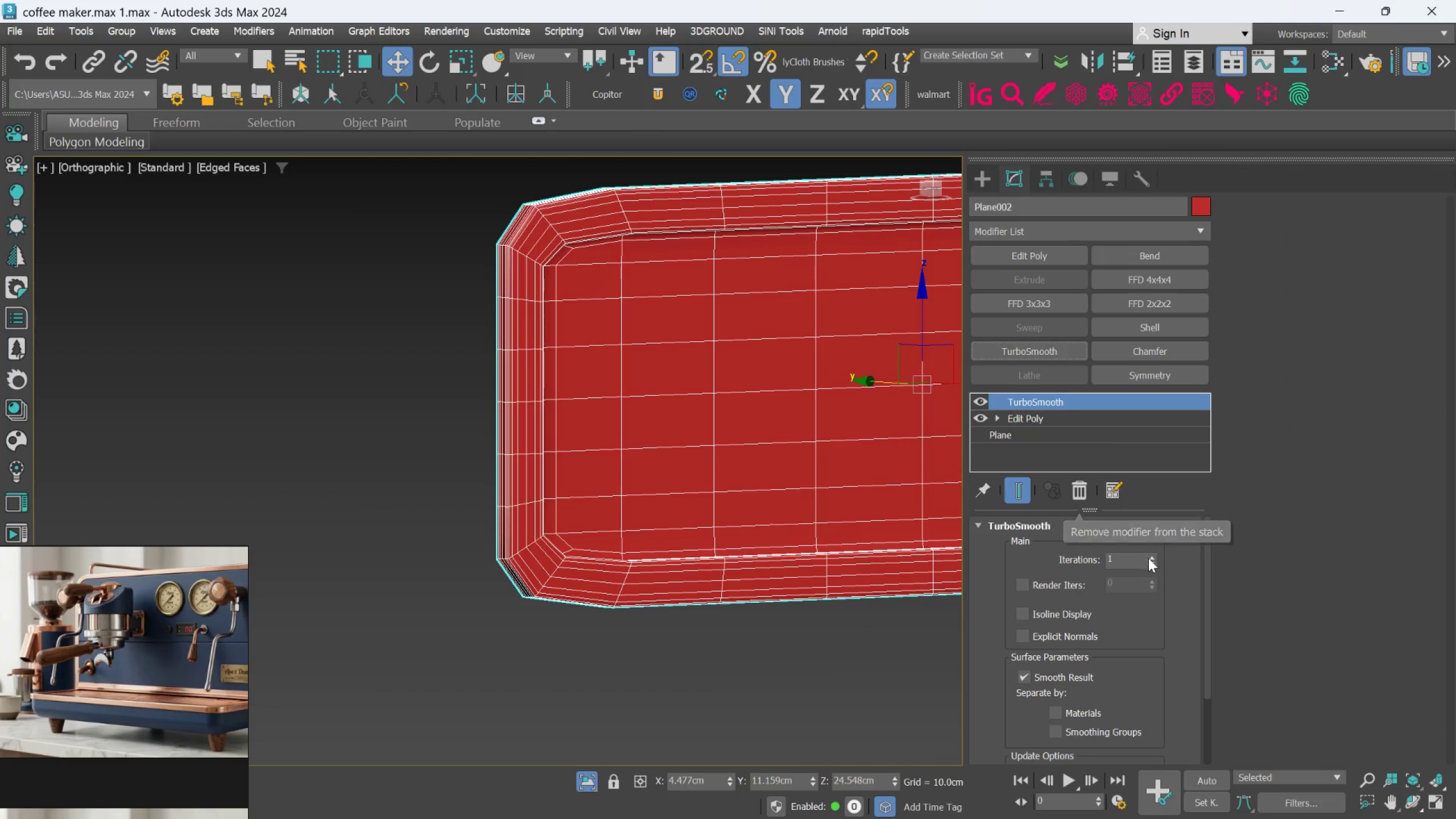 
left_click([1155, 555])
 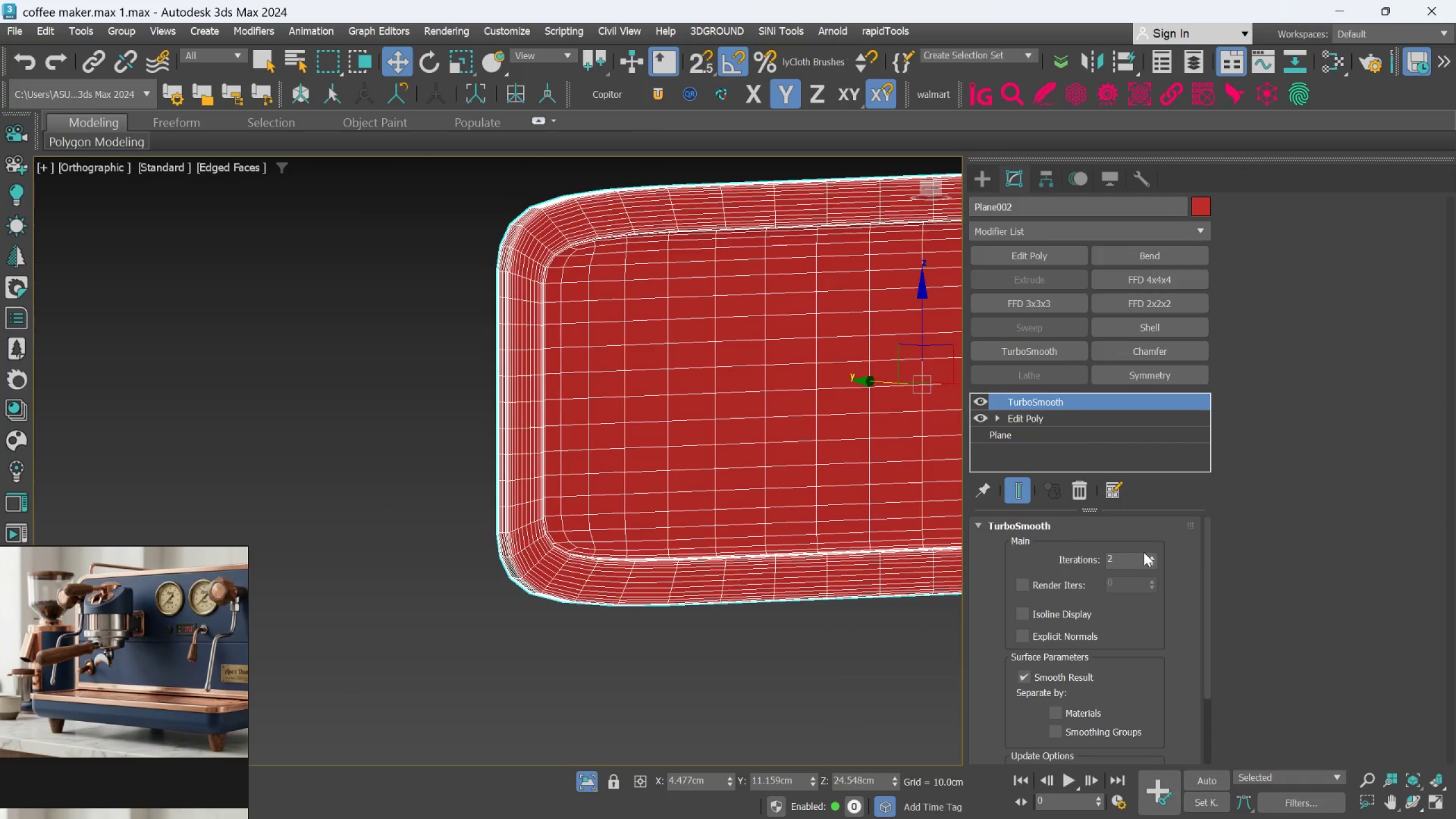 
left_click([1145, 552])
 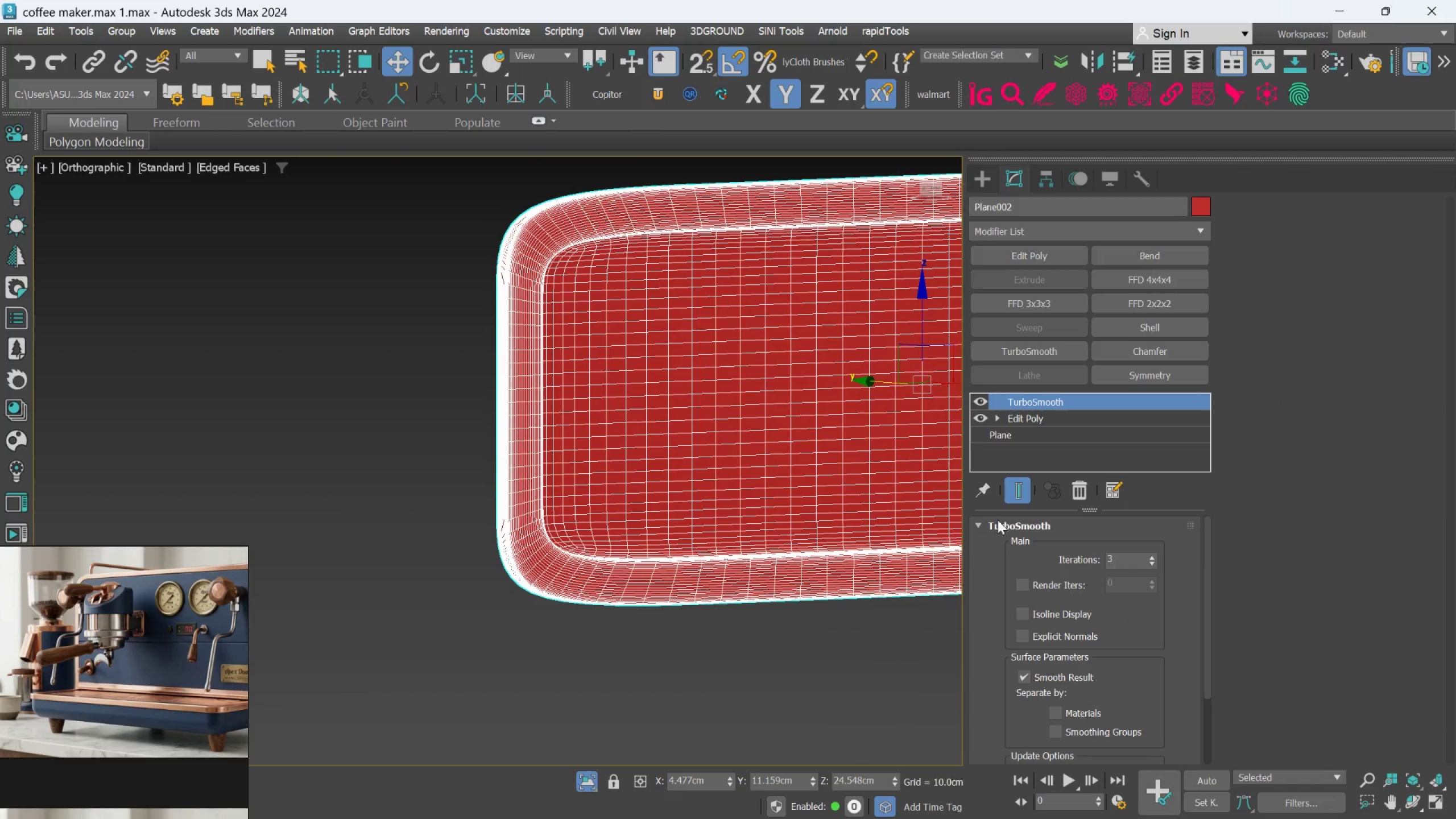 
key(F4)
 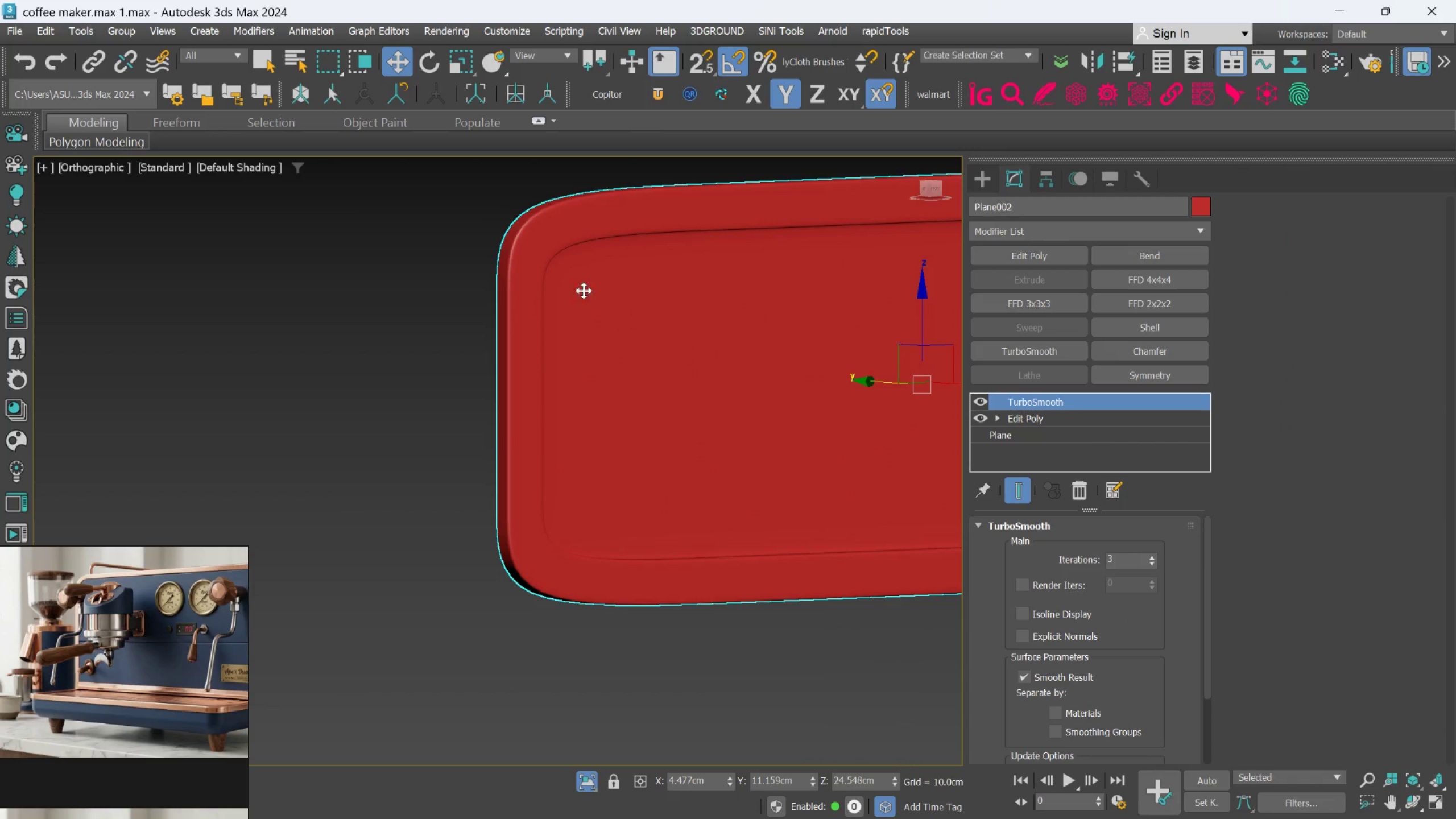 
scroll: coordinate [577, 276], scroll_direction: down, amount: 2.0
 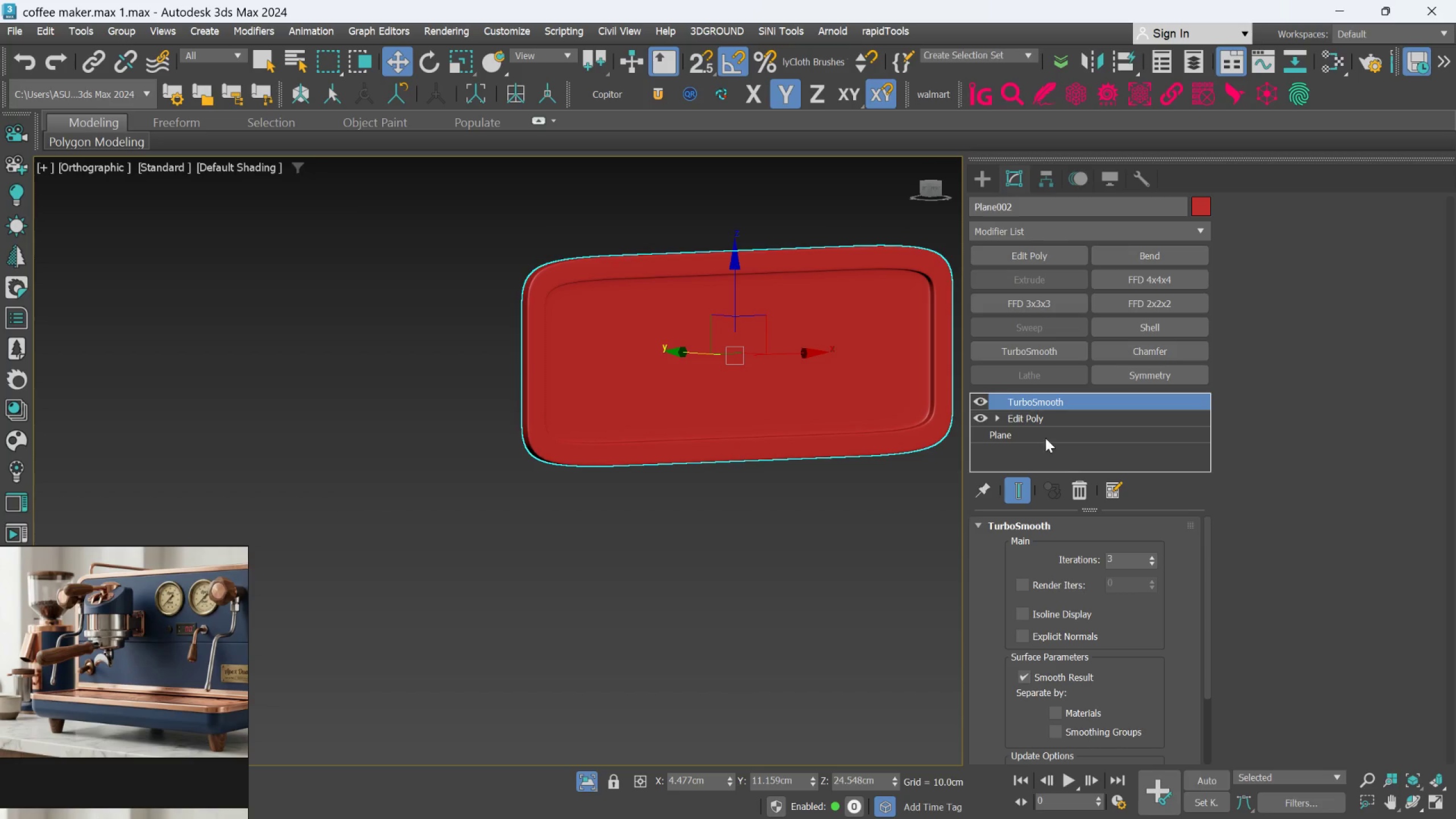 
left_click([1041, 421])
 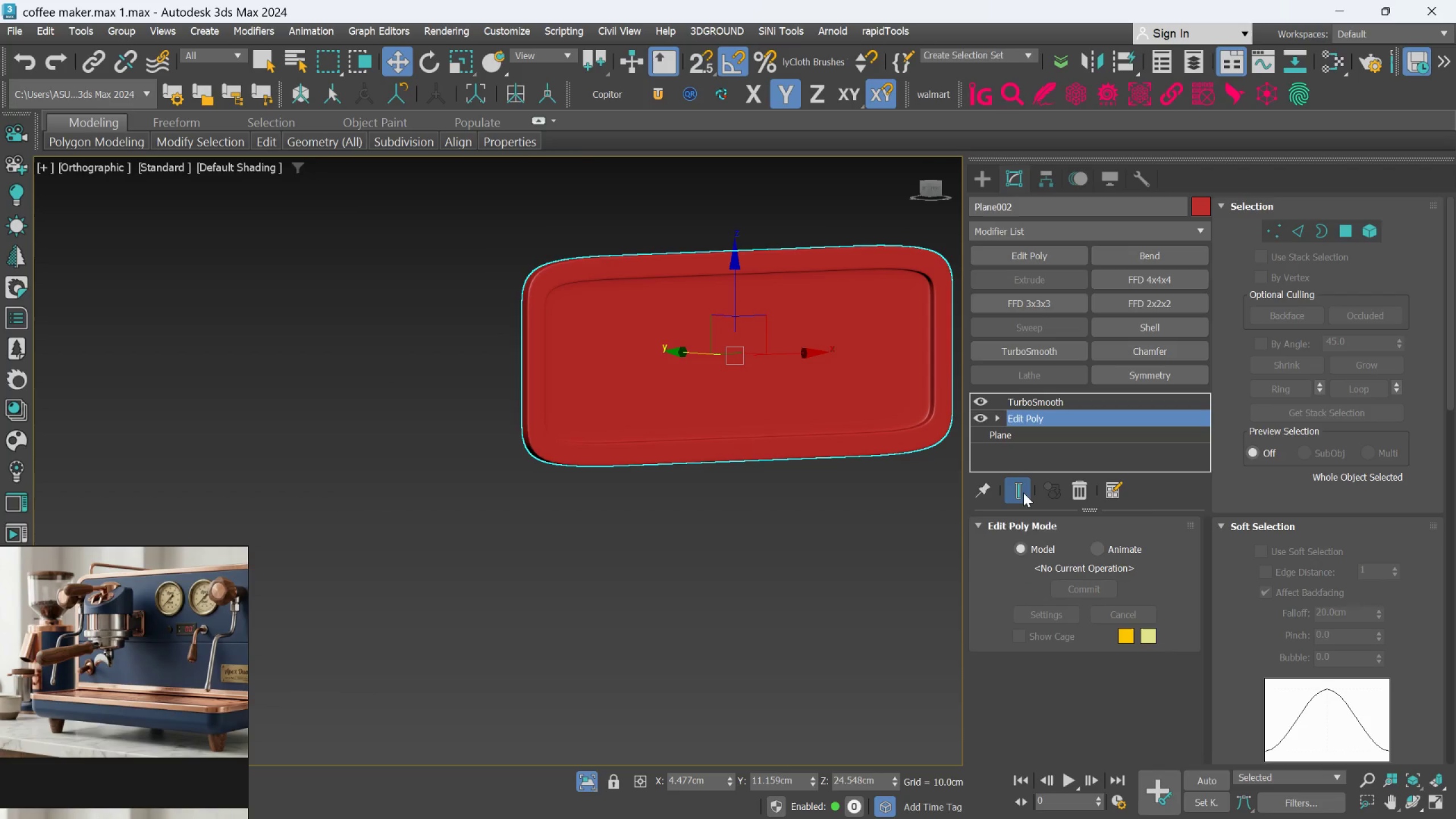 
left_click([1017, 494])
 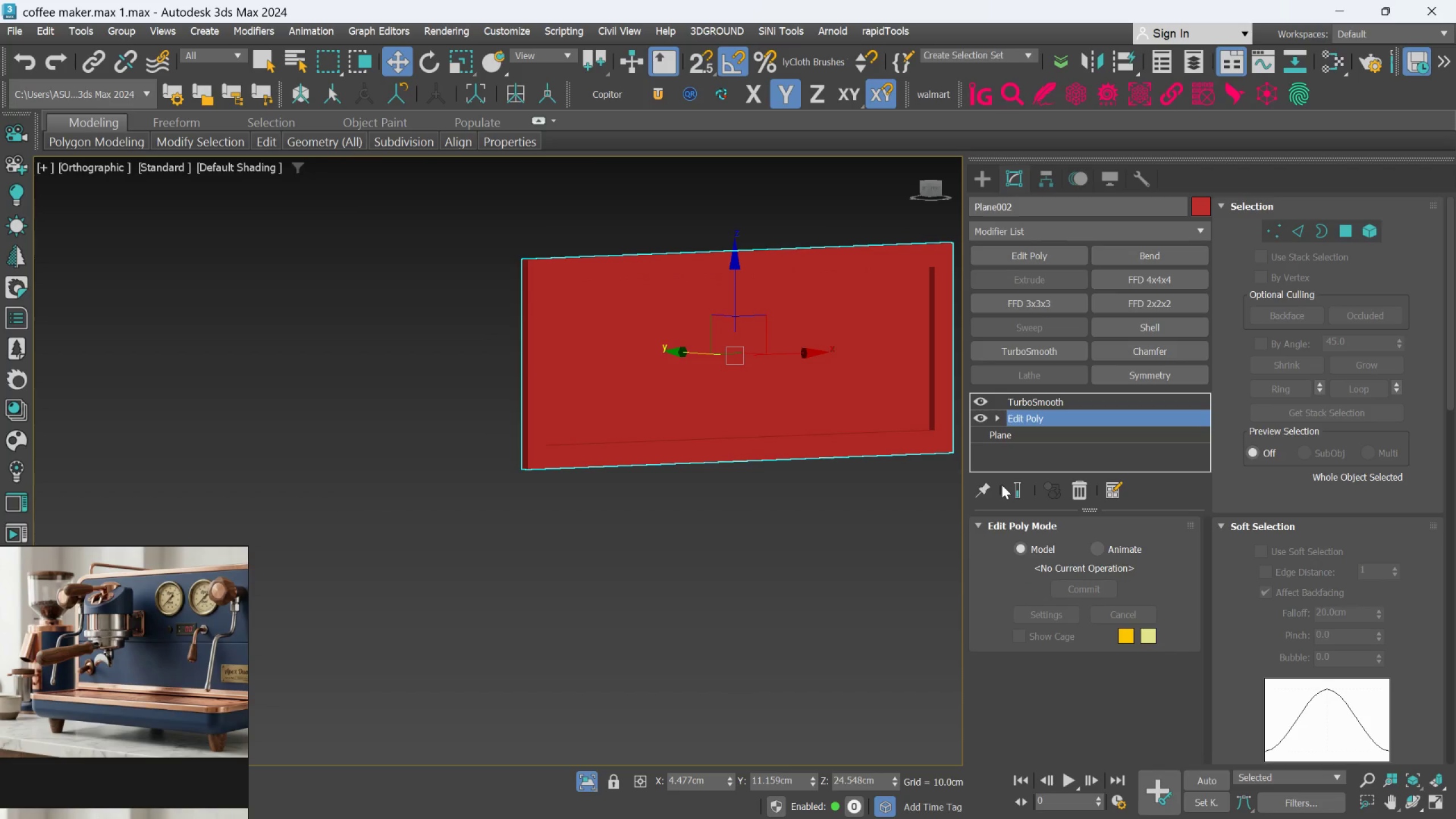 
key(F4)
 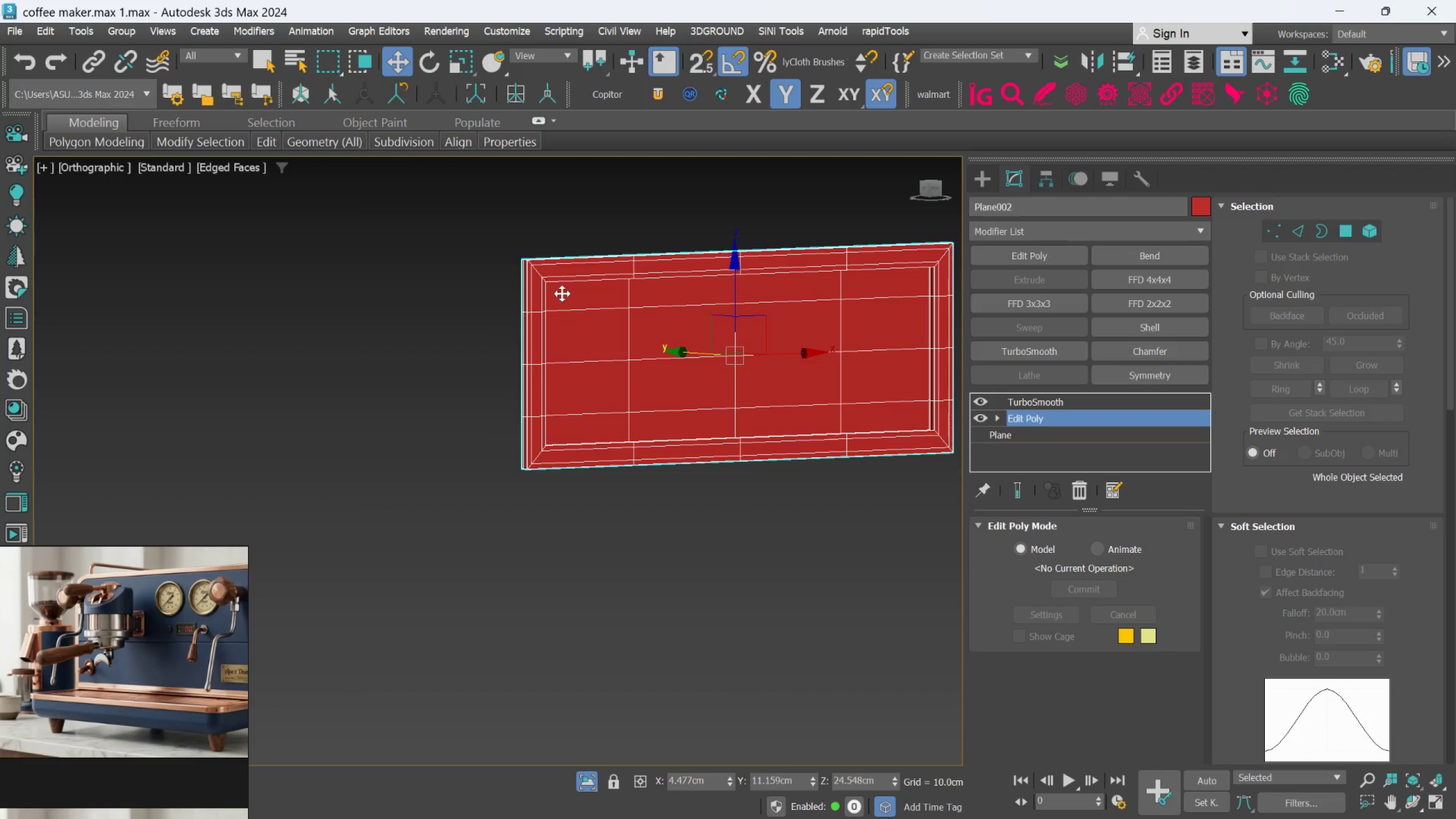 
hold_key(key=AltLeft, duration=0.73)
 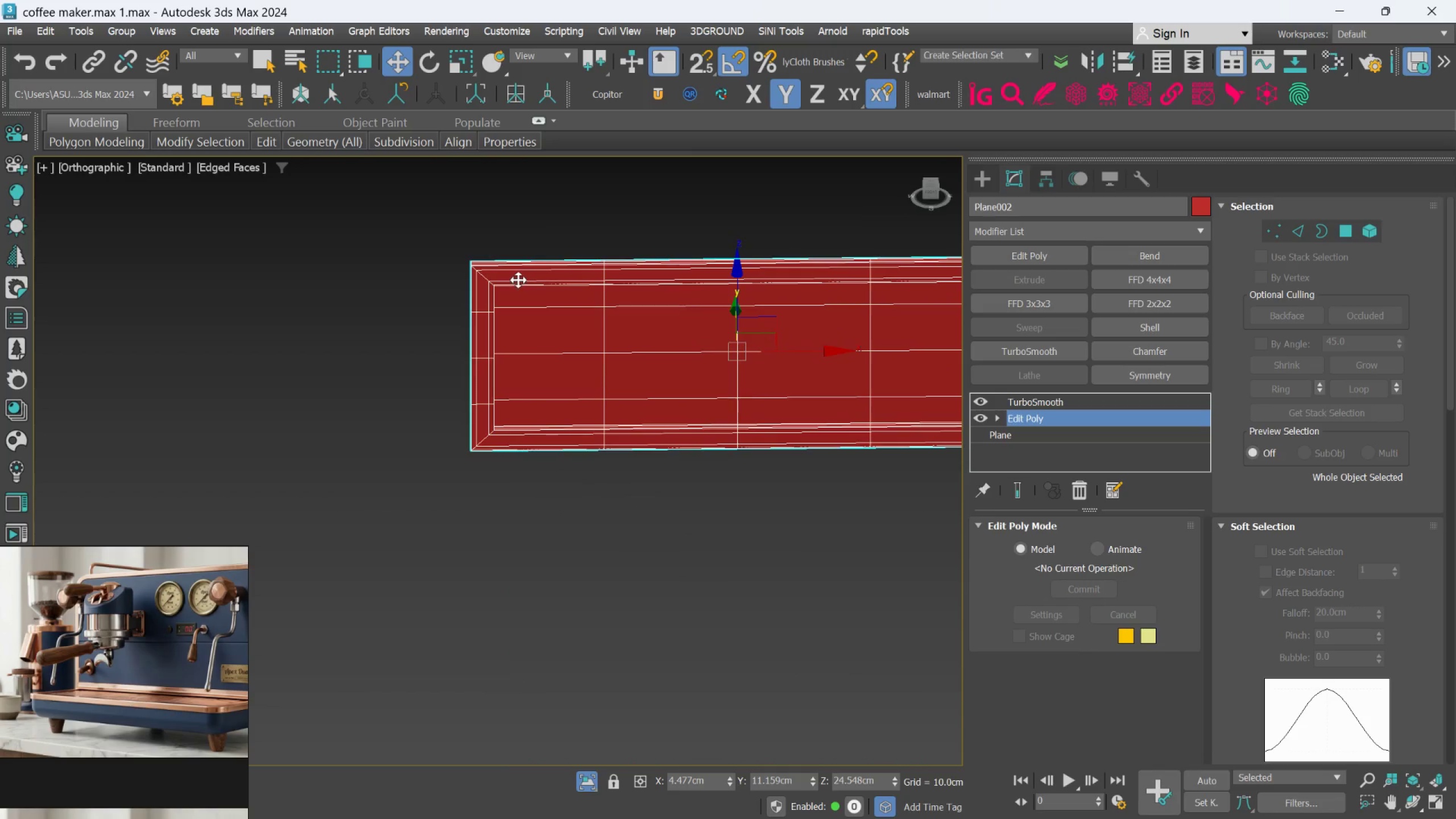 
scroll: coordinate [539, 257], scroll_direction: none, amount: 0.0
 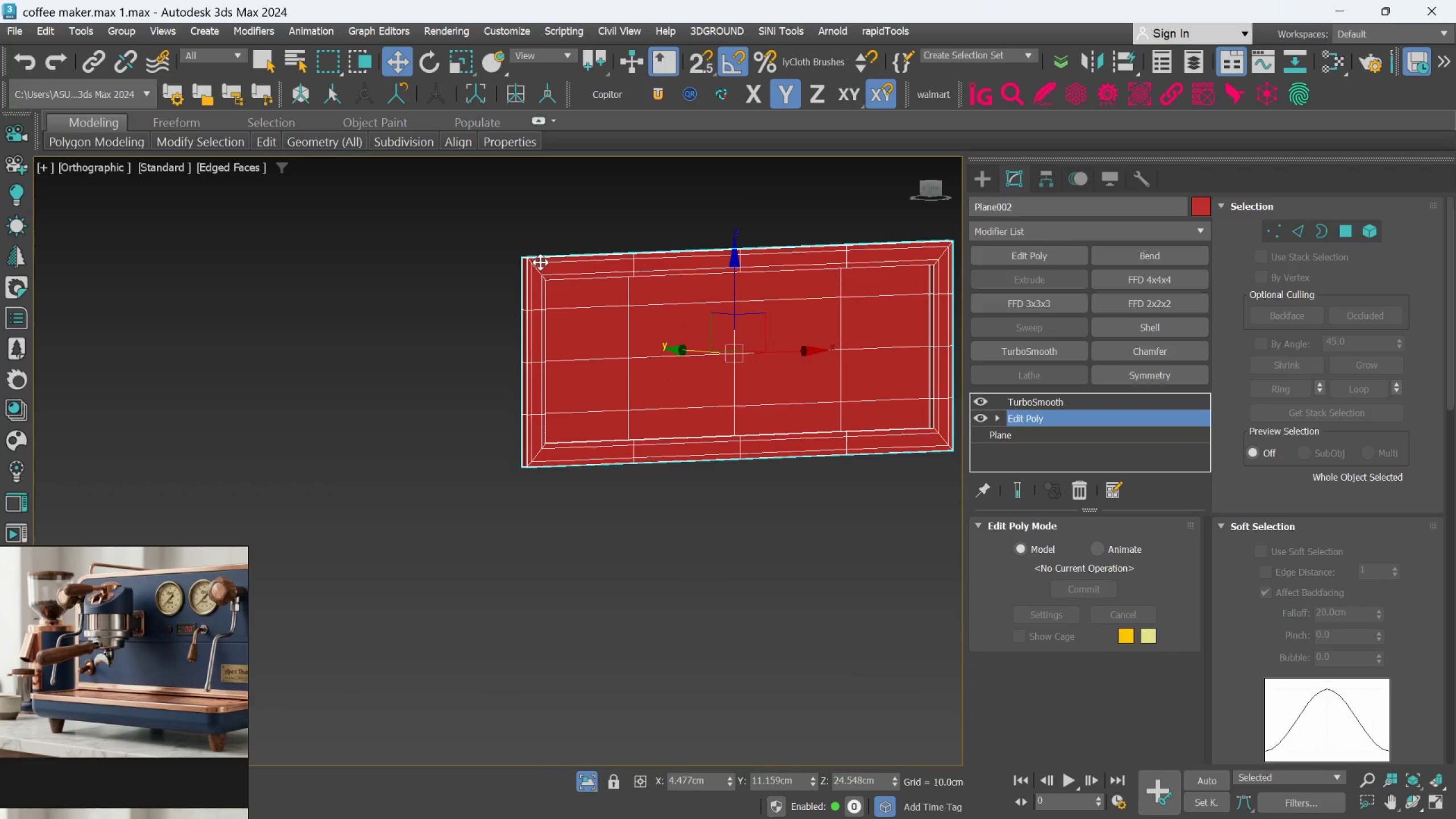 
scroll: coordinate [518, 280], scroll_direction: up, amount: 1.0
 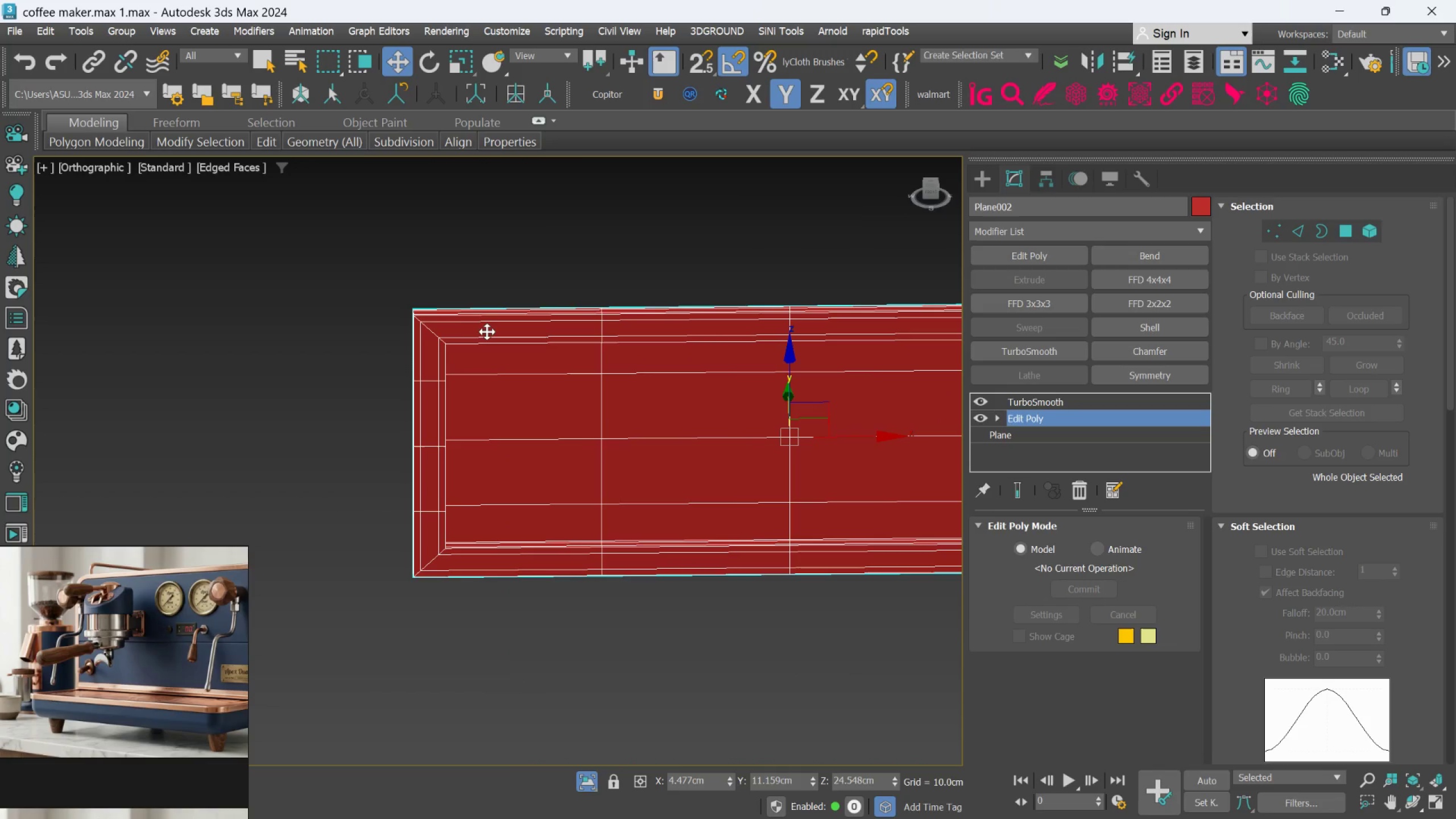 
middle_click([470, 328])
 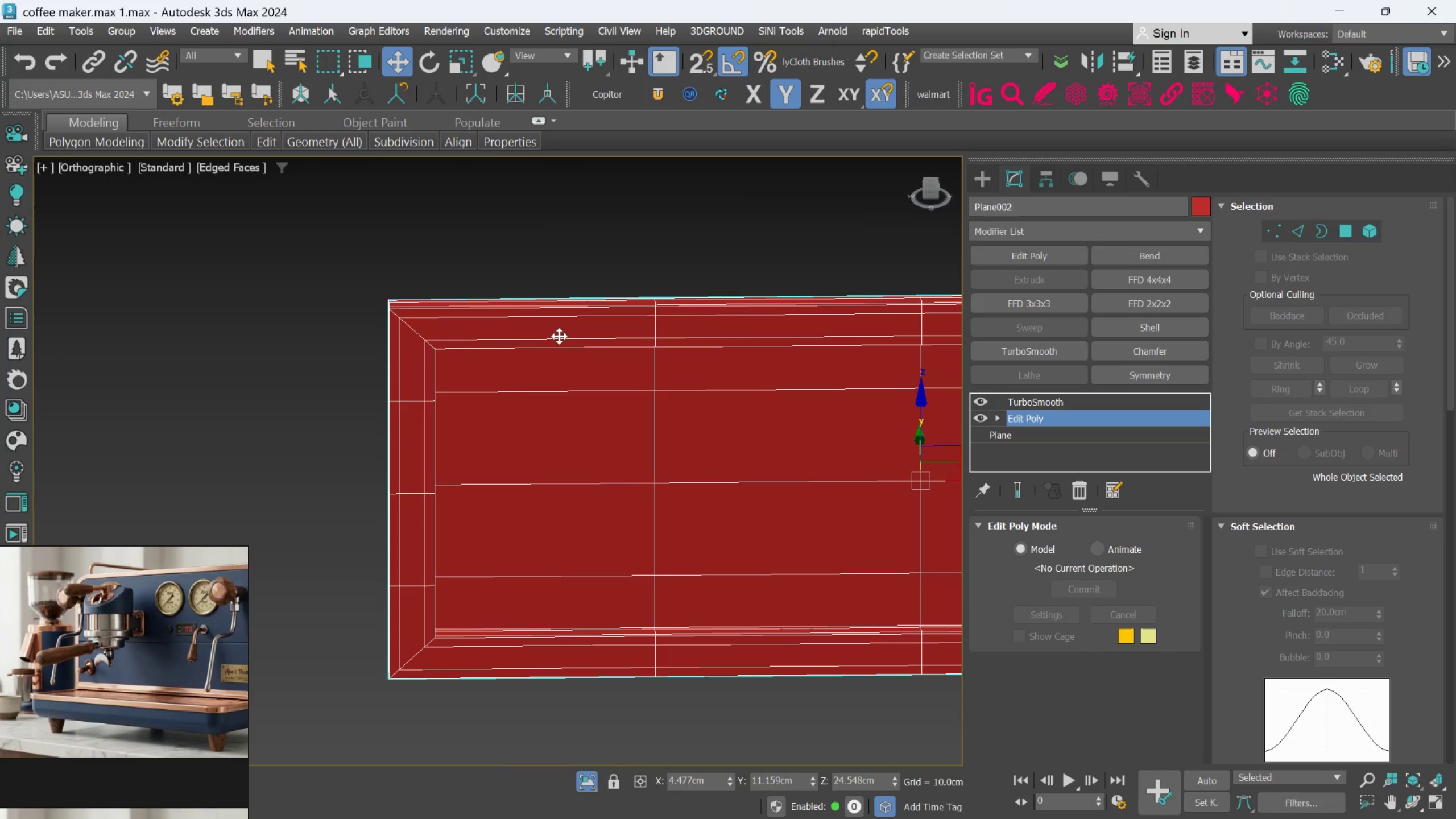 
scroll: coordinate [472, 332], scroll_direction: up, amount: 1.0
 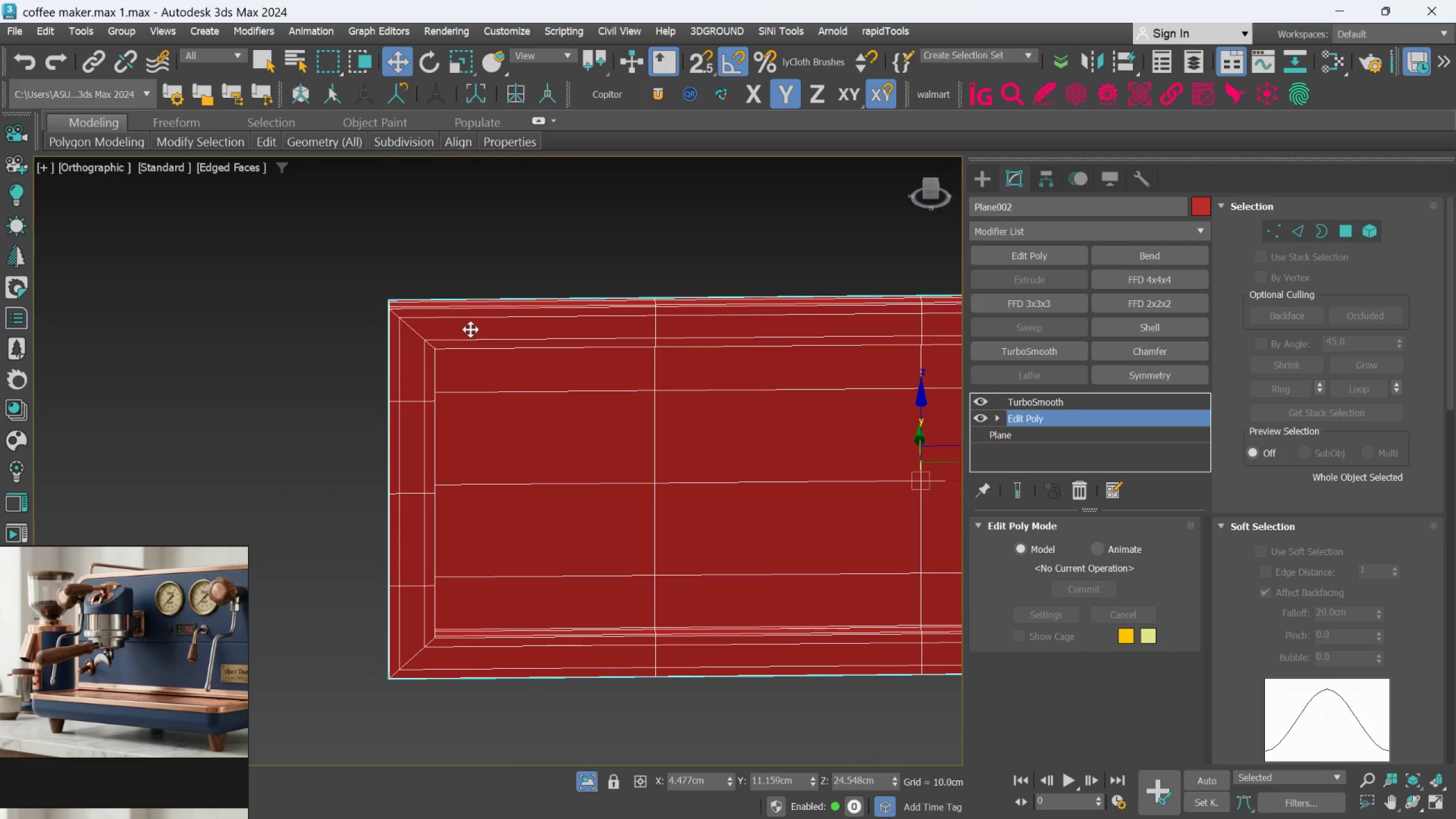 
key(Alt+1)
 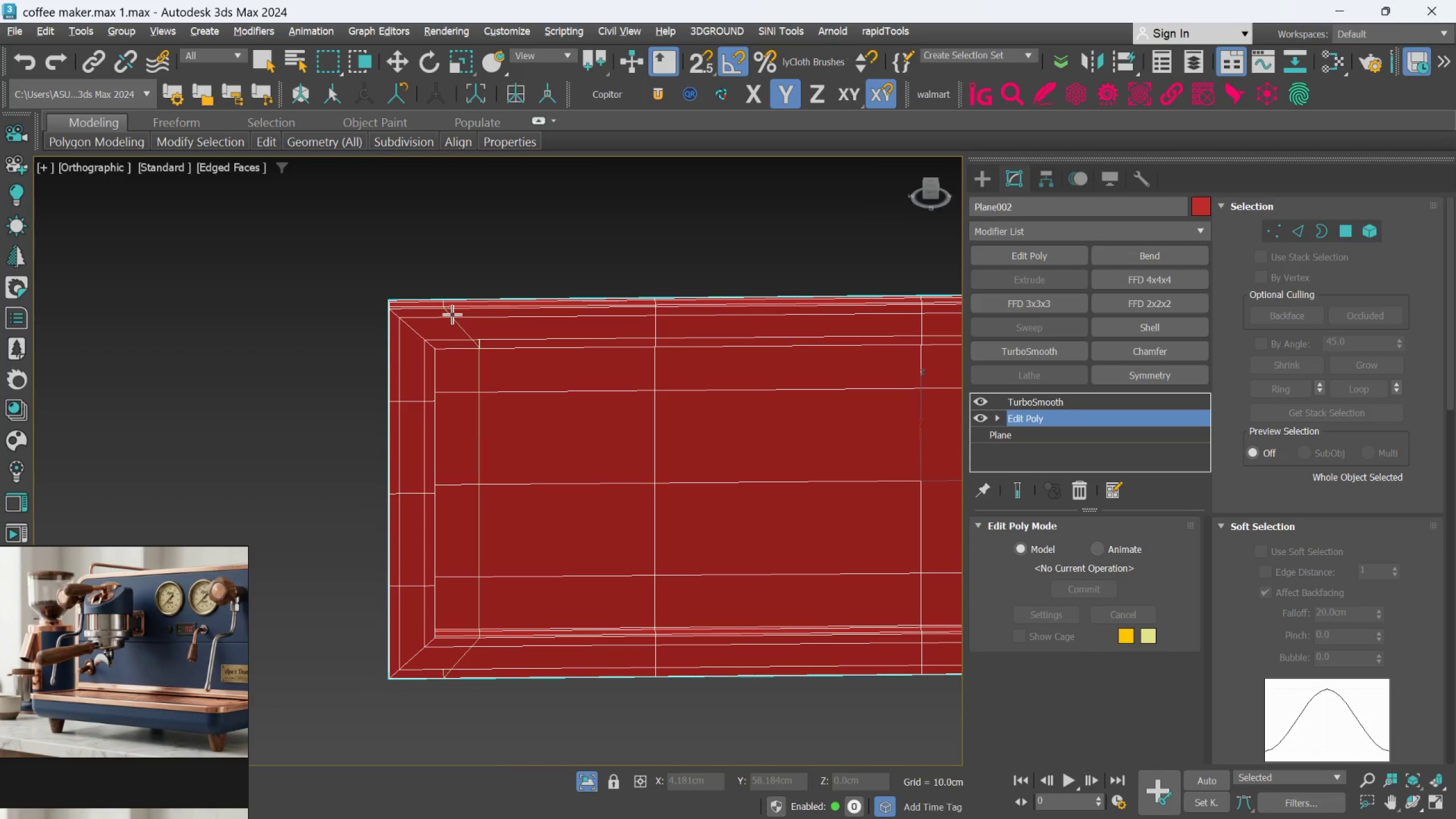 
scroll: coordinate [443, 314], scroll_direction: up, amount: 3.0
 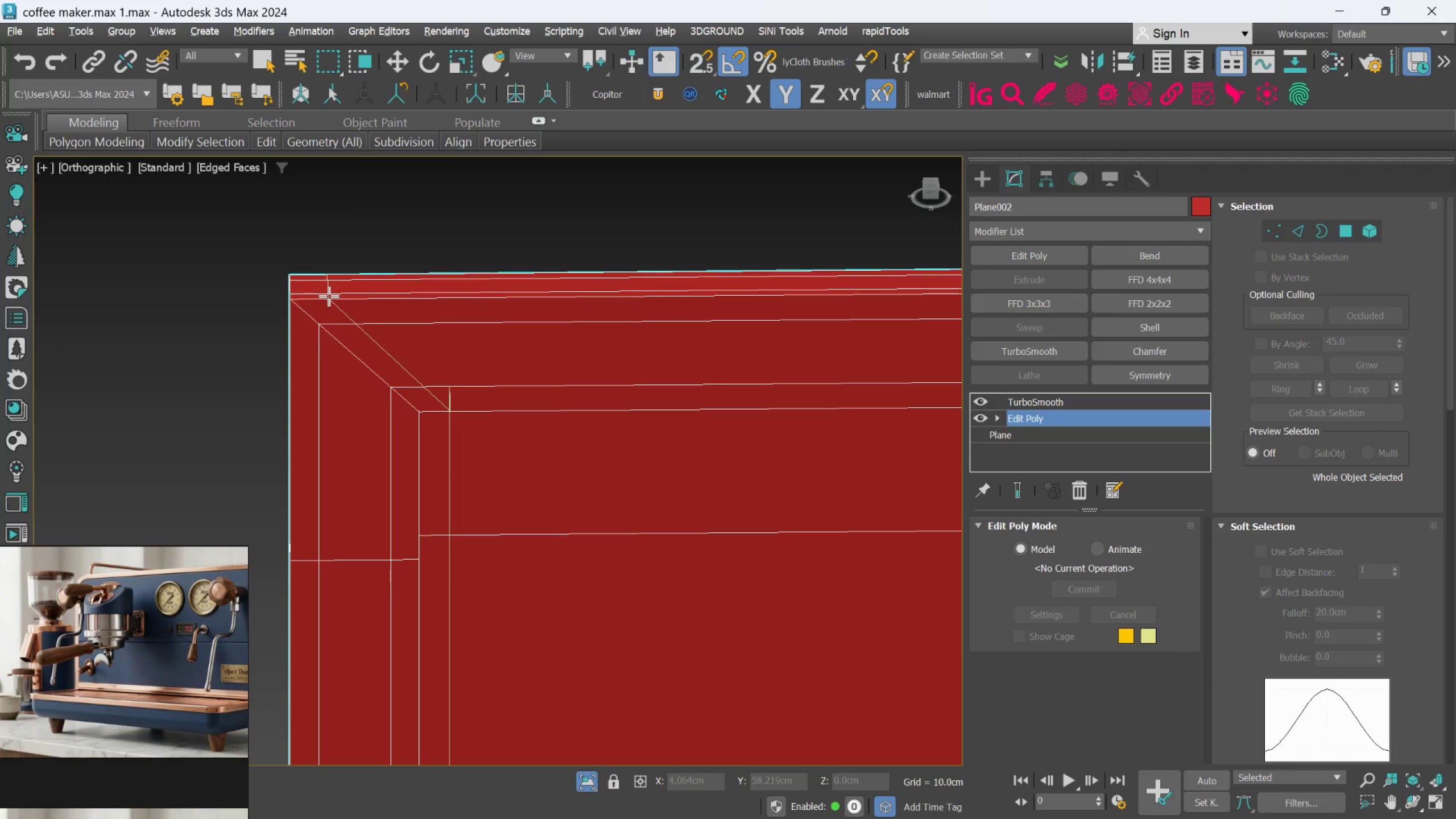 
left_click([327, 296])
 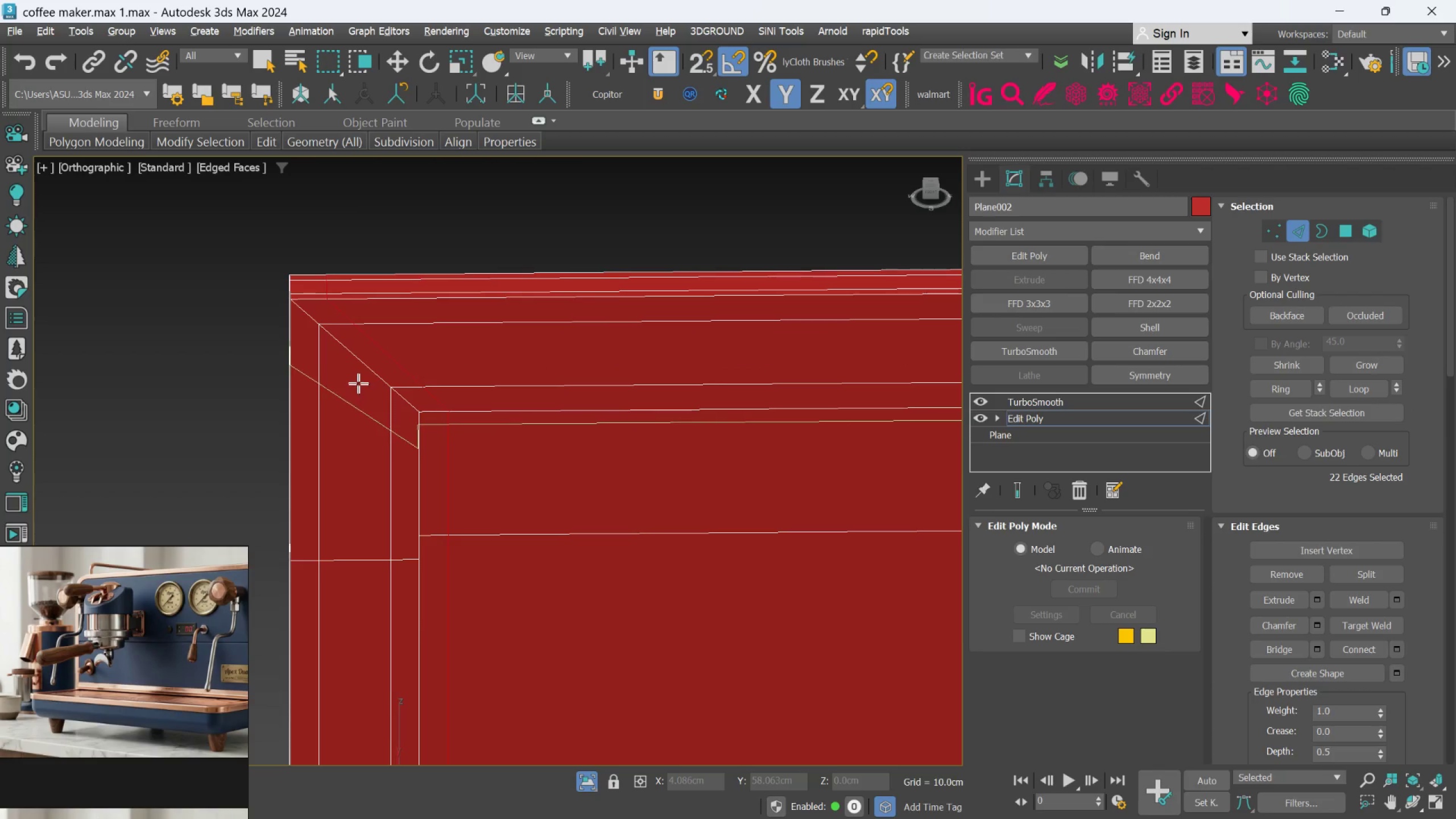 
scroll: coordinate [392, 390], scroll_direction: down, amount: 4.0
 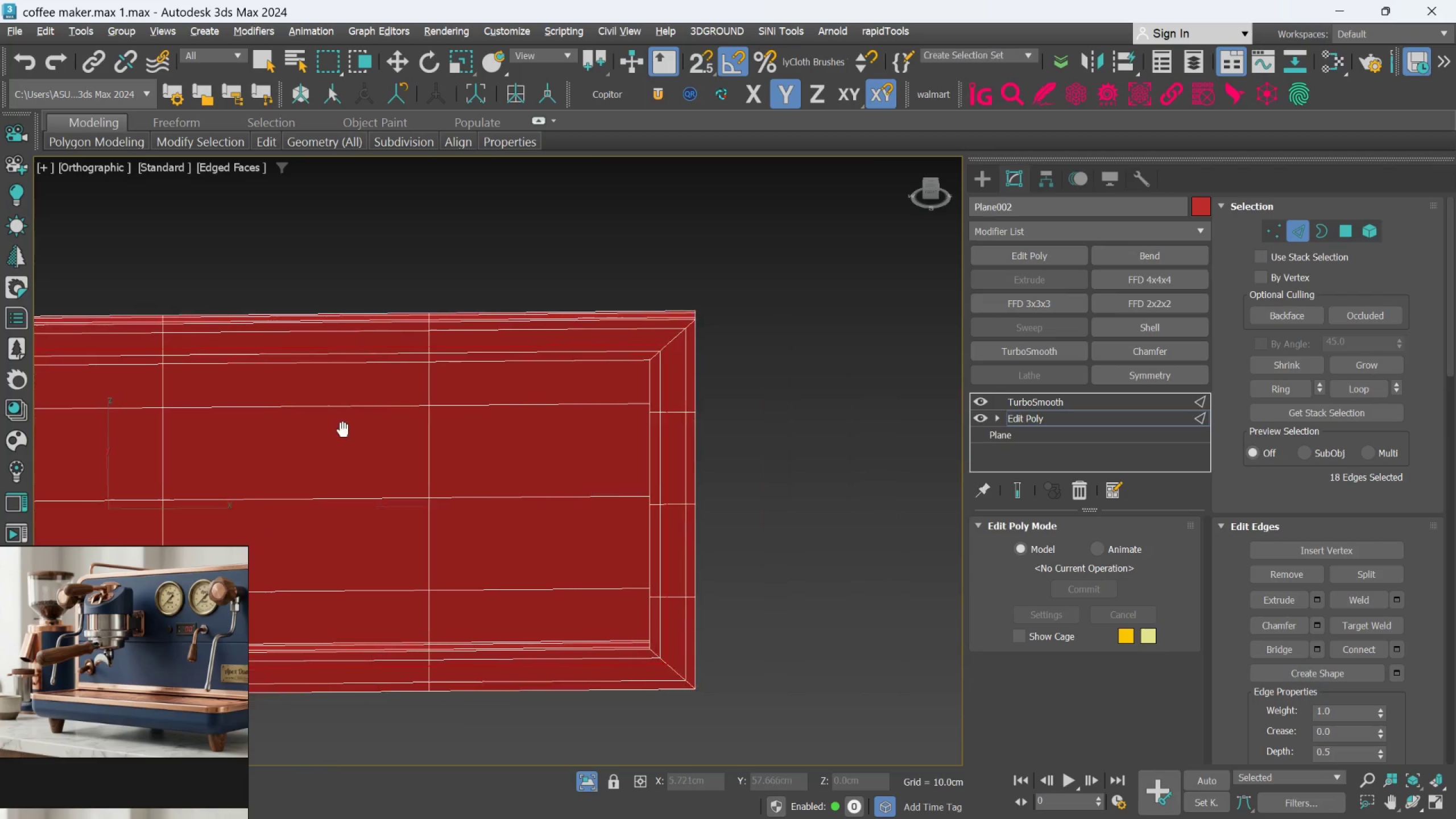 
scroll: coordinate [645, 393], scroll_direction: up, amount: 2.0
 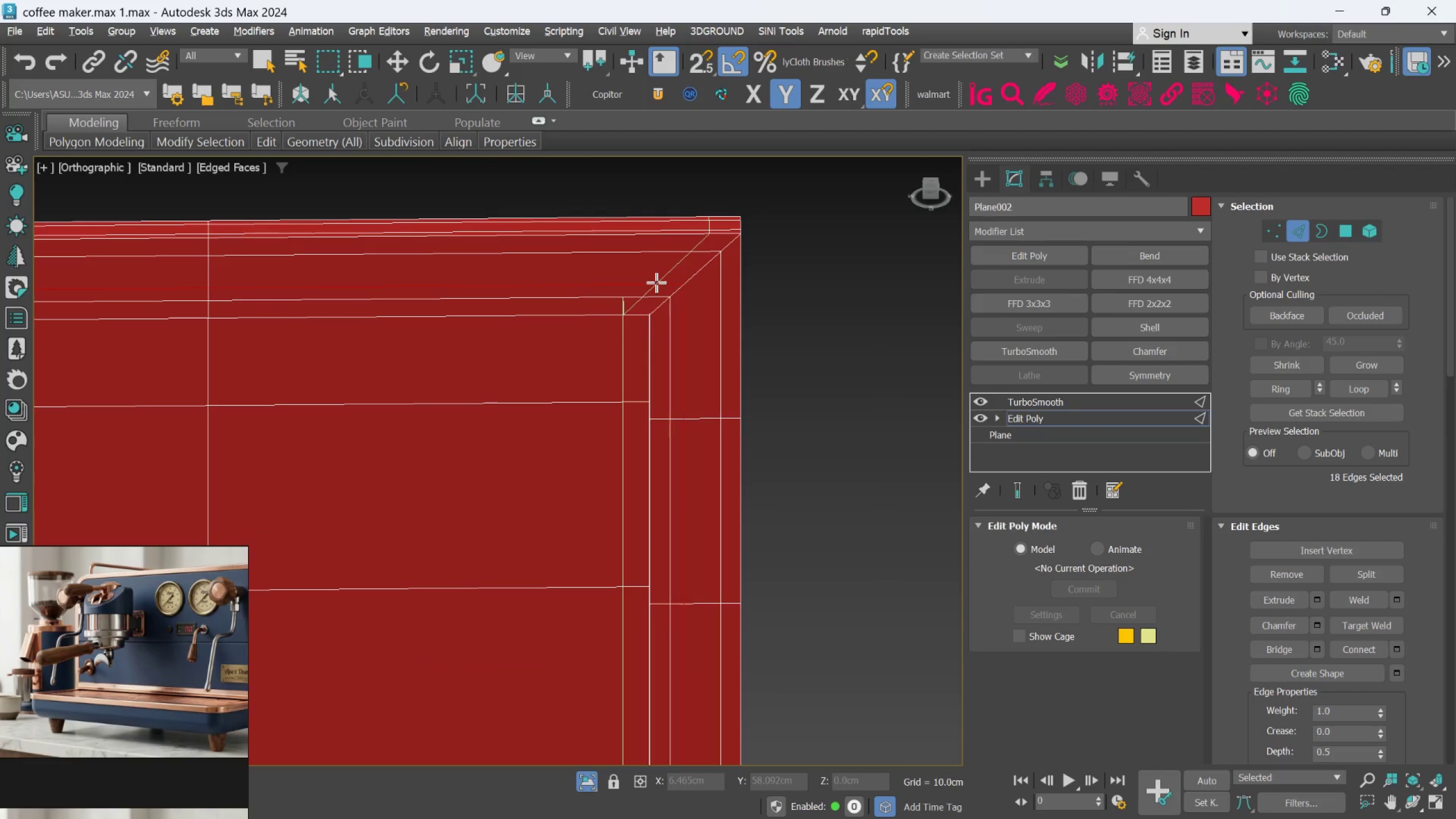 
left_click([656, 283])
 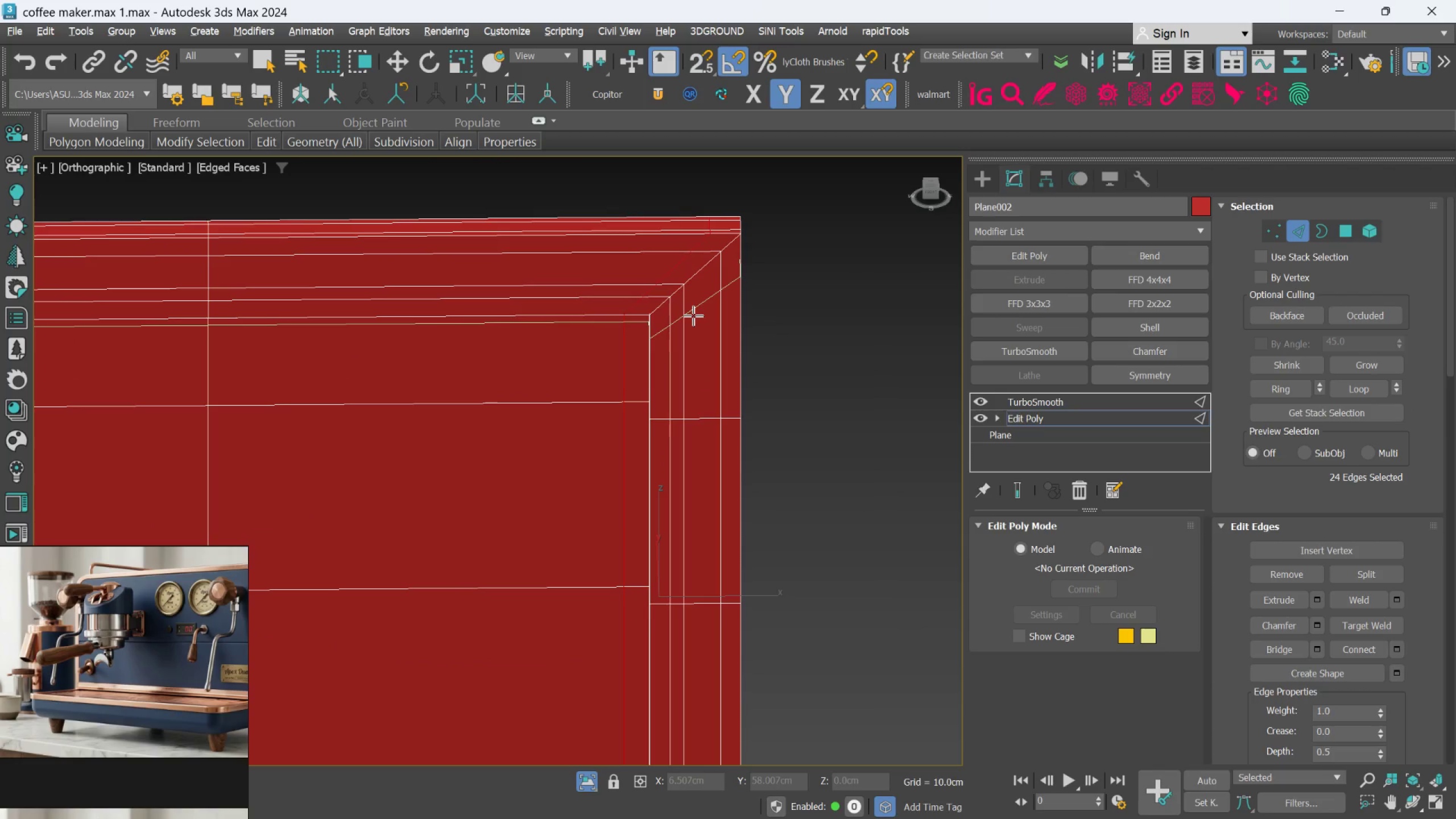 
left_click([693, 316])
 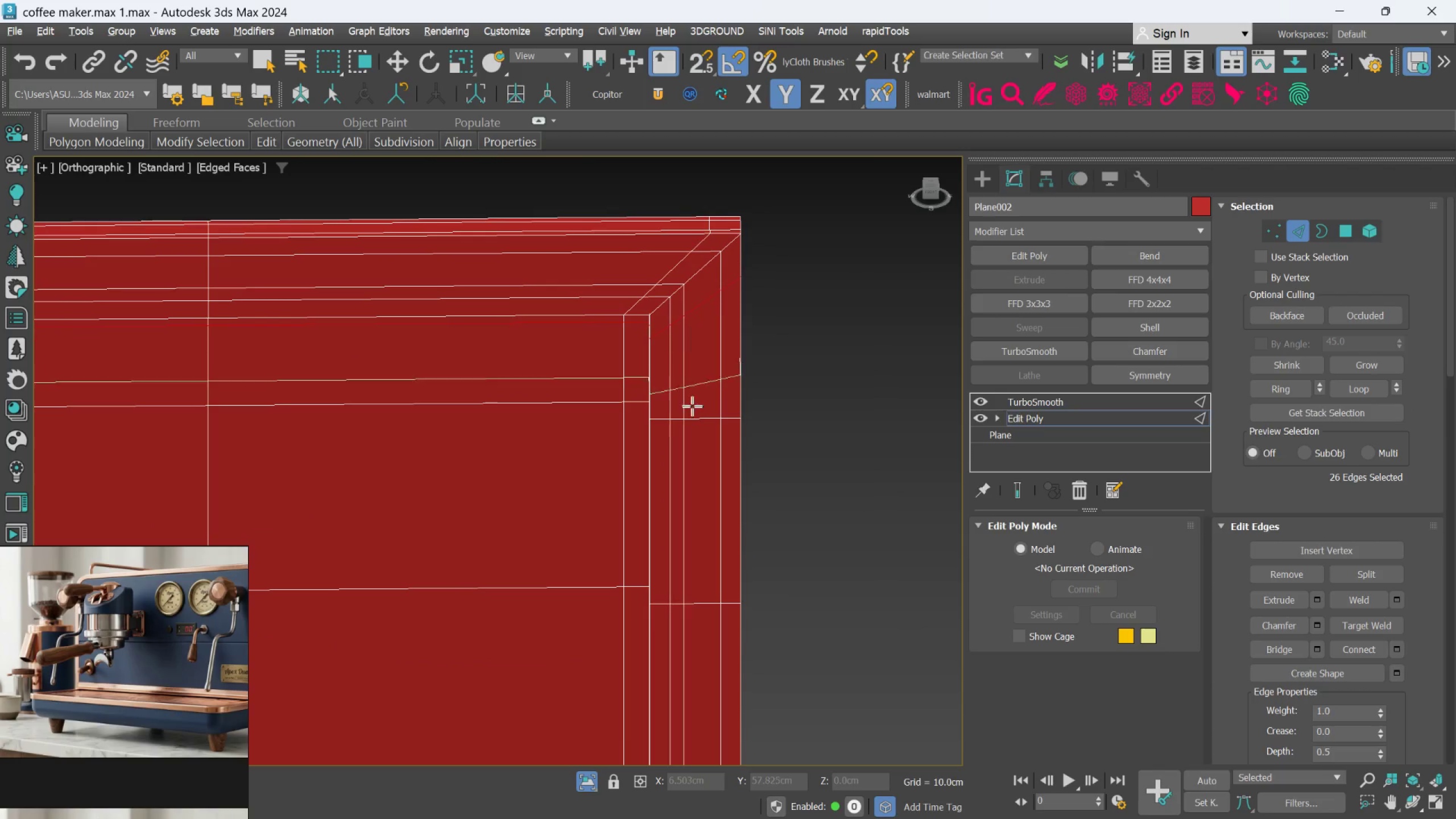 
scroll: coordinate [692, 421], scroll_direction: down, amount: 2.0
 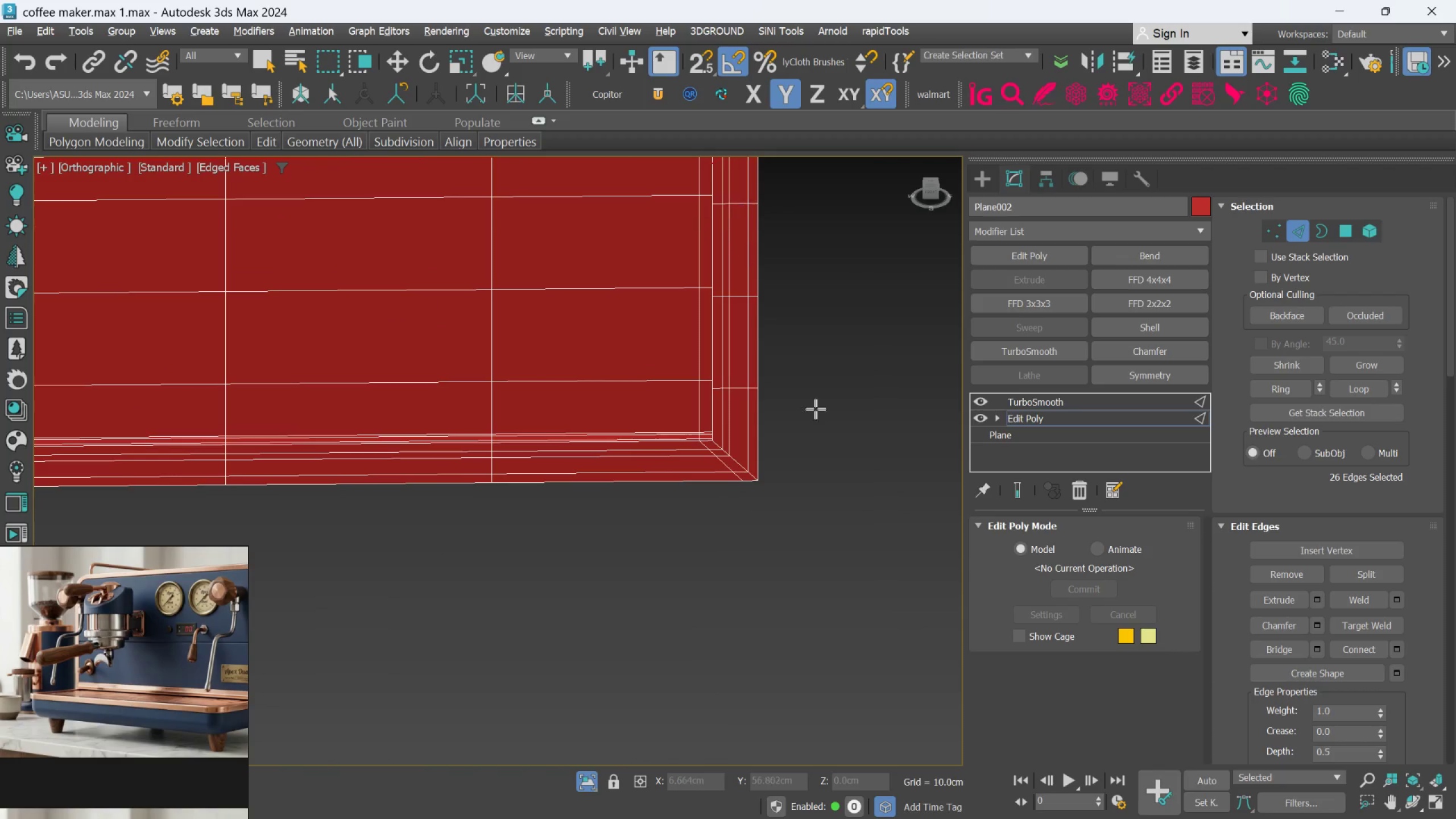 
scroll: coordinate [764, 491], scroll_direction: up, amount: 2.0
 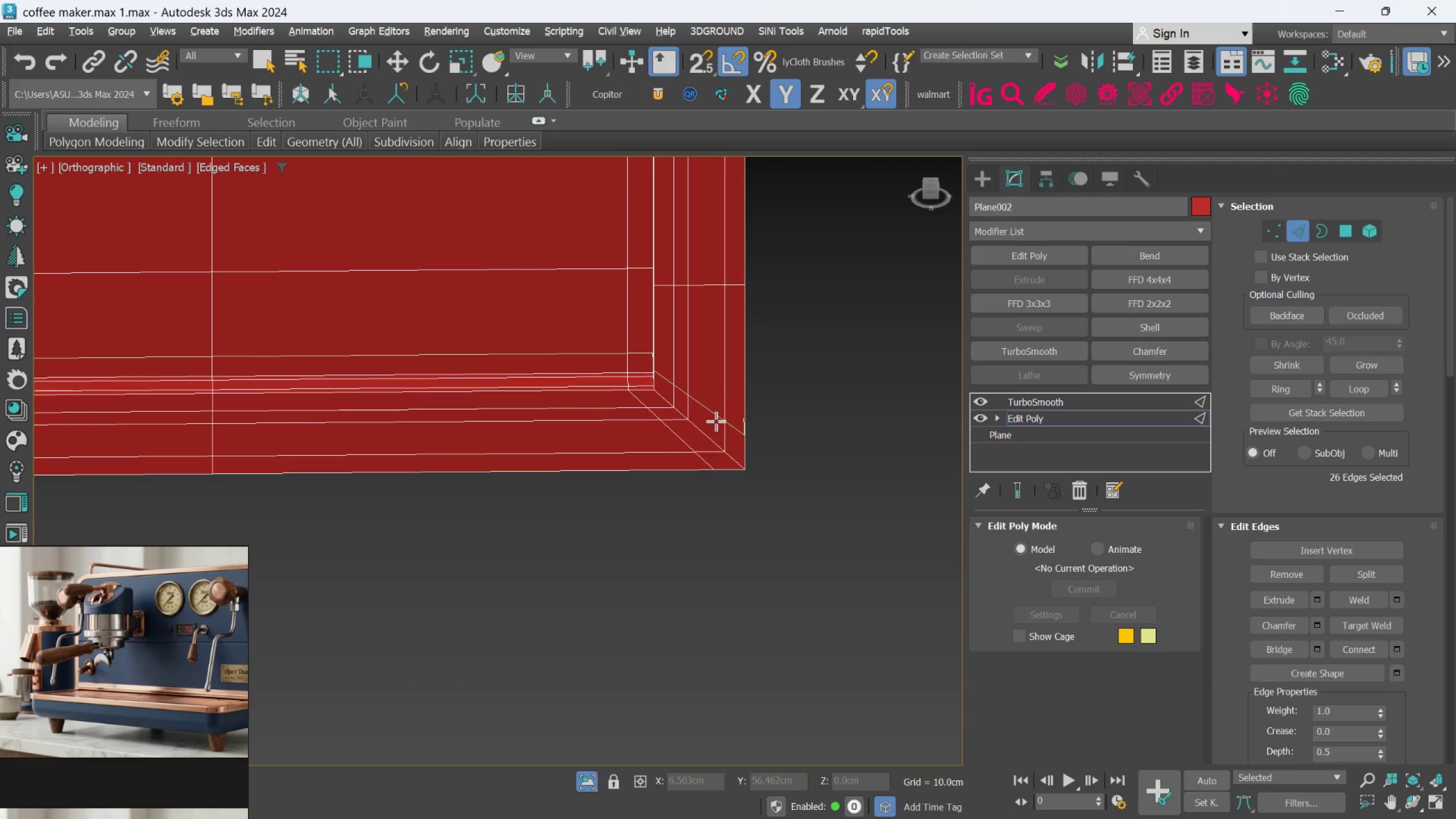 
left_click([716, 422])
 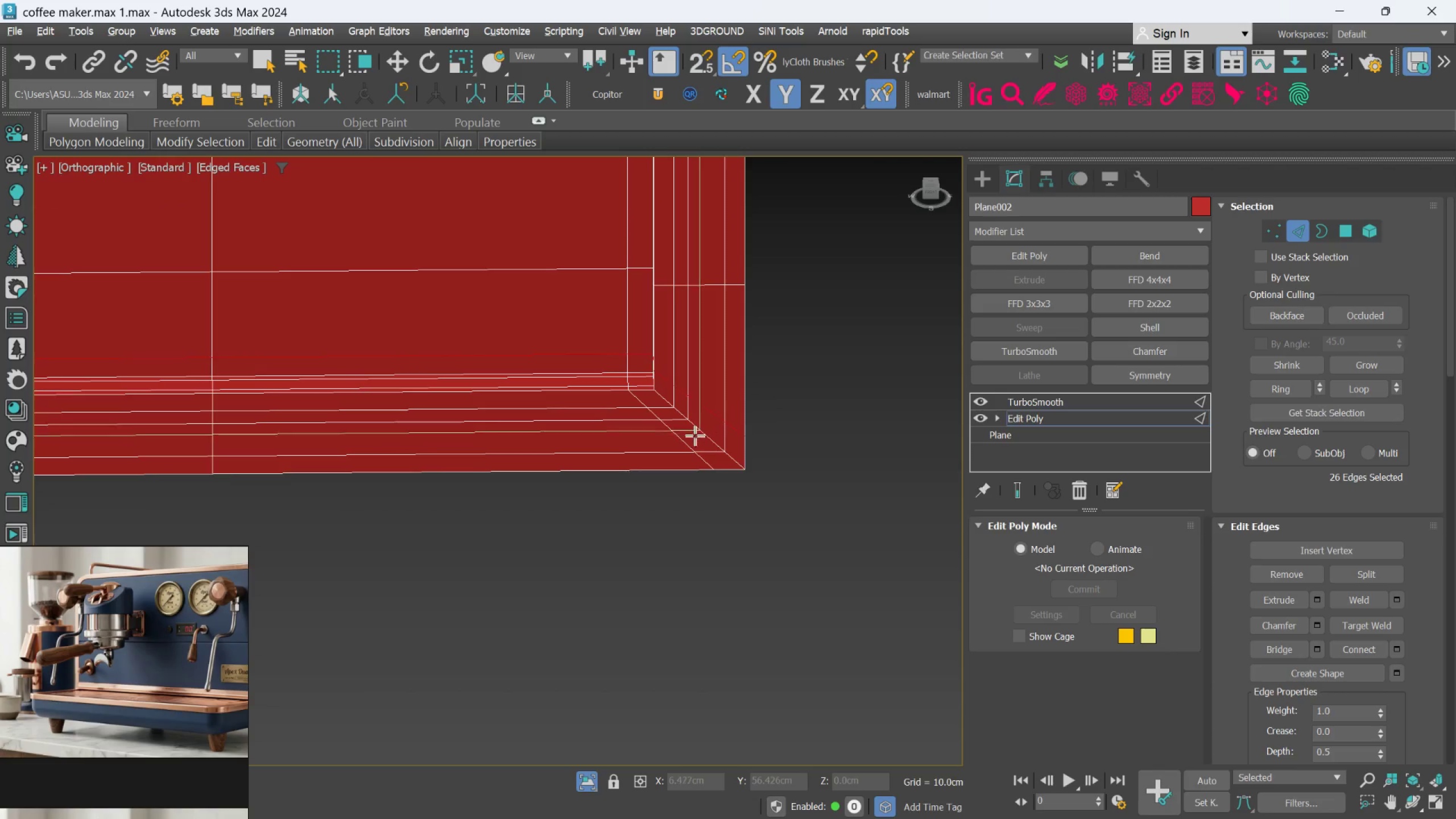 
scroll: coordinate [726, 432], scroll_direction: down, amount: 4.0
 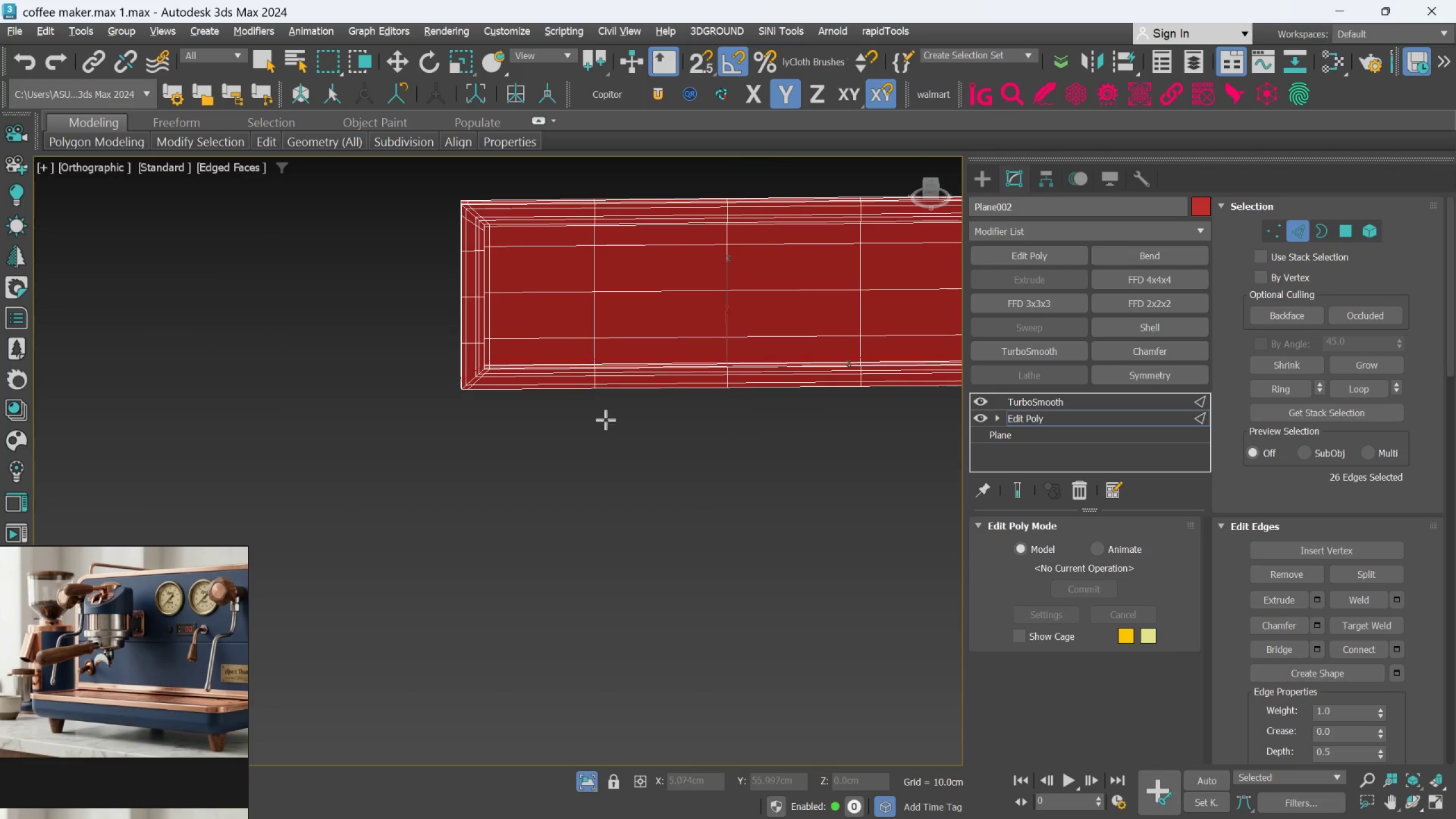 
scroll: coordinate [483, 395], scroll_direction: up, amount: 4.0
 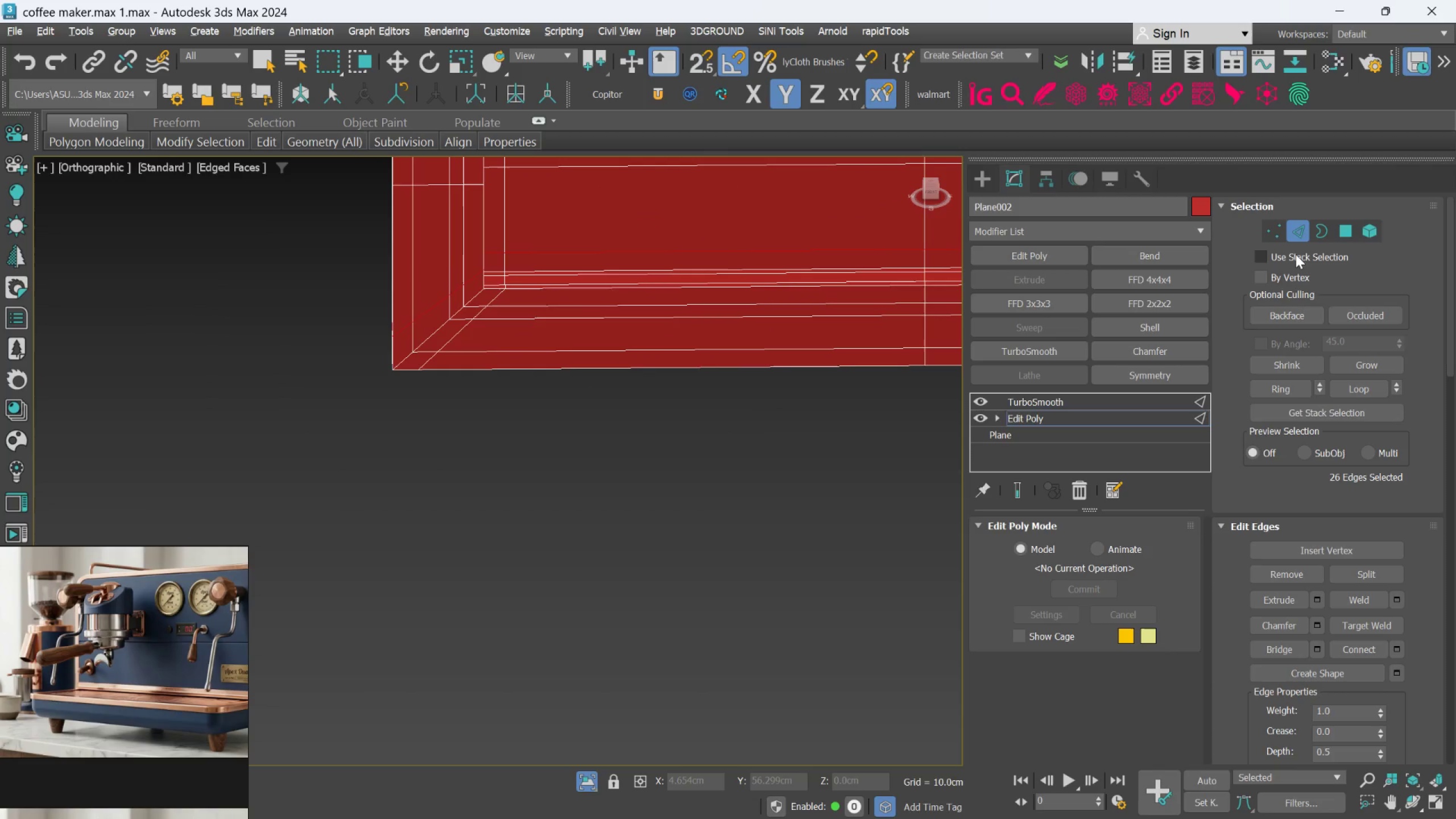 
left_click([1296, 238])
 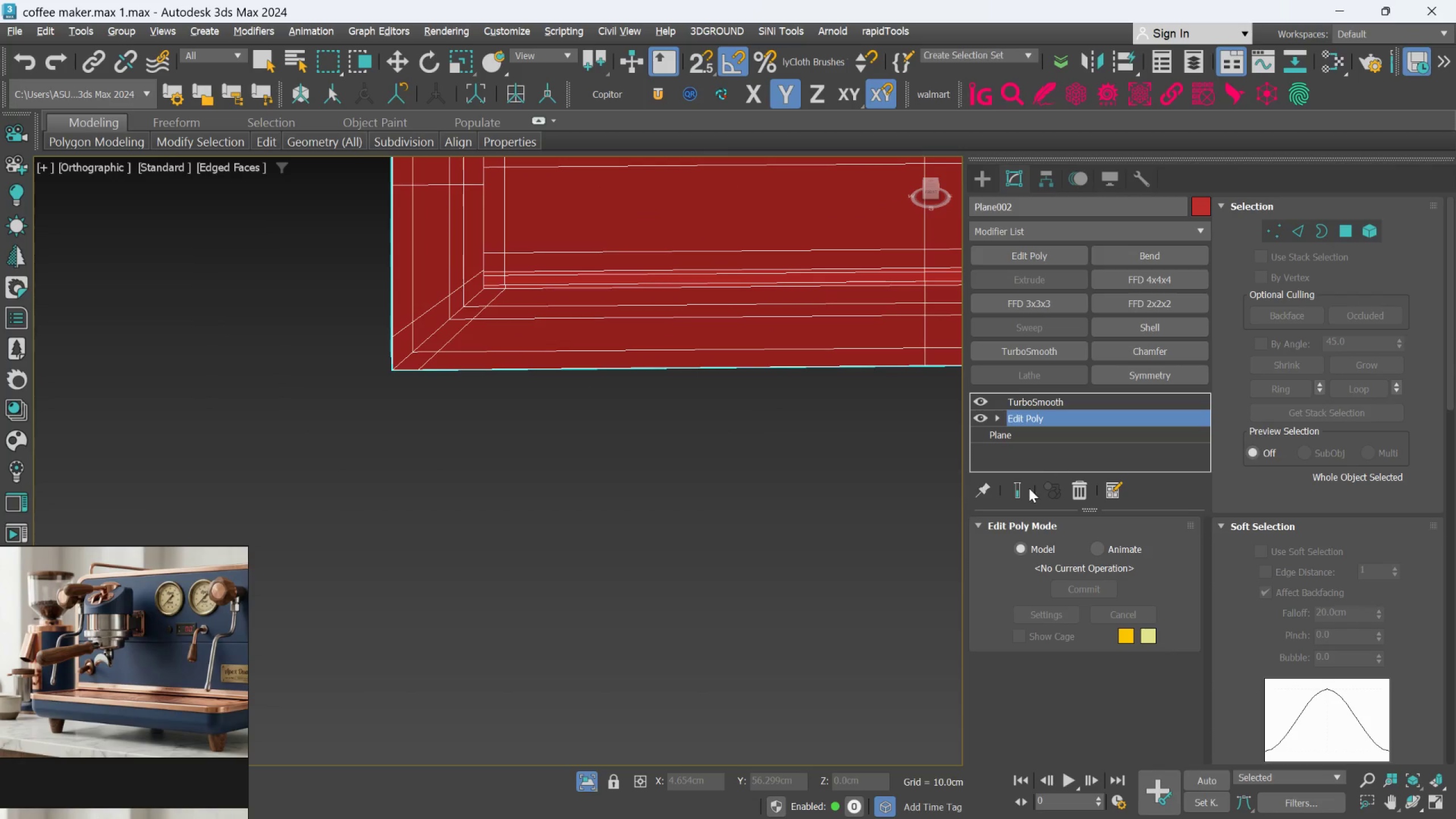 
left_click([1026, 490])
 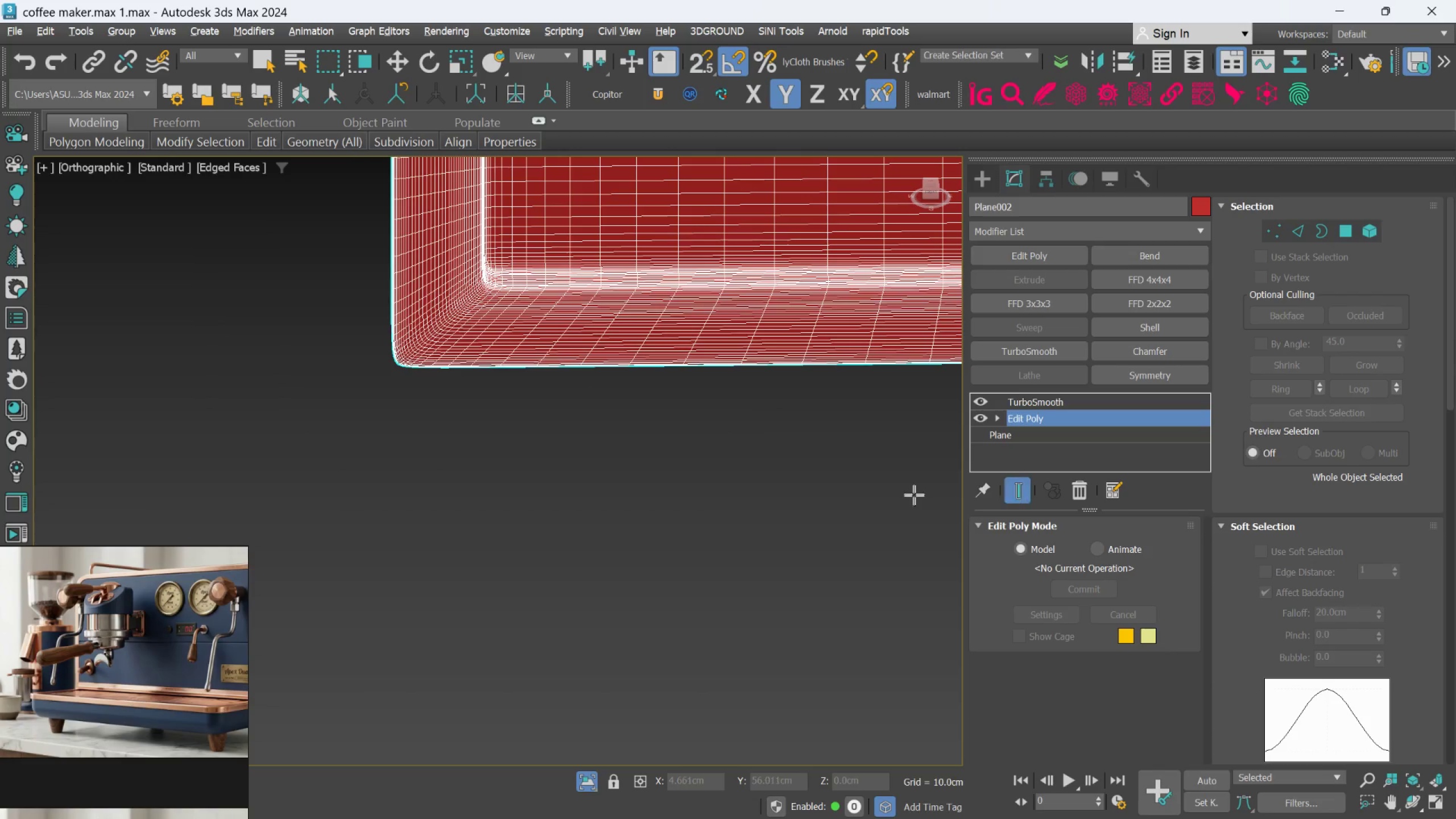 
scroll: coordinate [771, 463], scroll_direction: down, amount: 3.0
 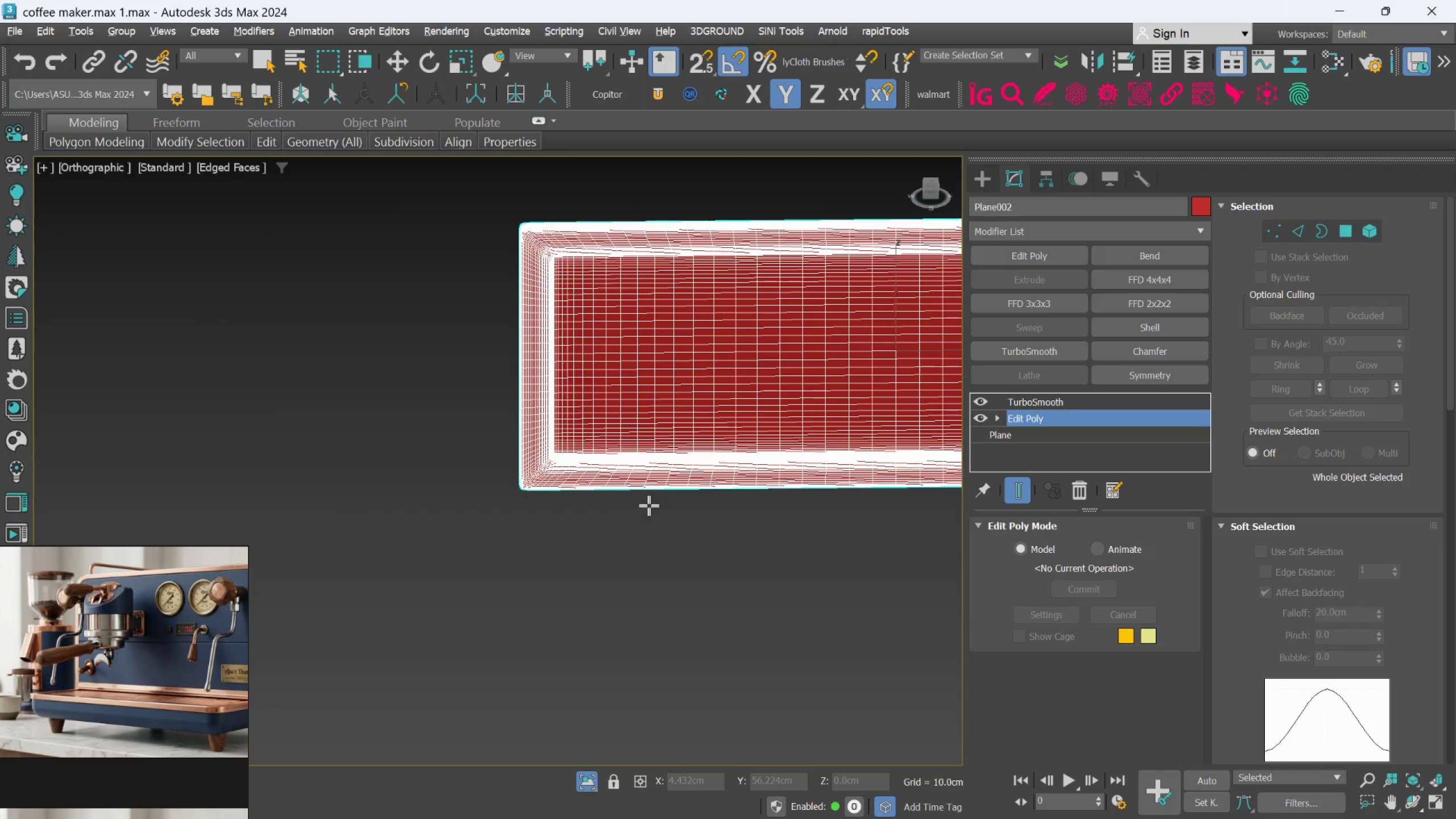 
key(F4)
 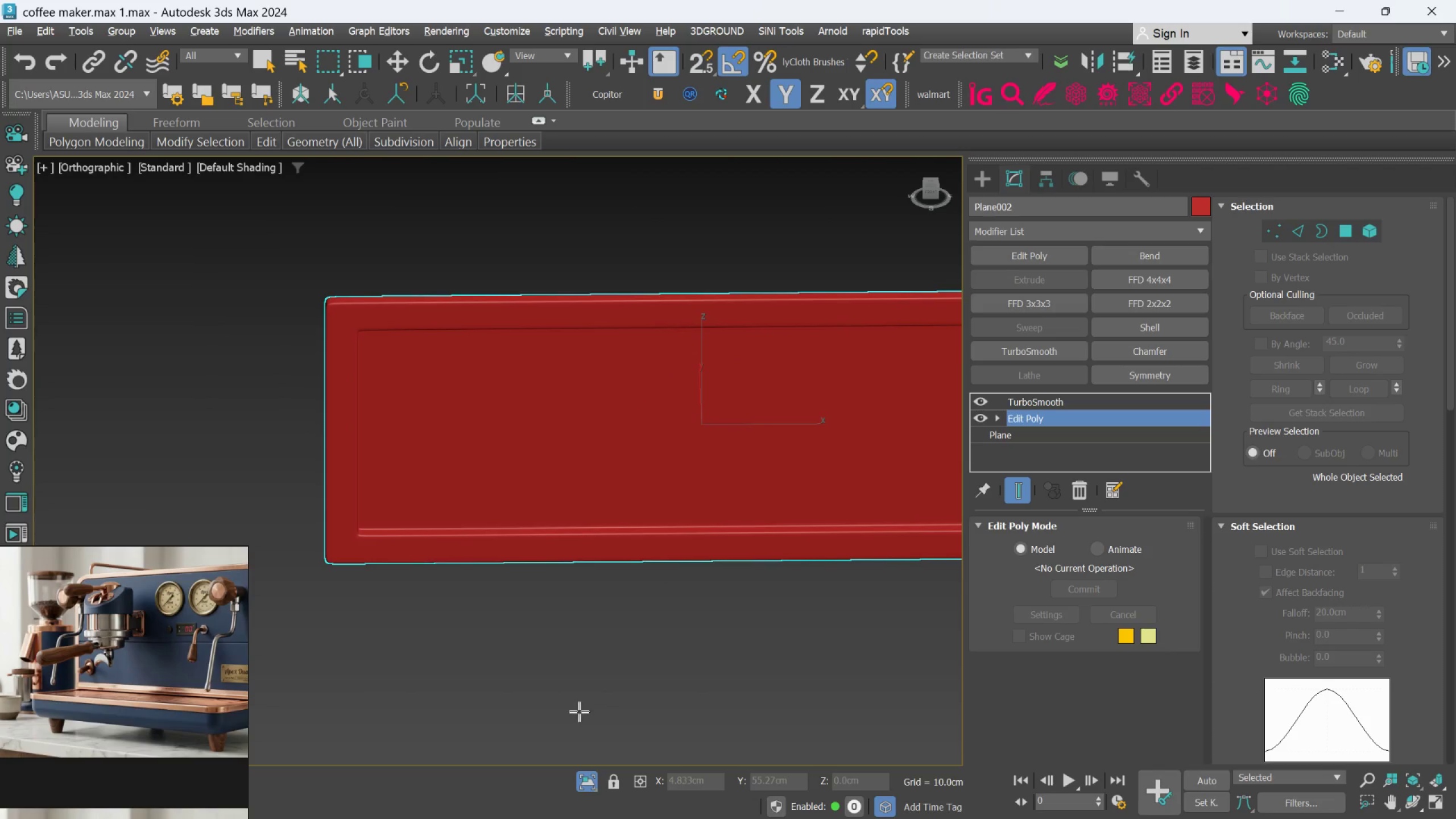 
key(Alt+1)
 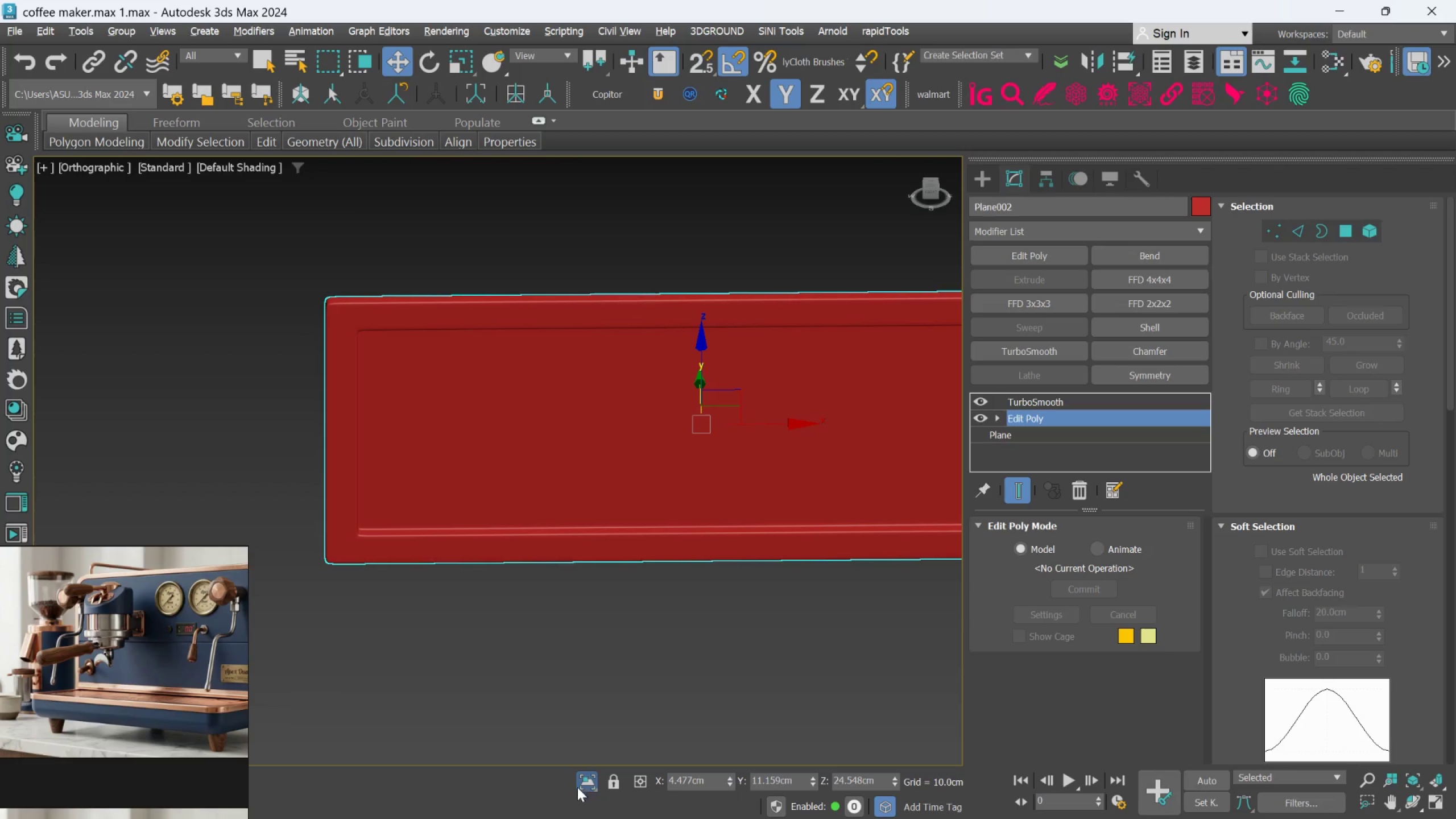 
left_click([582, 780])
 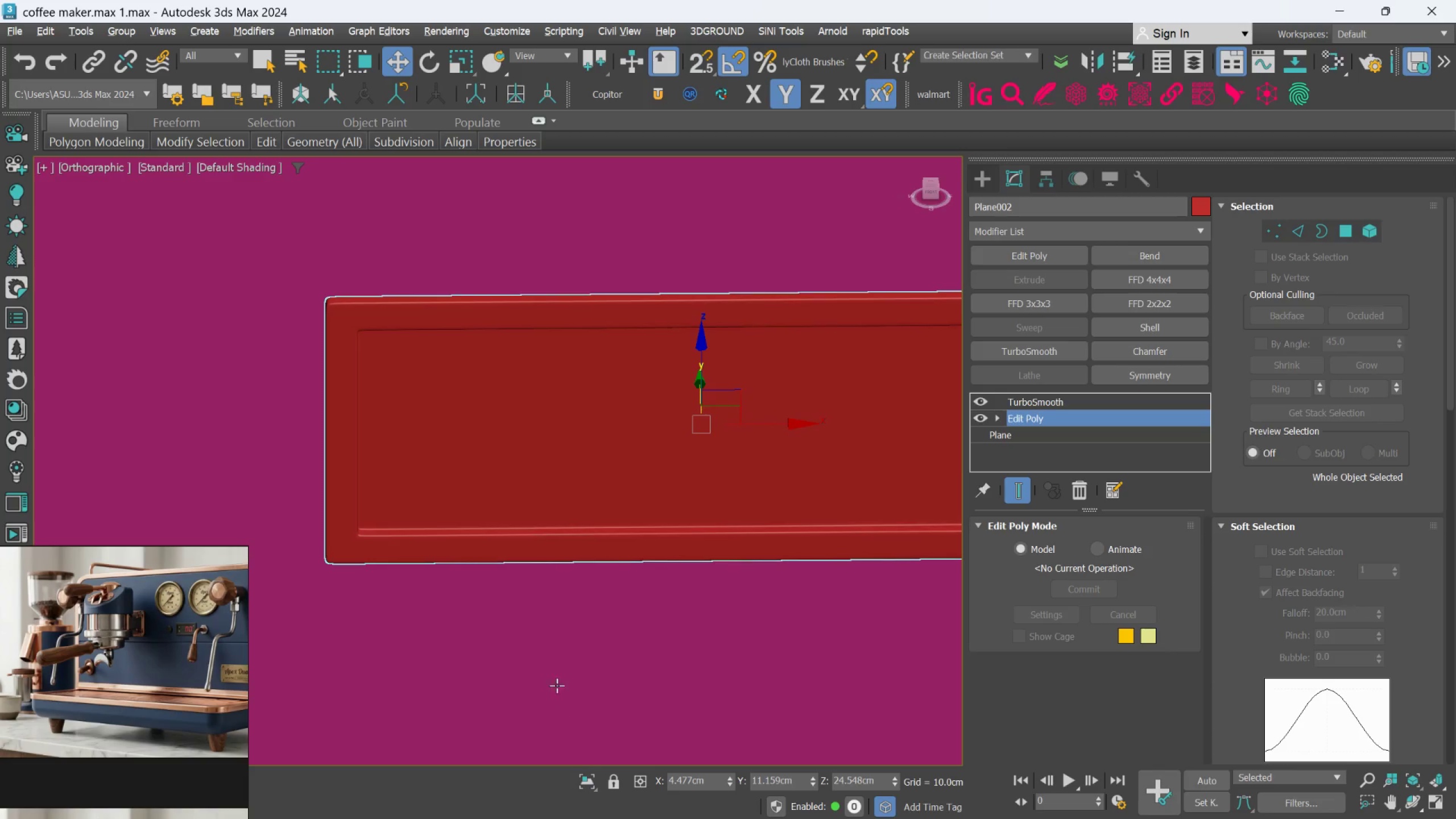 
scroll: coordinate [565, 660], scroll_direction: down, amount: 3.0
 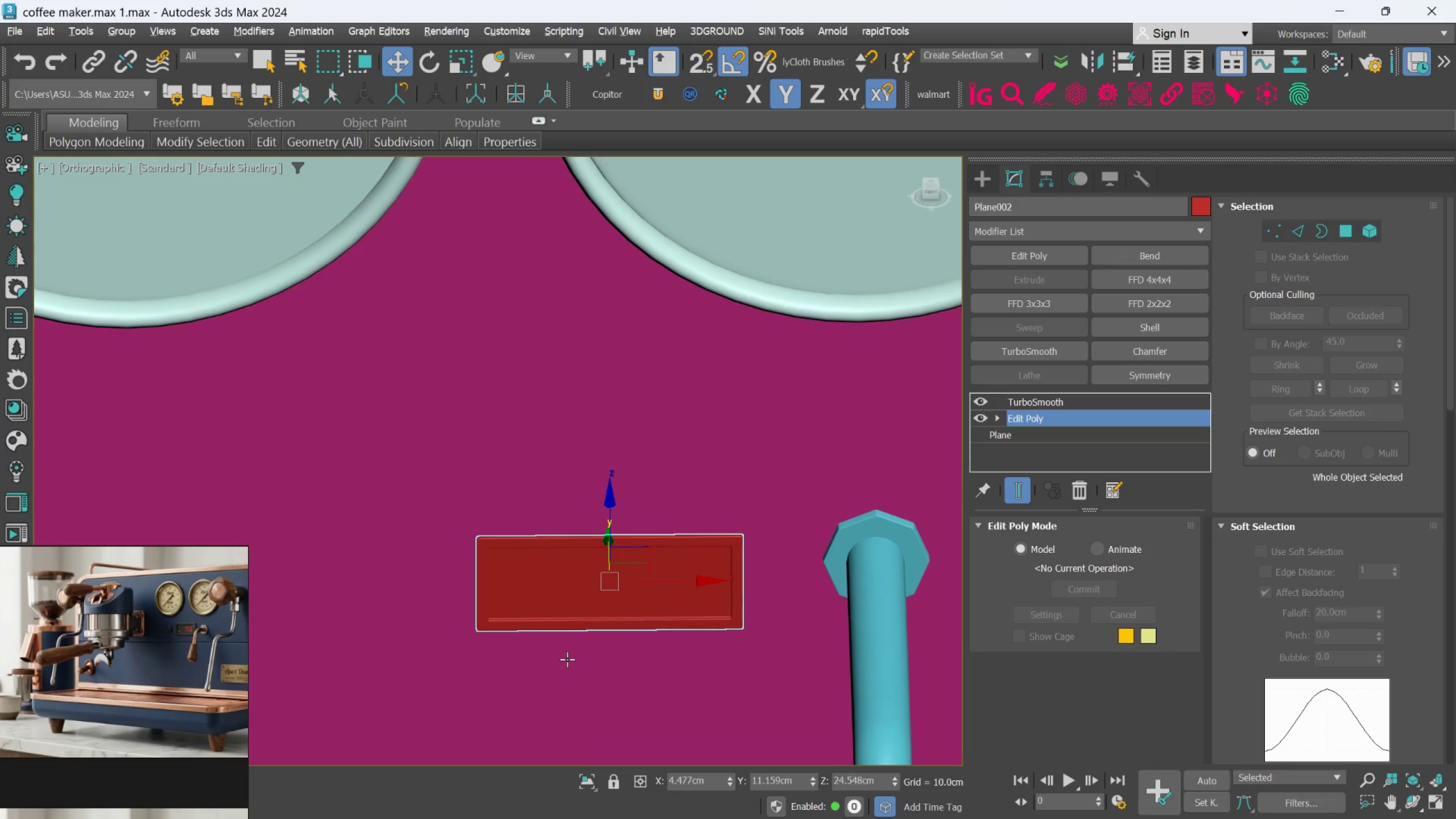 
hold_key(key=AltLeft, duration=1.24)
 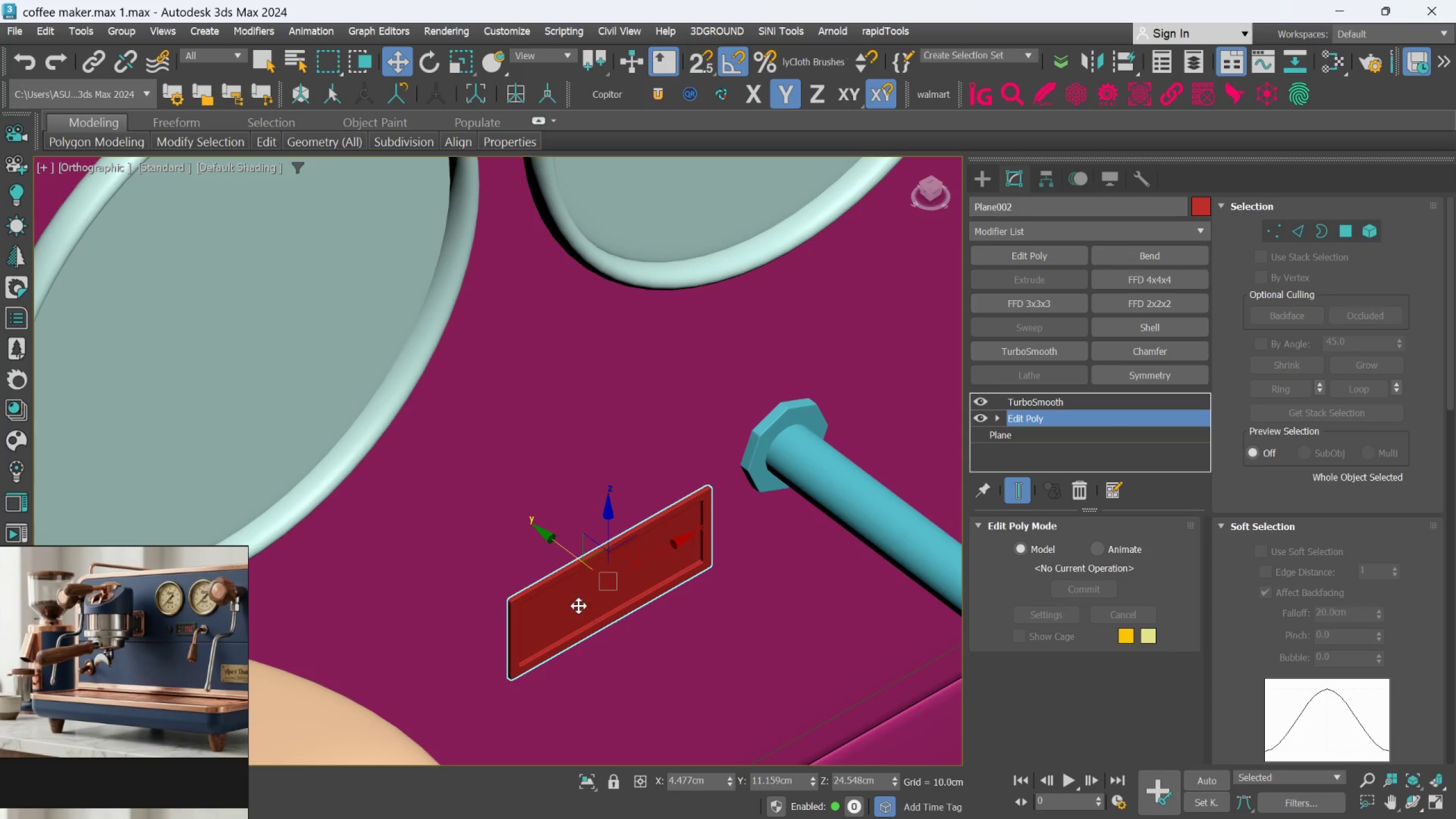 
scroll: coordinate [578, 573], scroll_direction: up, amount: 1.0
 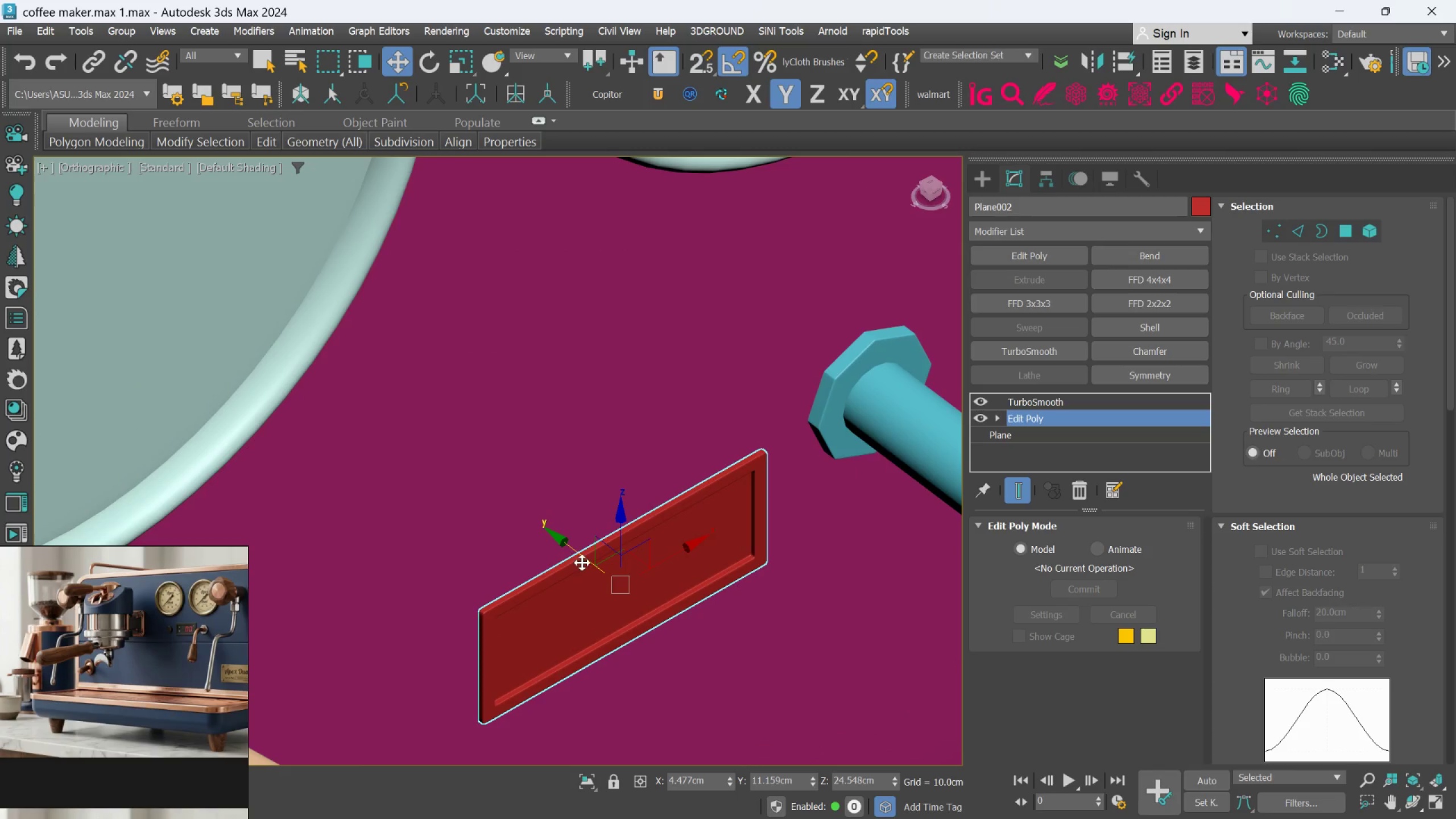 
hold_key(key=AltLeft, duration=0.72)
 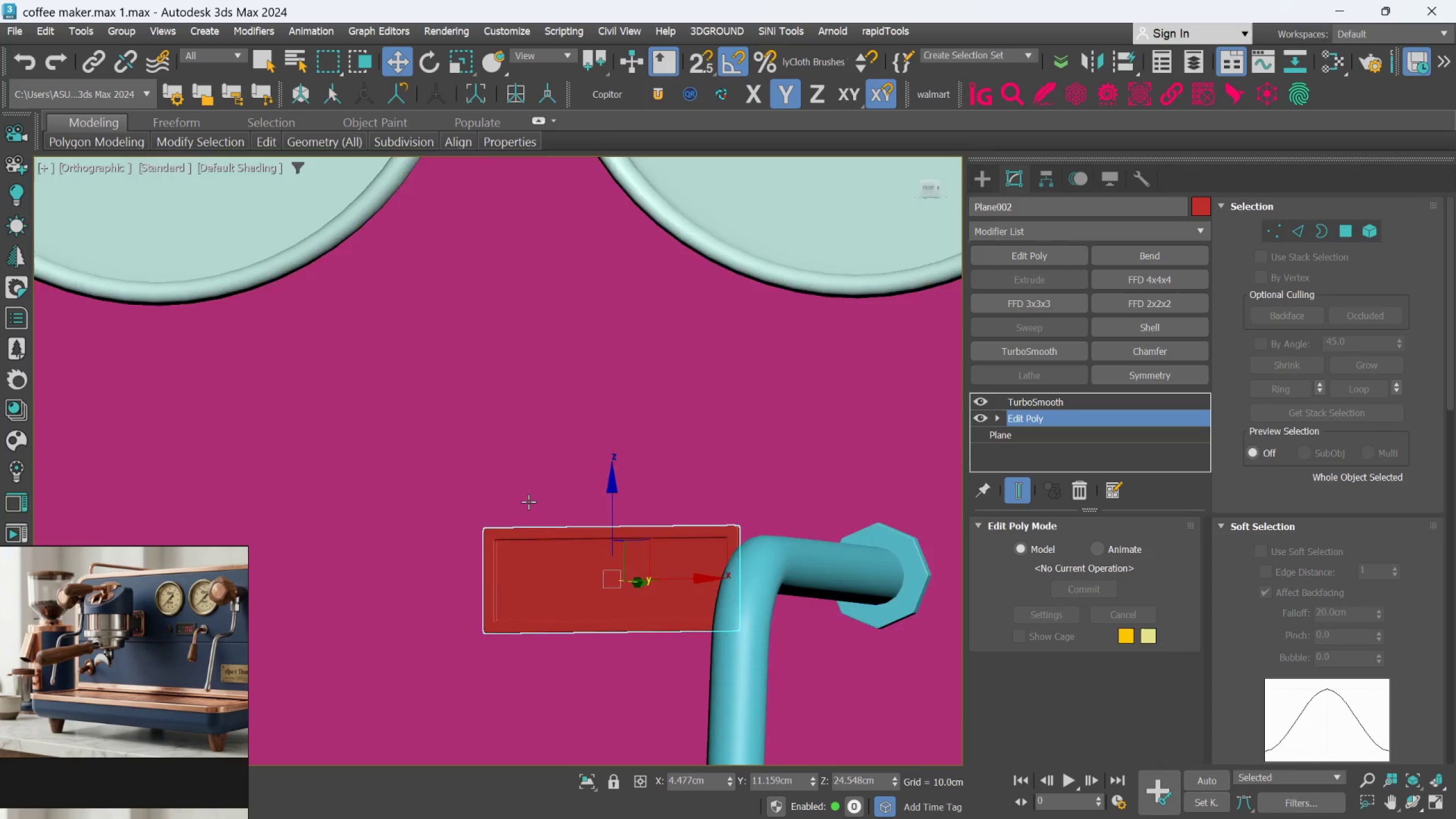 
scroll: coordinate [583, 561], scroll_direction: down, amount: 1.0
 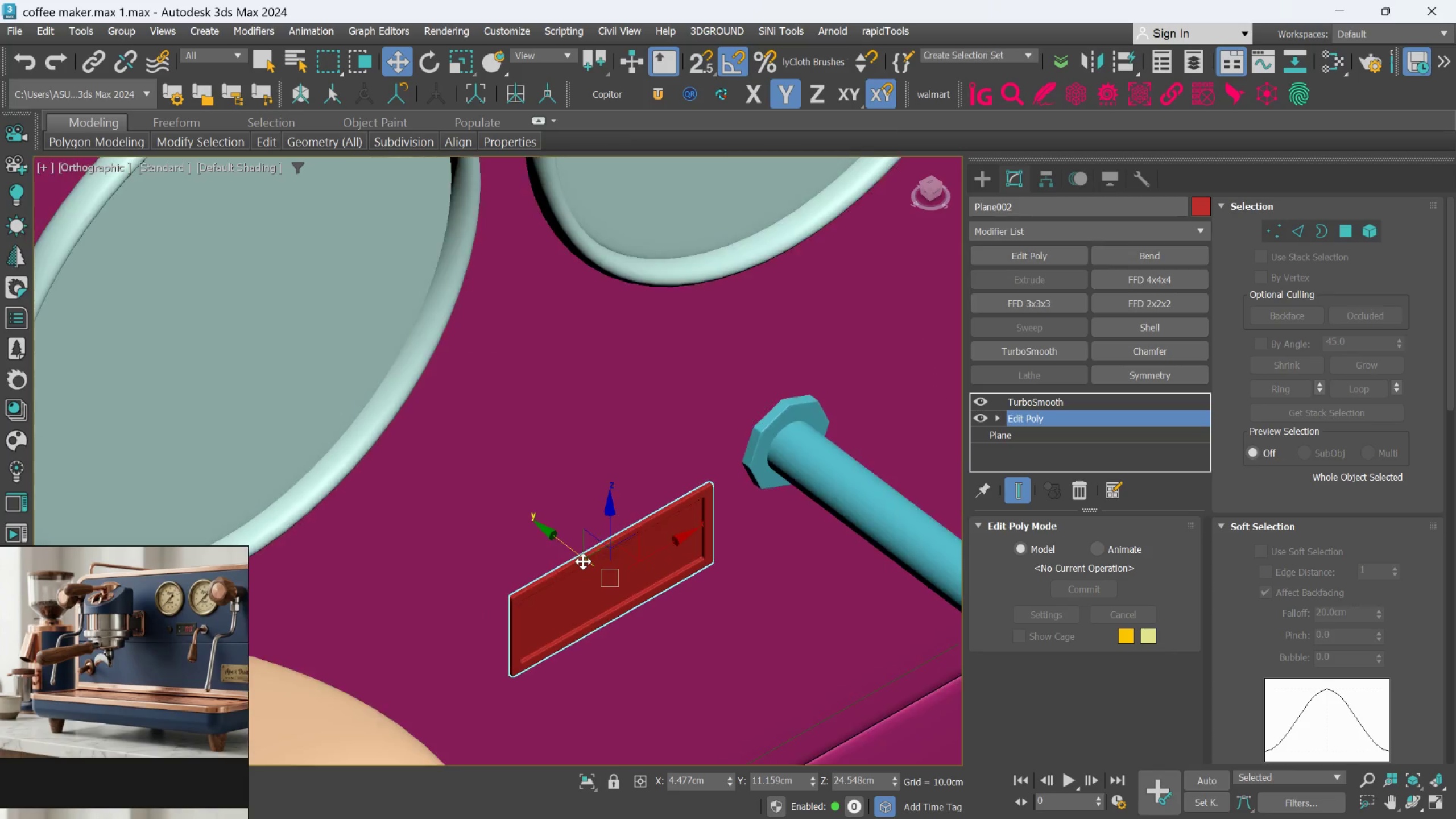 
hold_key(key=AltLeft, duration=0.89)
 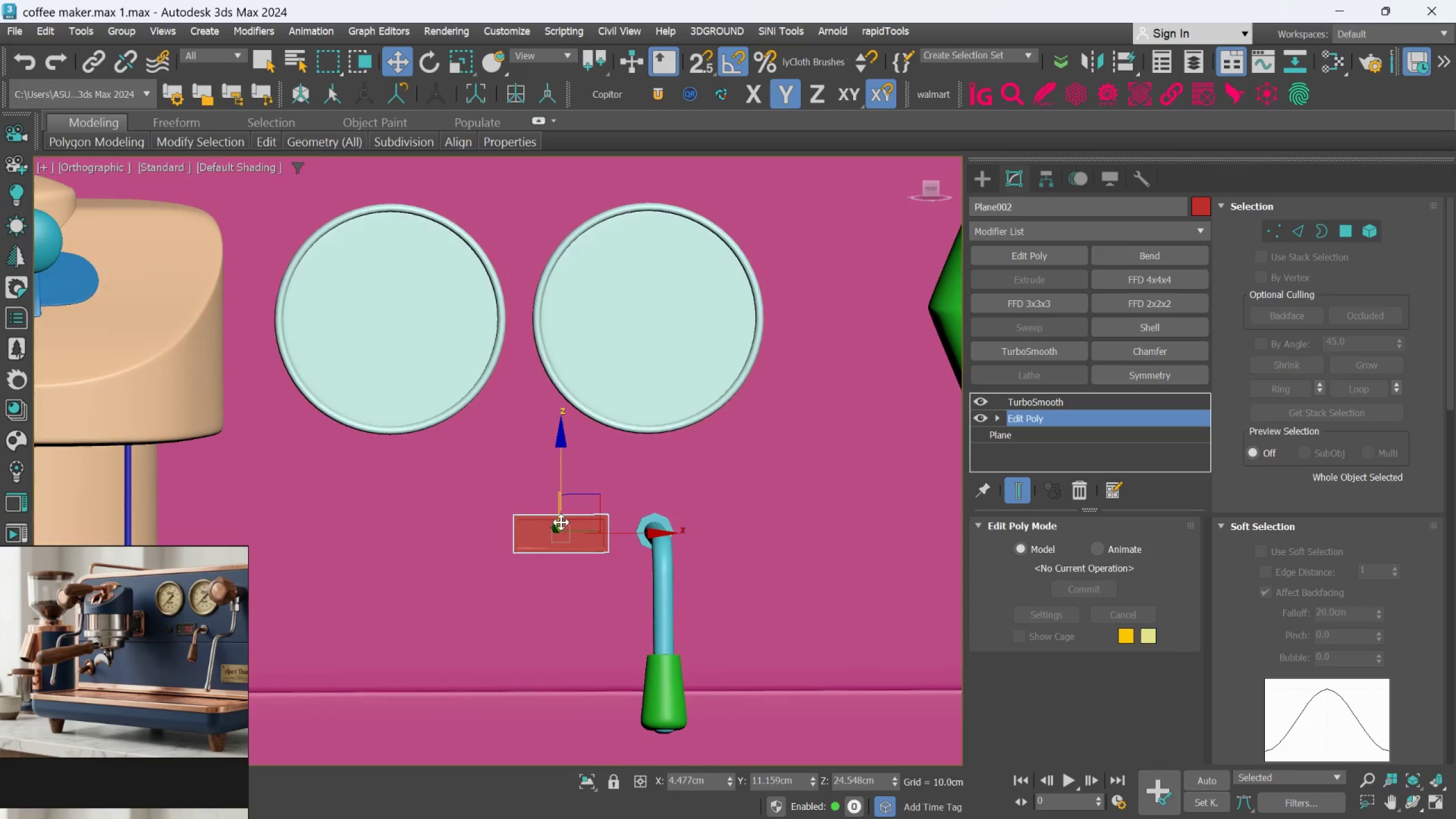 
scroll: coordinate [533, 509], scroll_direction: down, amount: 3.0
 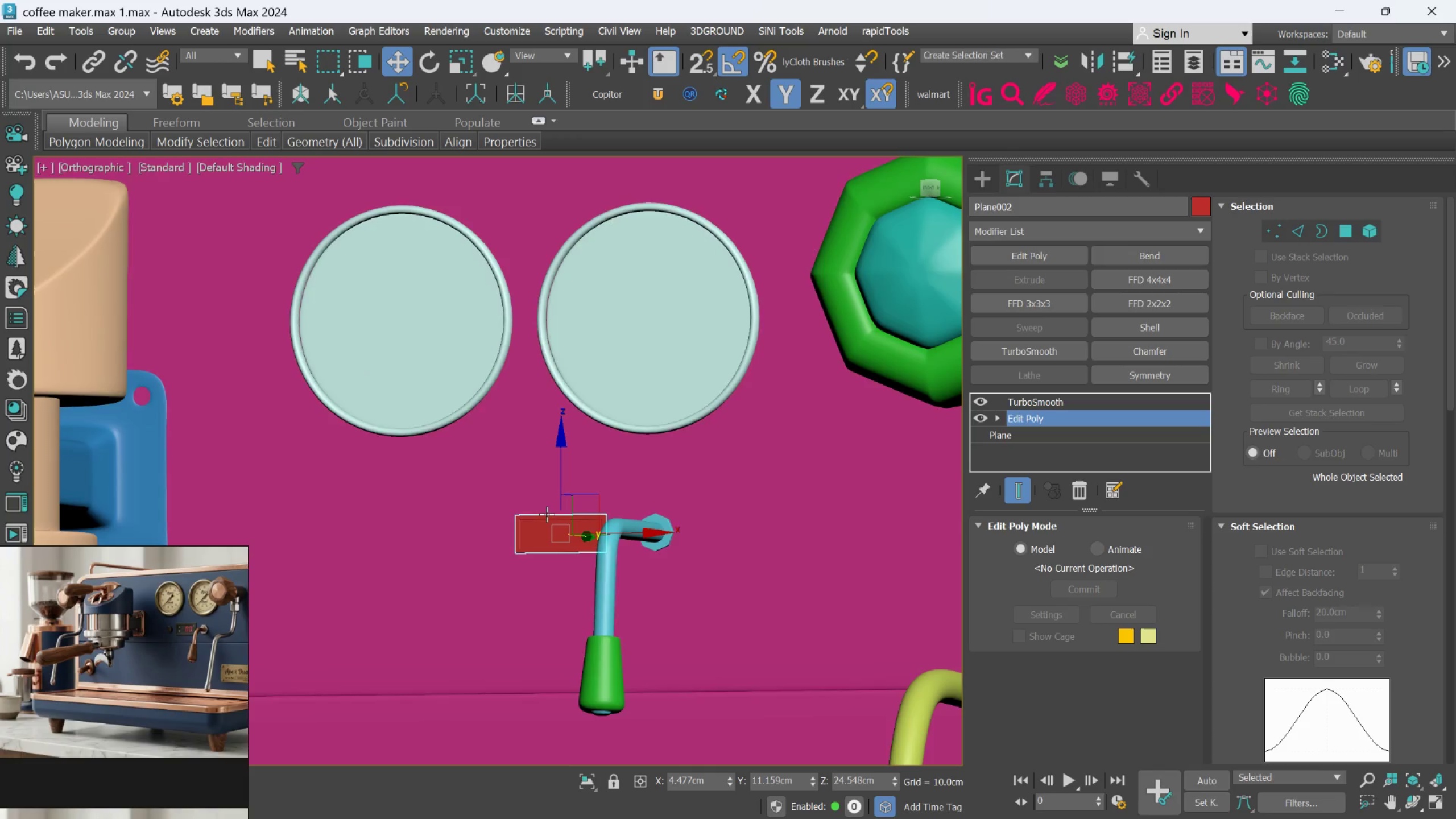 
hold_key(key=AltLeft, duration=0.67)
 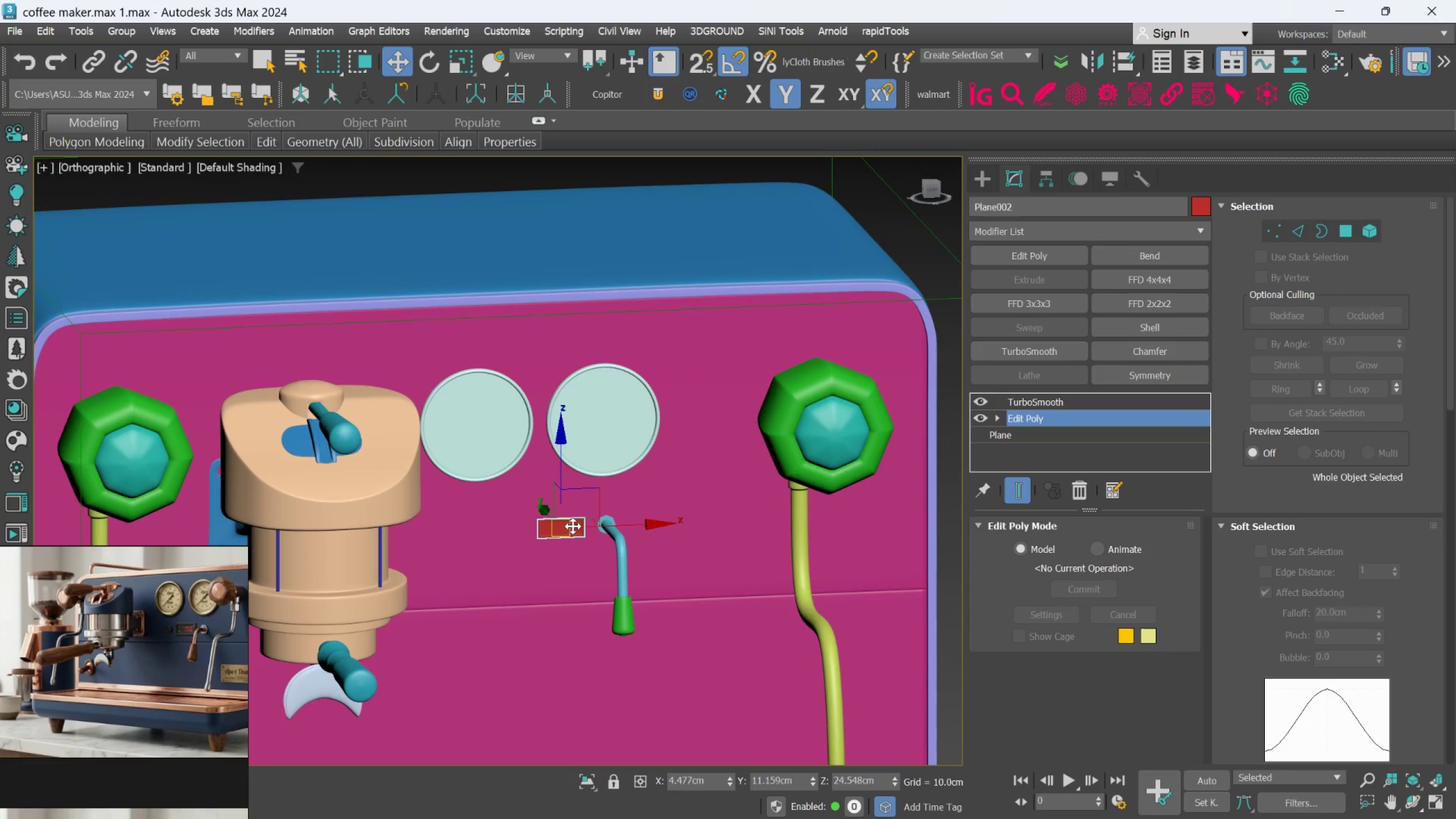 
scroll: coordinate [561, 522], scroll_direction: down, amount: 2.0
 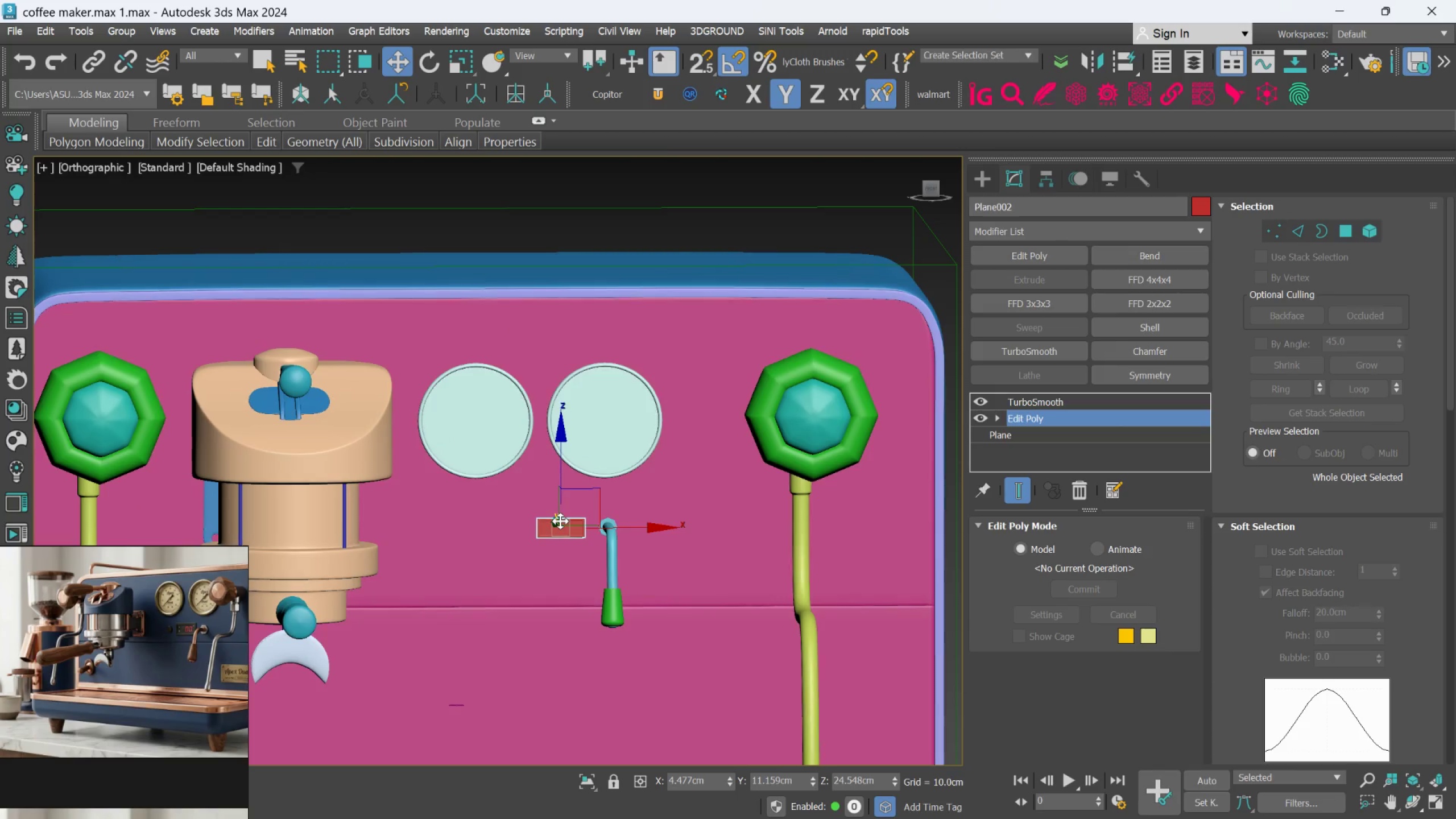 
key(F)
 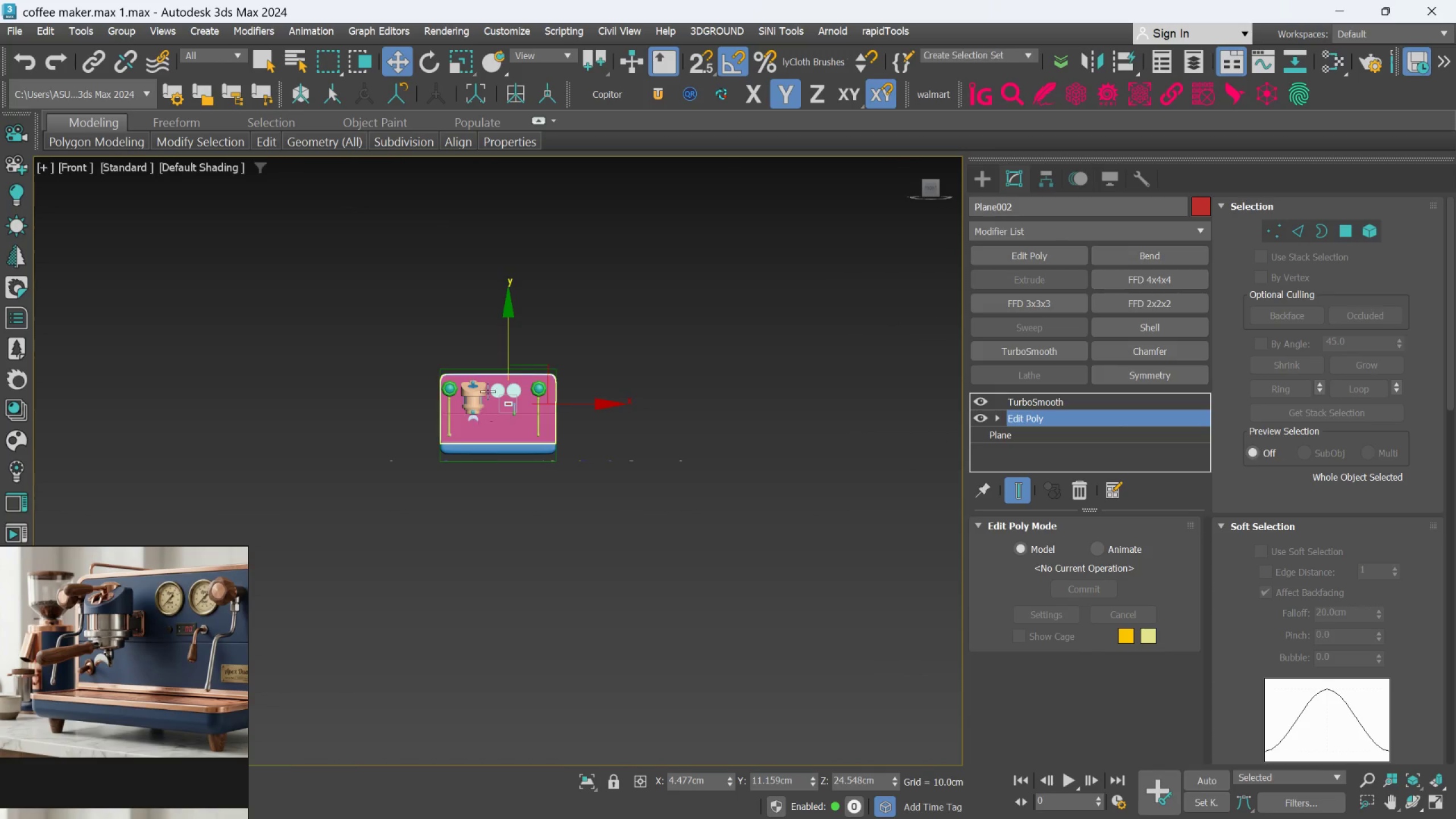 
scroll: coordinate [559, 579], scroll_direction: up, amount: 10.0
 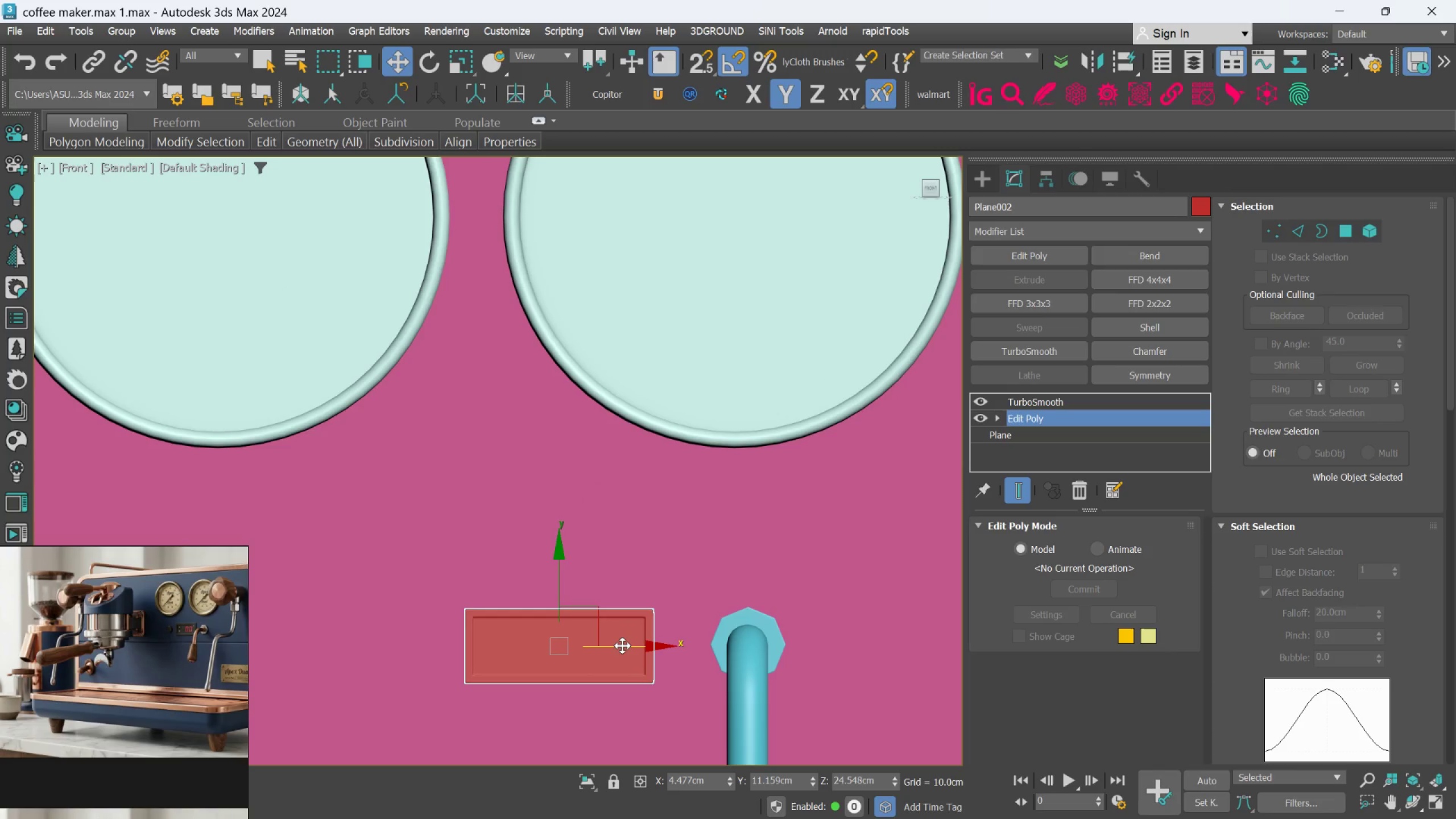 
left_click_drag(start_coordinate=[626, 647], to_coordinate=[640, 653])
 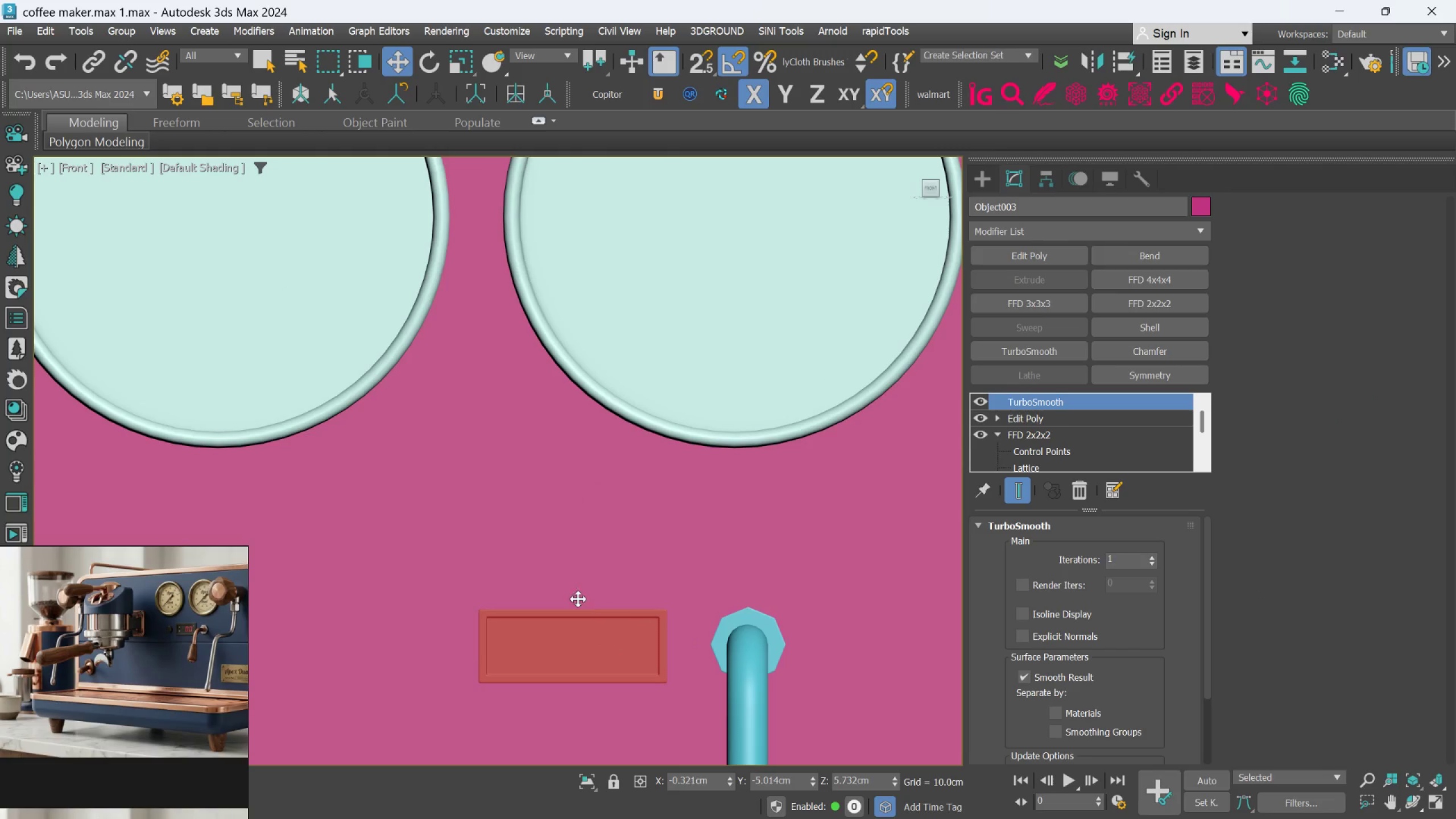 
left_click([594, 631])
 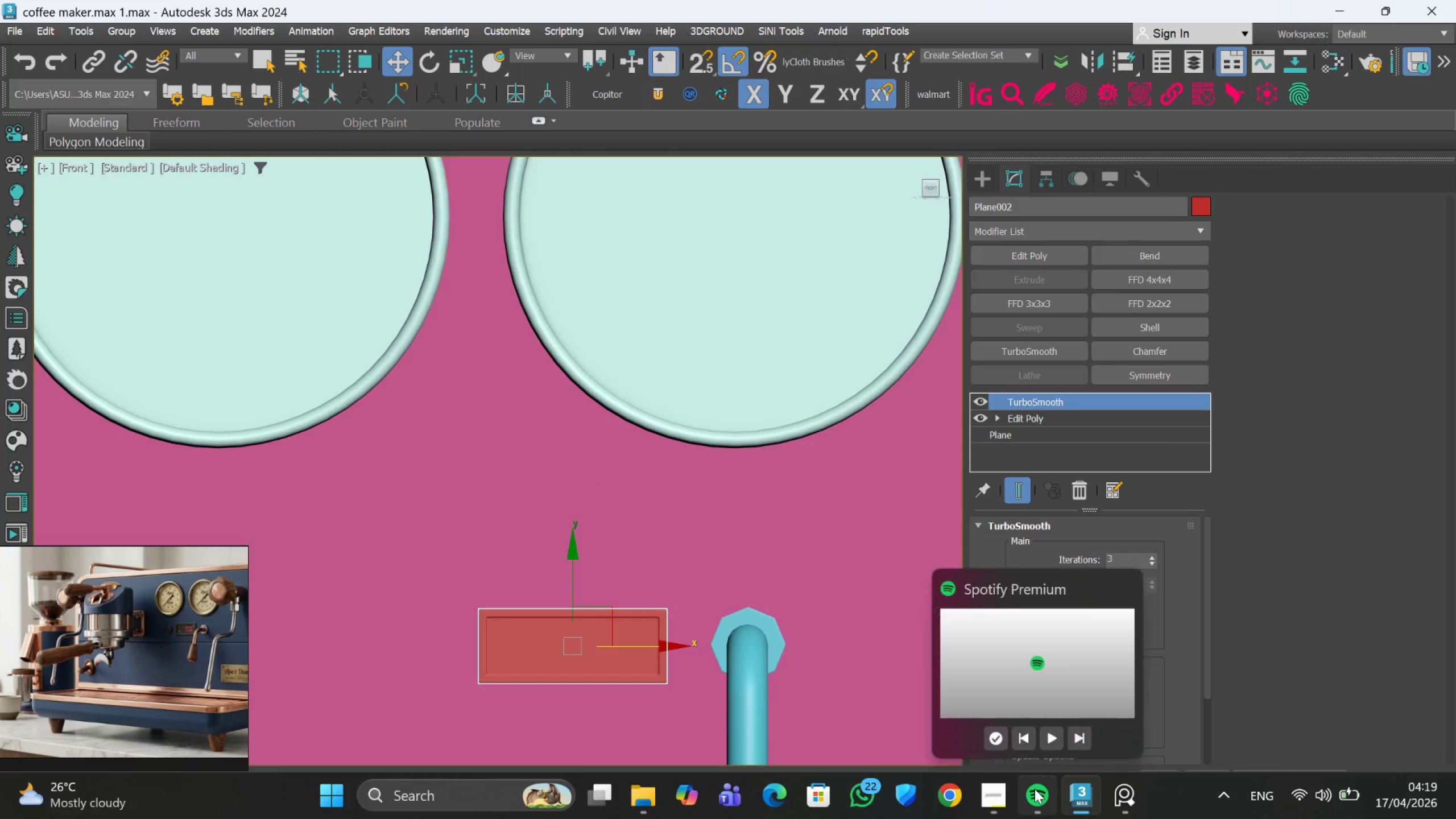 
left_click([1027, 704])
 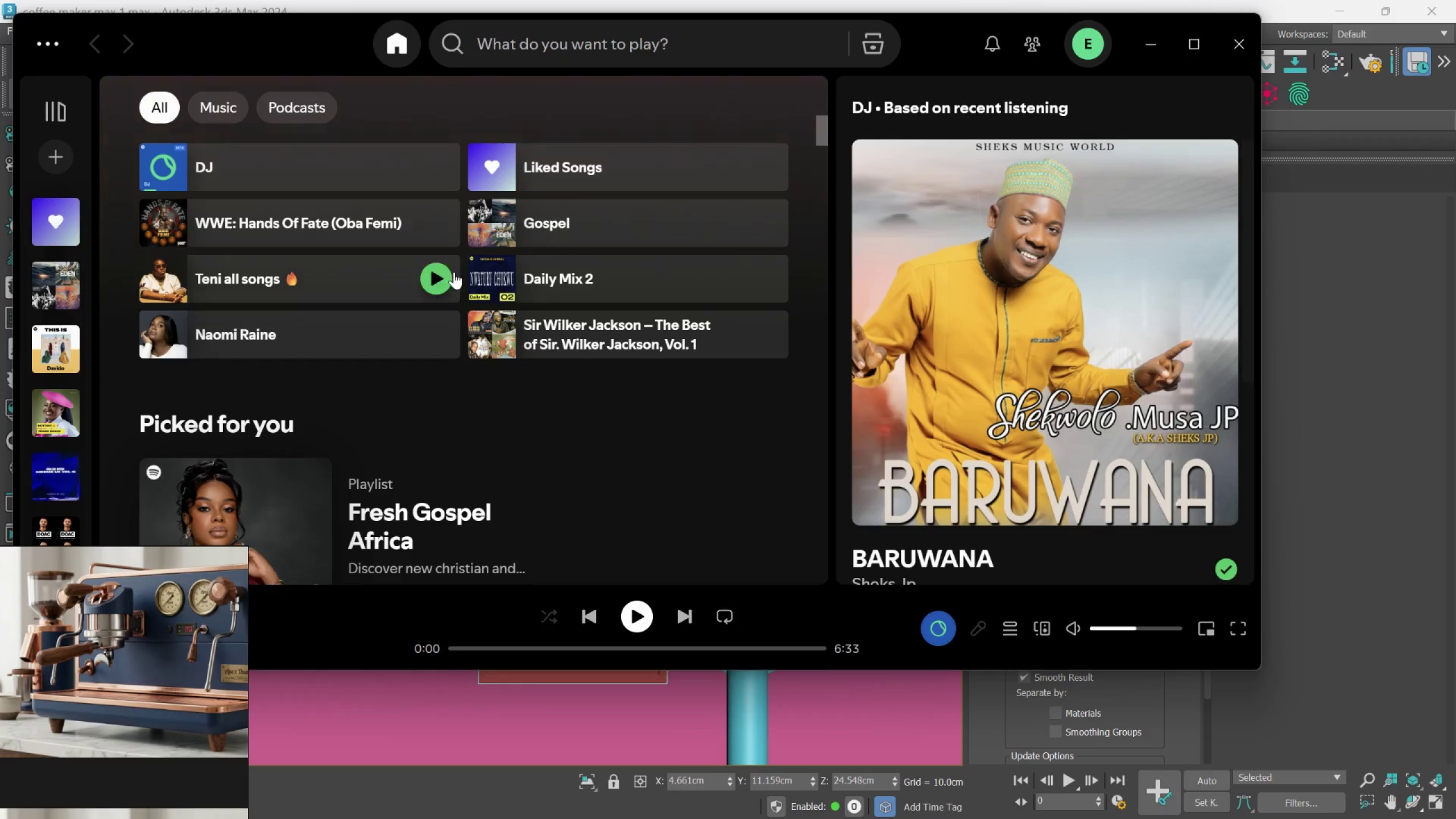 
left_click([438, 231])
 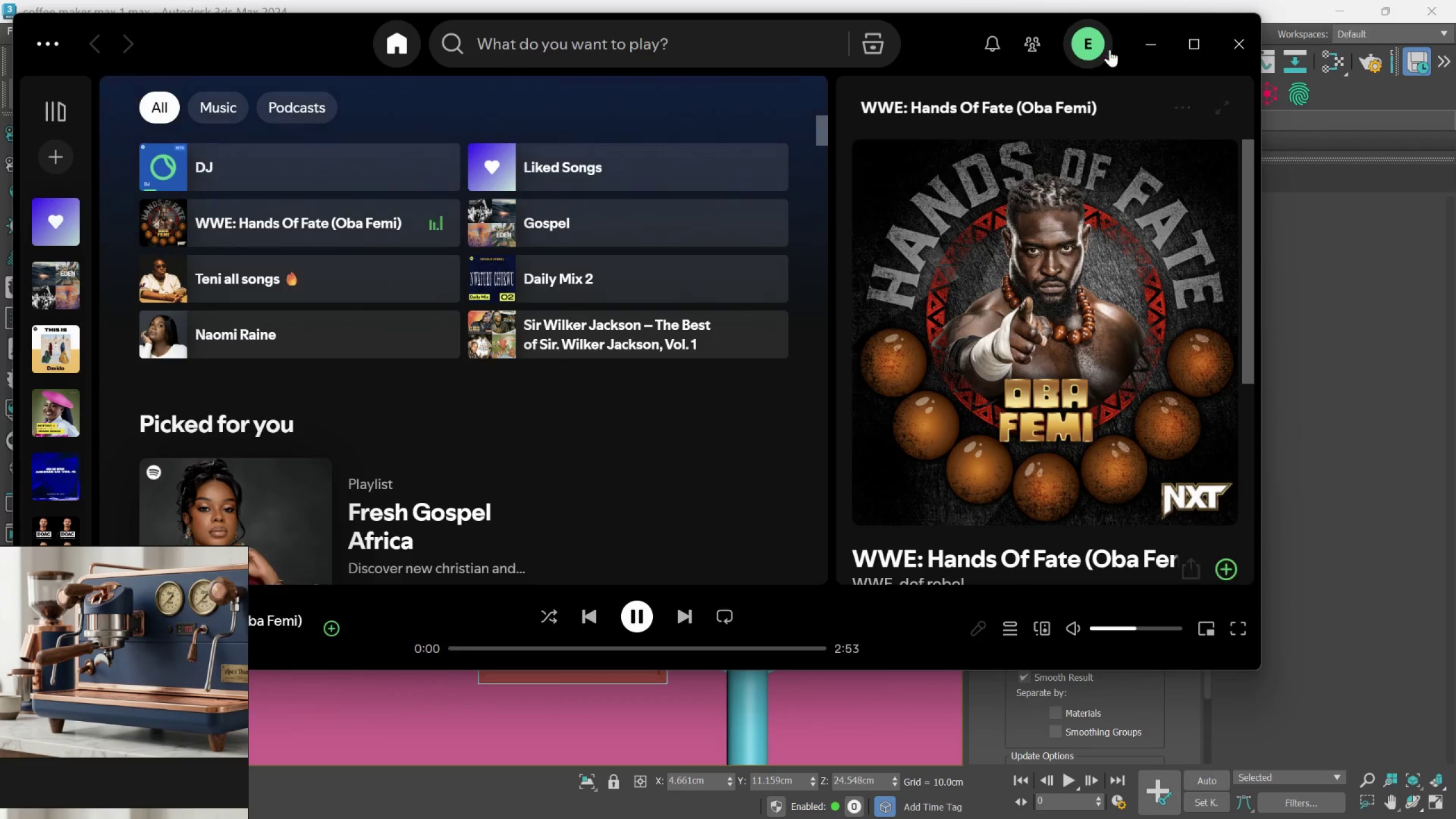 
left_click([1131, 48])
 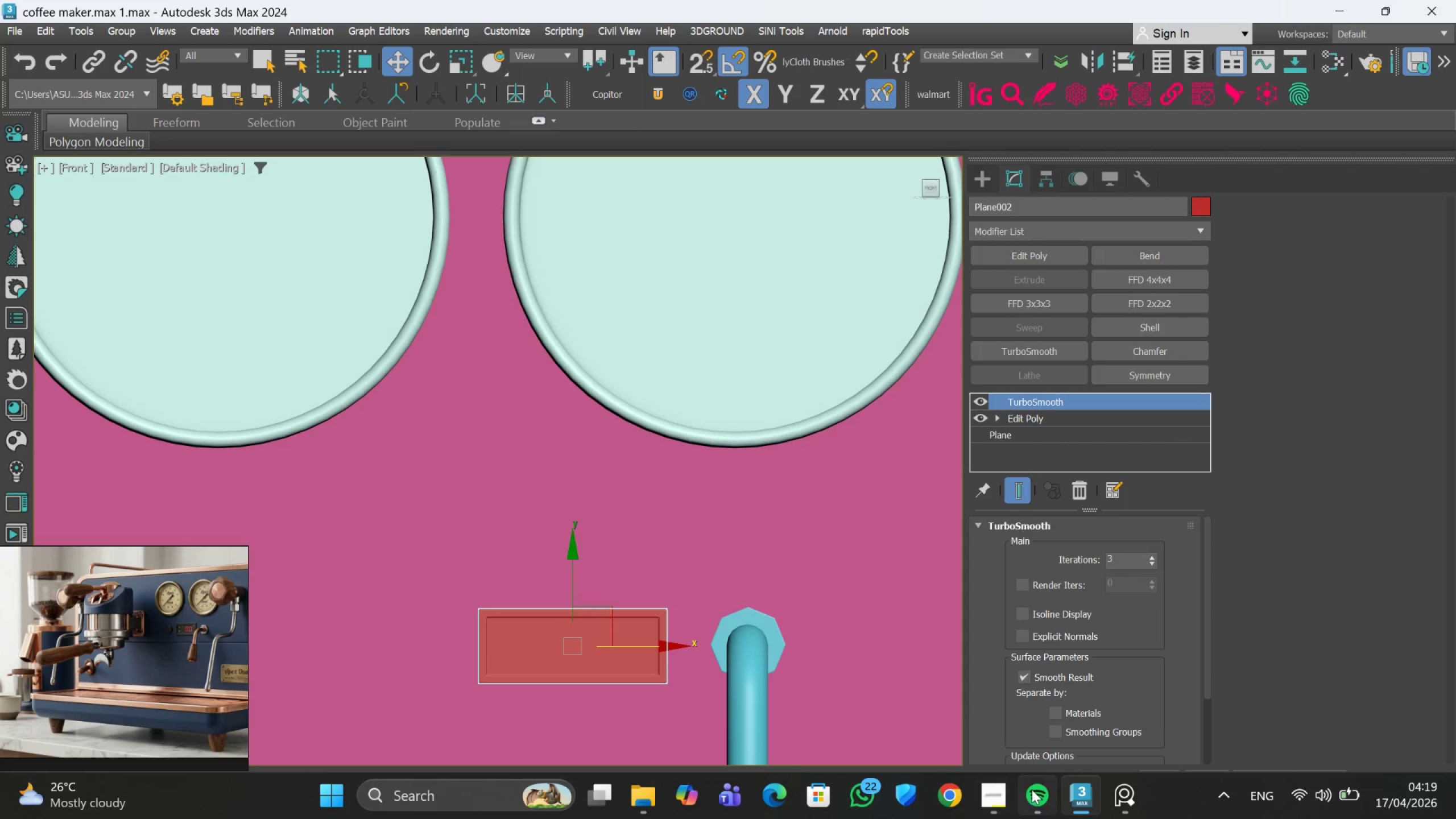 
left_click([1052, 739])
 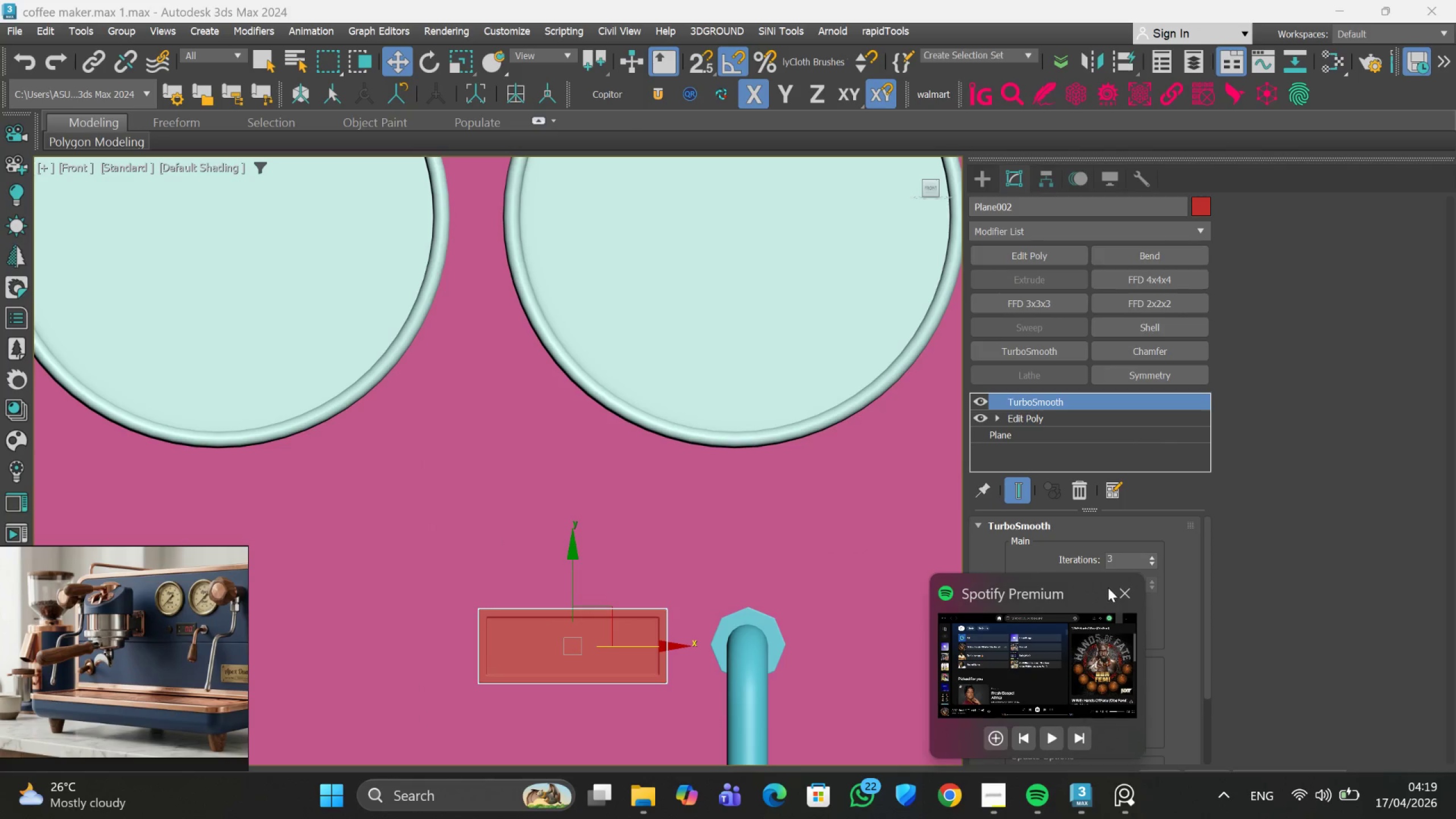 
left_click([1113, 587])
 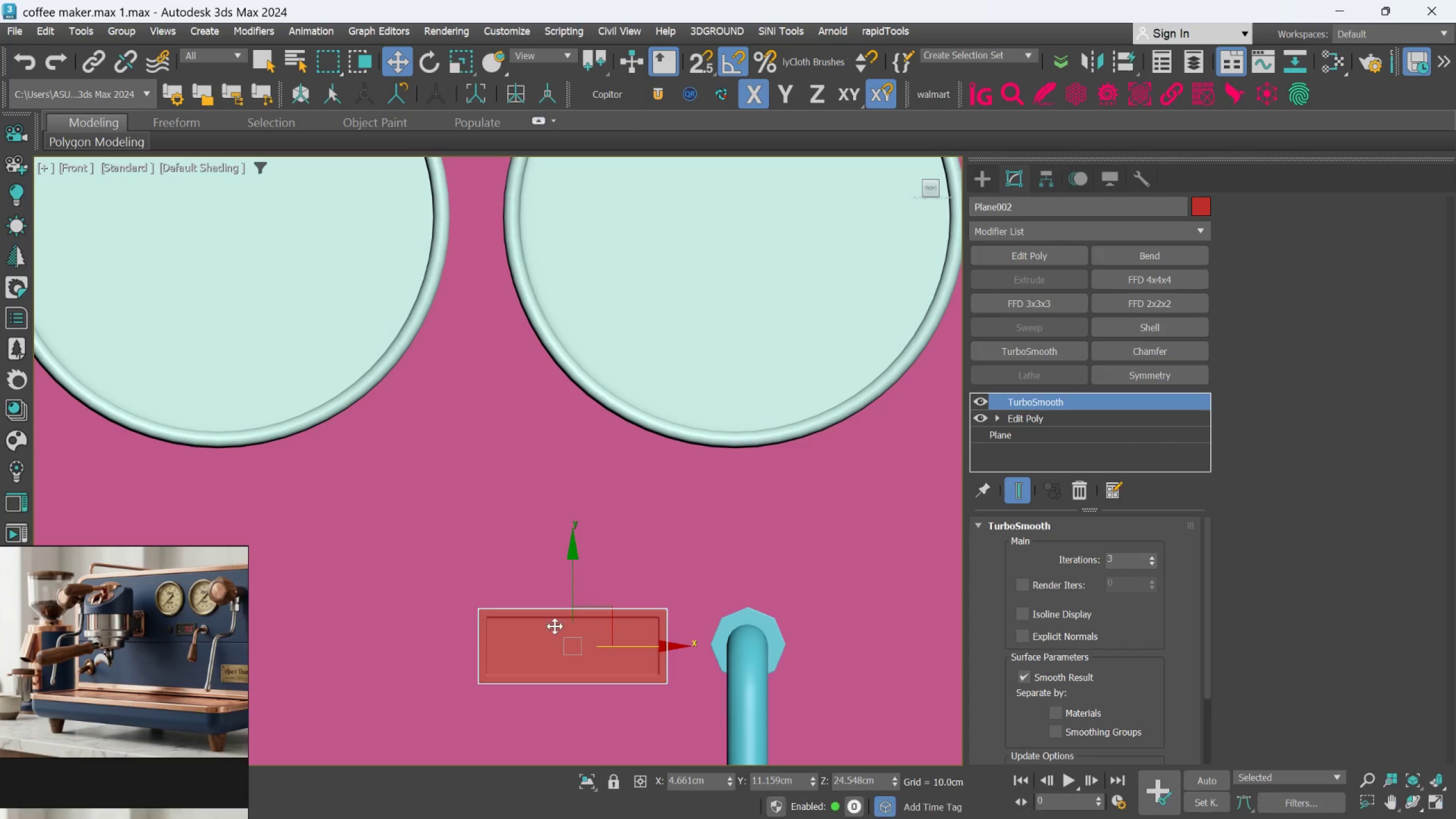 
scroll: coordinate [626, 608], scroll_direction: down, amount: 5.0
 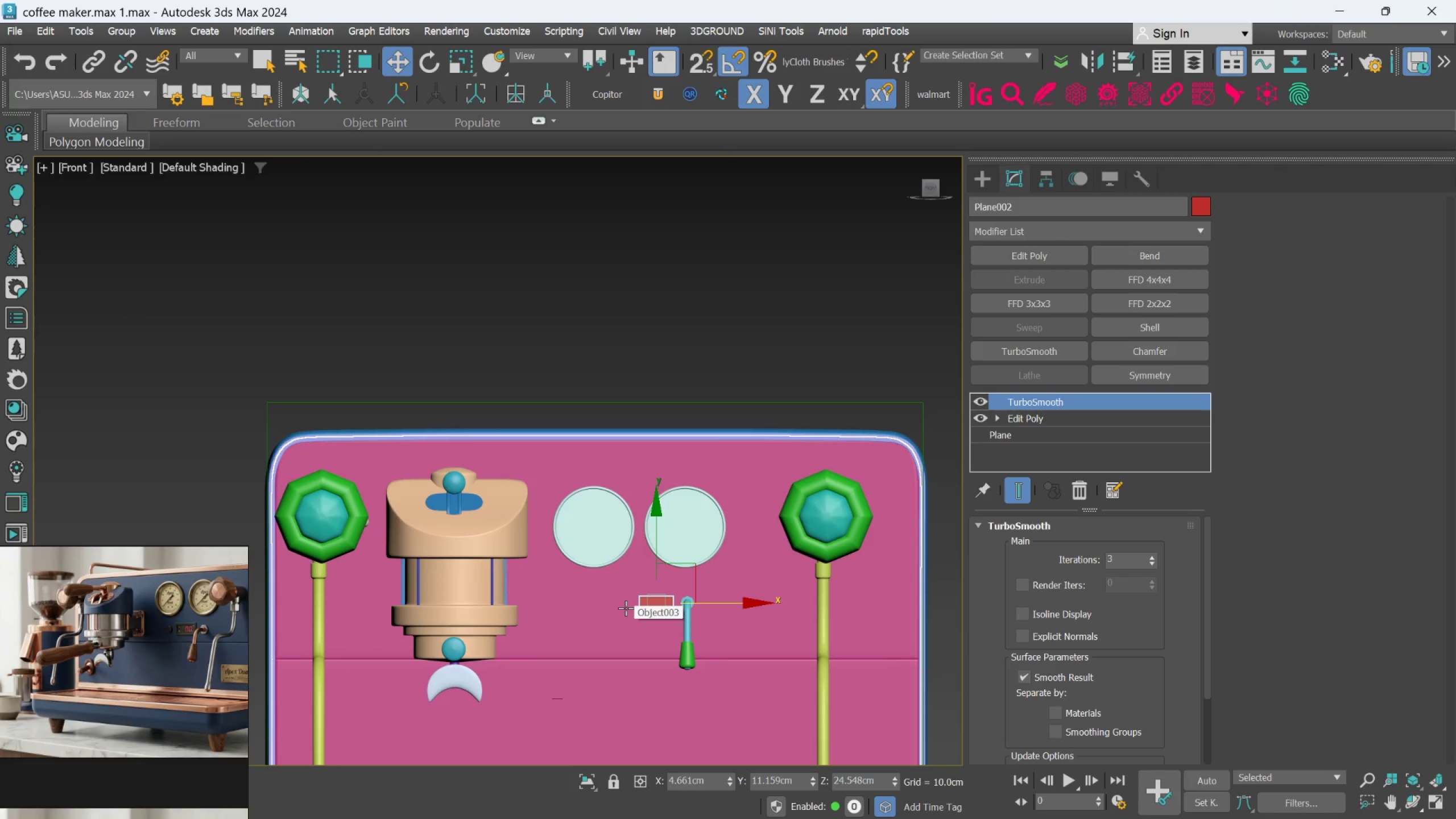 
scroll: coordinate [175, 650], scroll_direction: up, amount: 12.0
 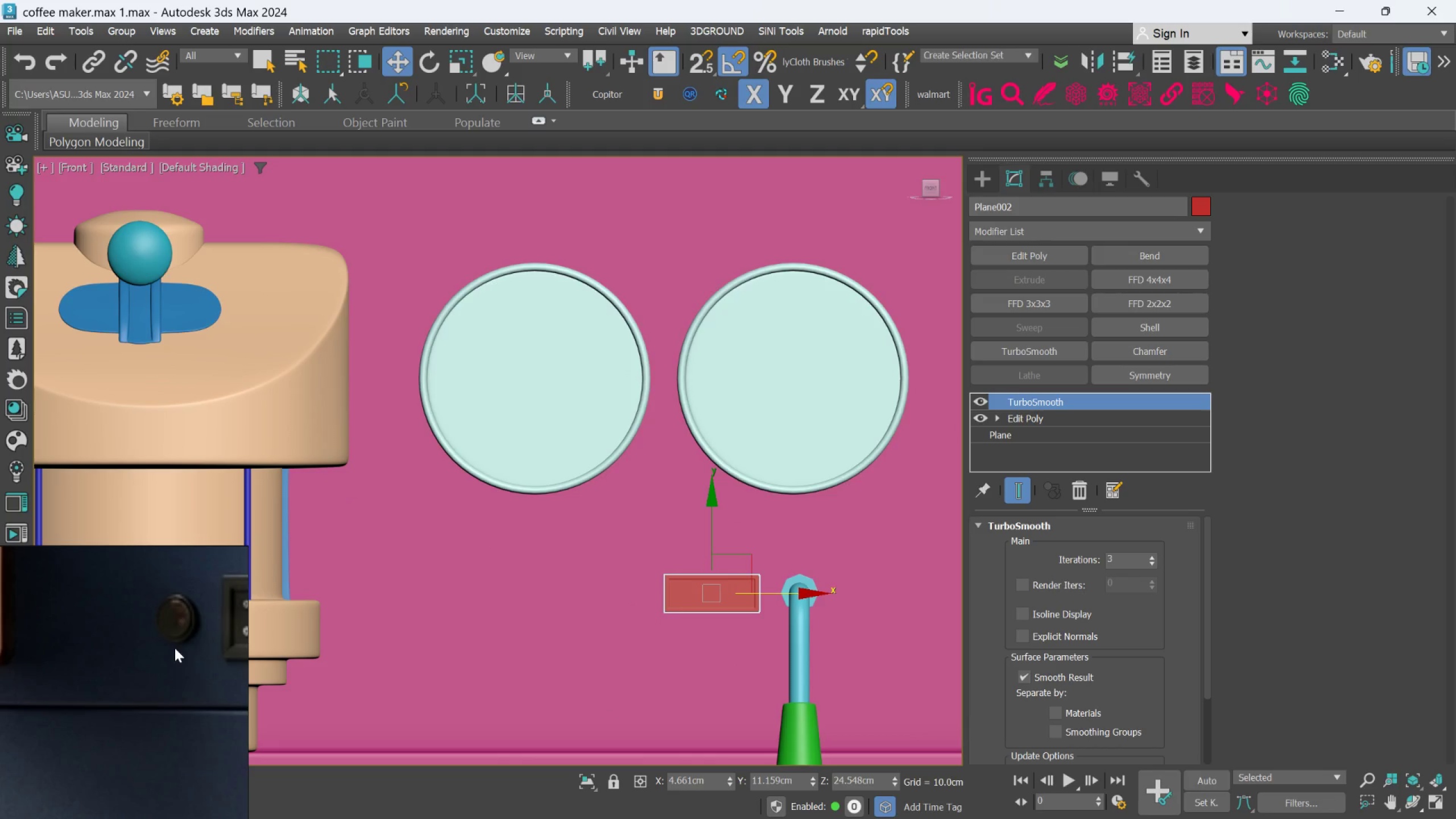 
scroll: coordinate [424, 592], scroll_direction: down, amount: 8.0
 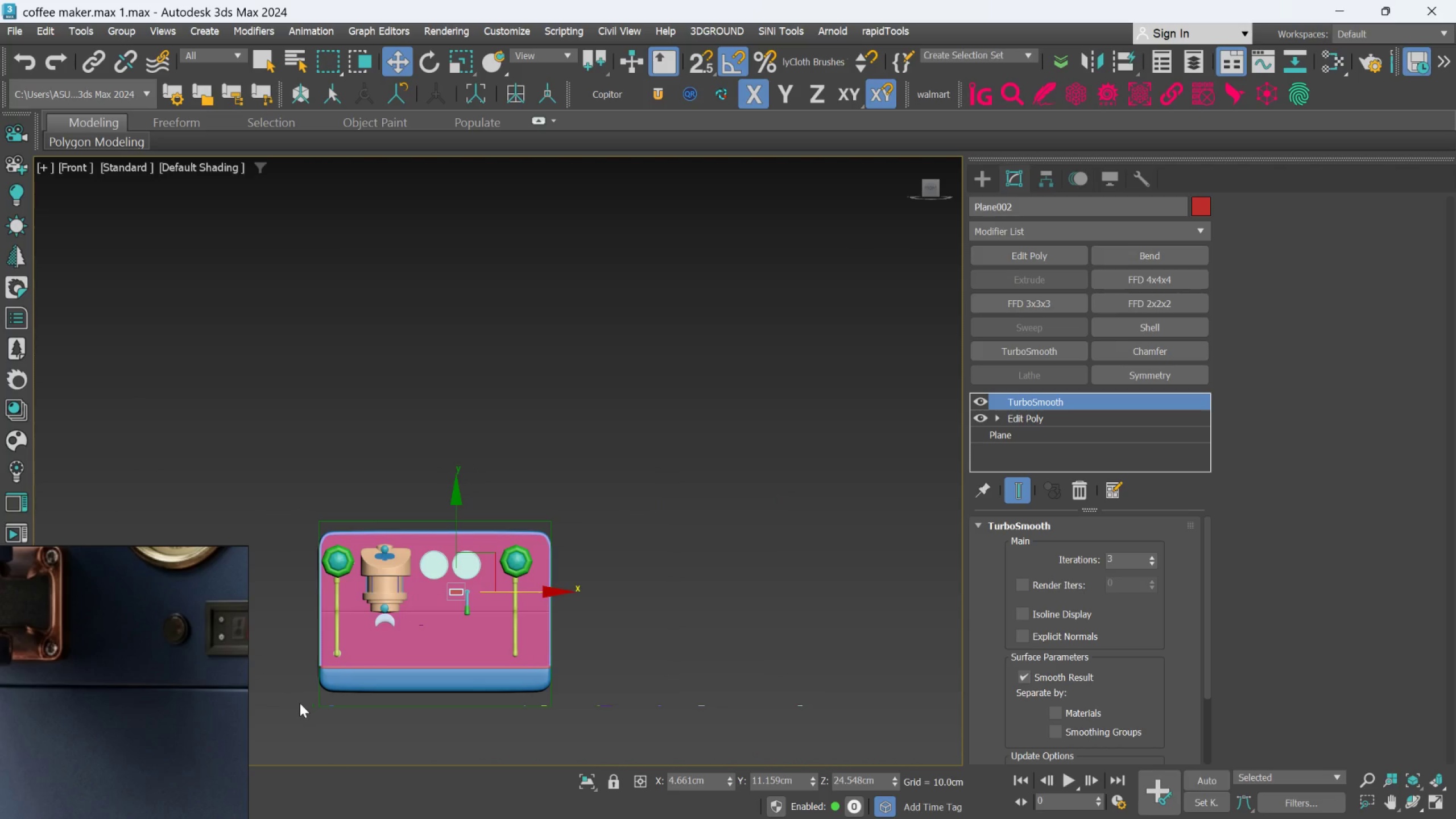 
scroll: coordinate [363, 646], scroll_direction: up, amount: 6.0
 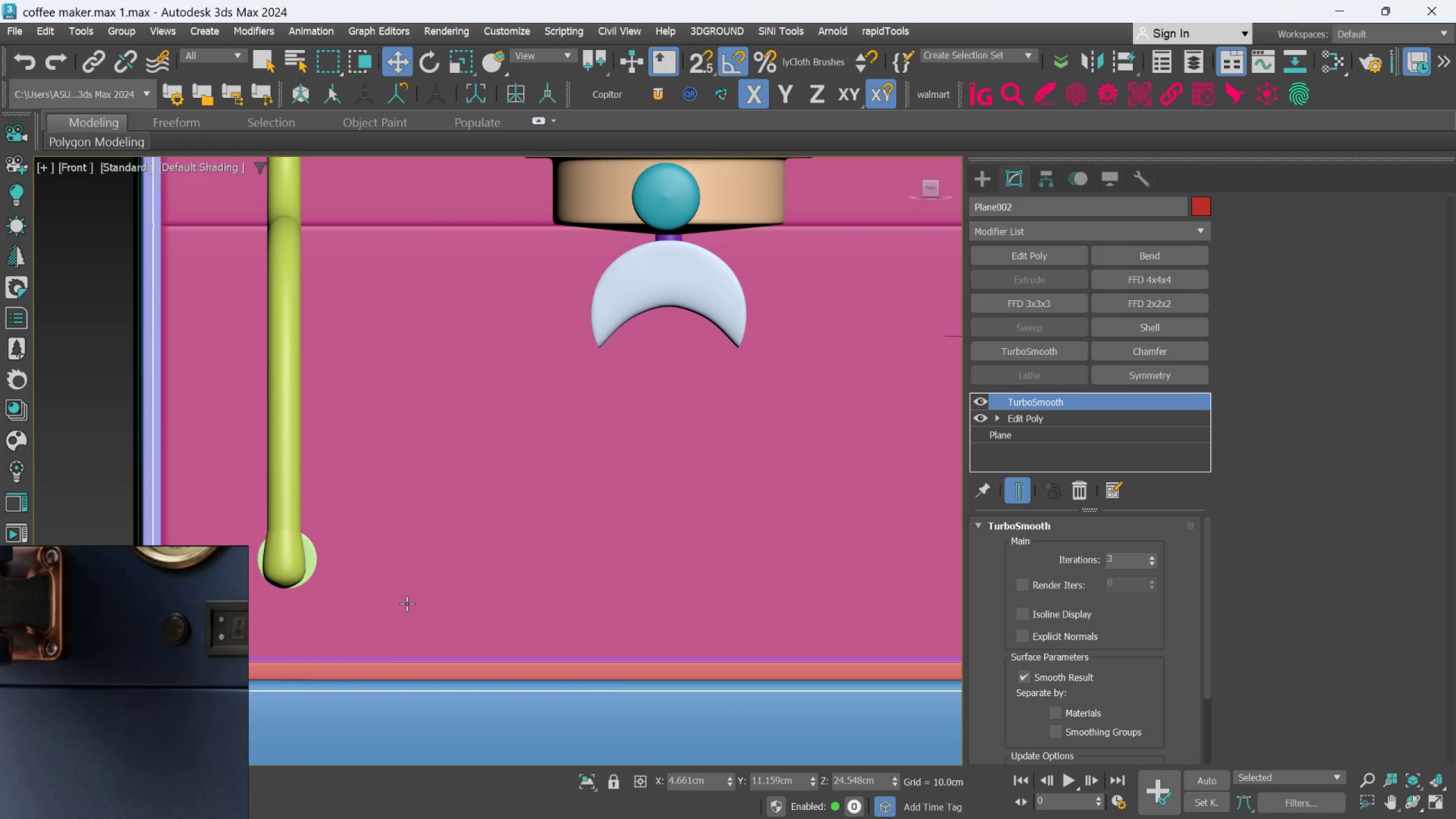 
scroll: coordinate [408, 603], scroll_direction: down, amount: 4.0
 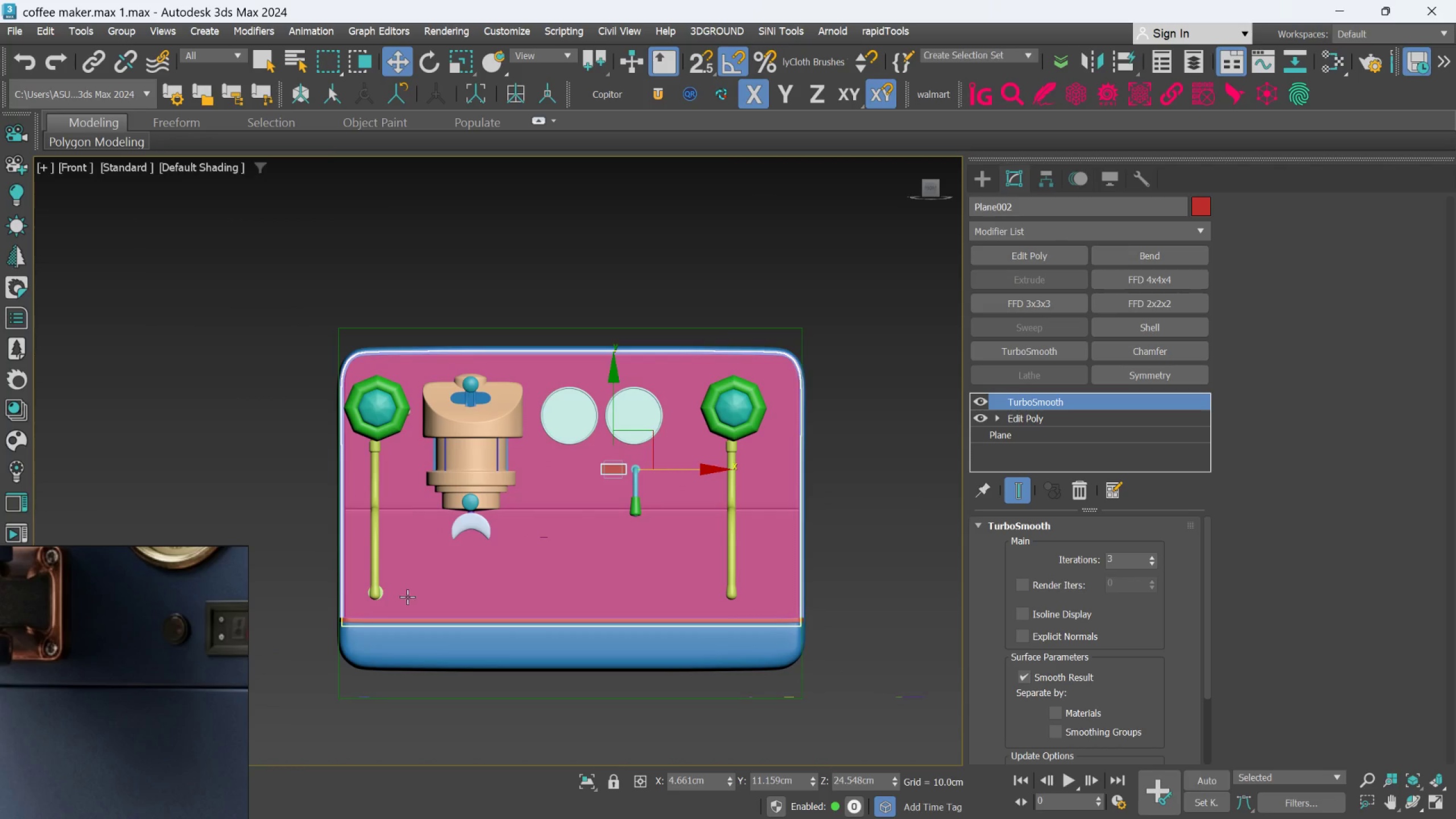 
left_click([411, 595])
 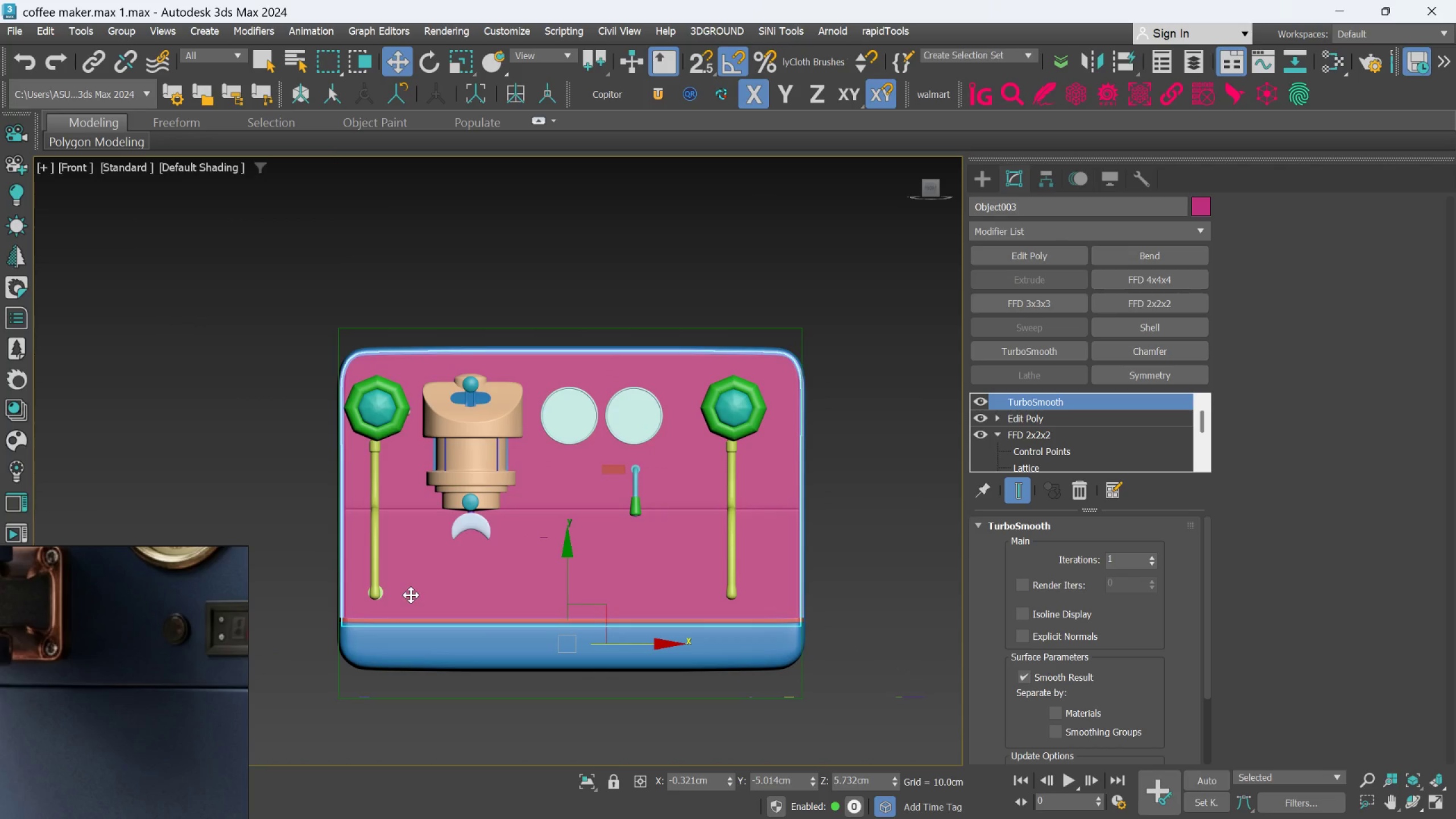 
scroll: coordinate [411, 595], scroll_direction: up, amount: 1.0
 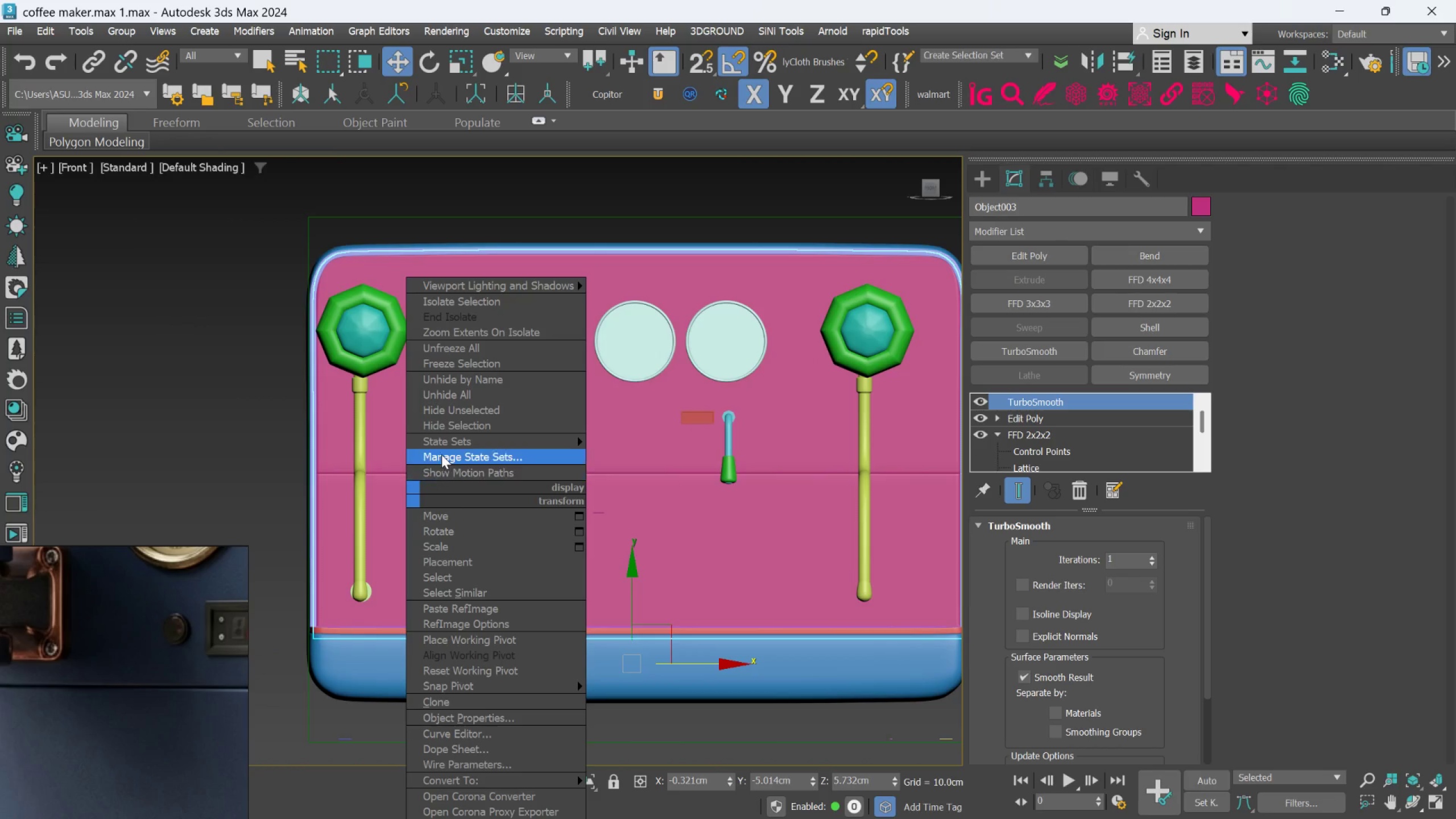 
left_click_drag(start_coordinate=[450, 428], to_coordinate=[450, 522])
 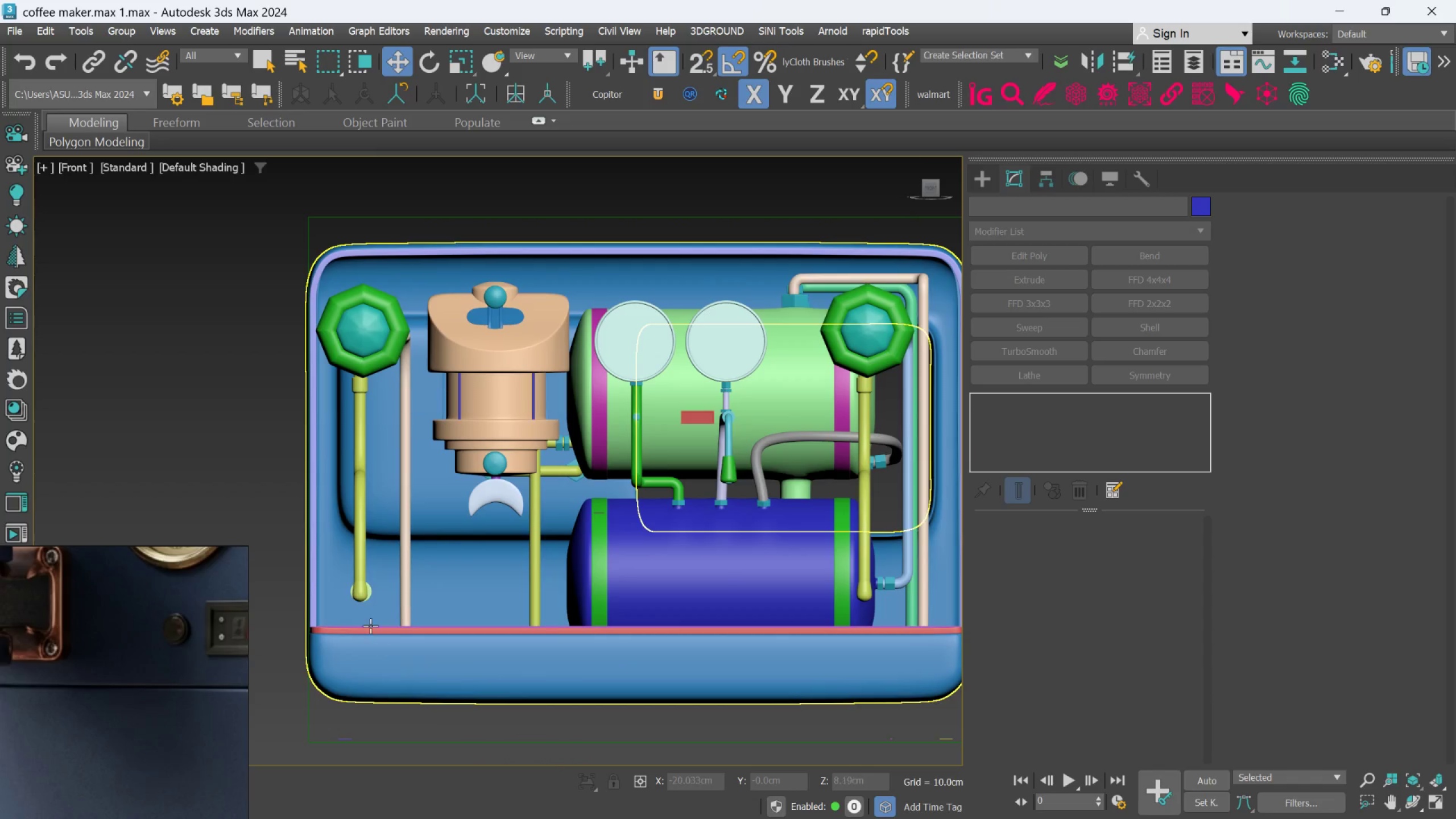 
scroll: coordinate [370, 614], scroll_direction: up, amount: 4.0
 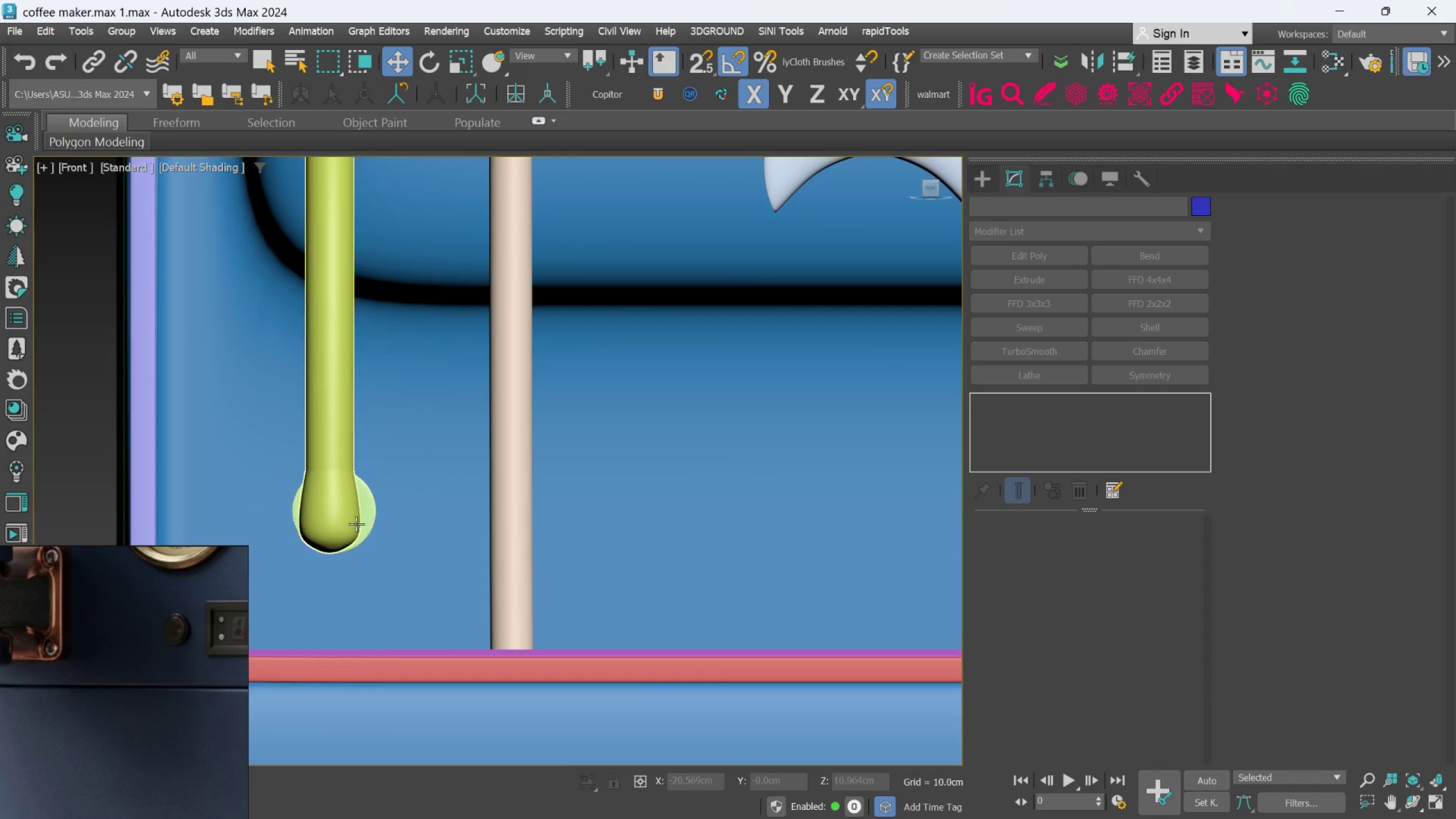 
left_click([355, 520])
 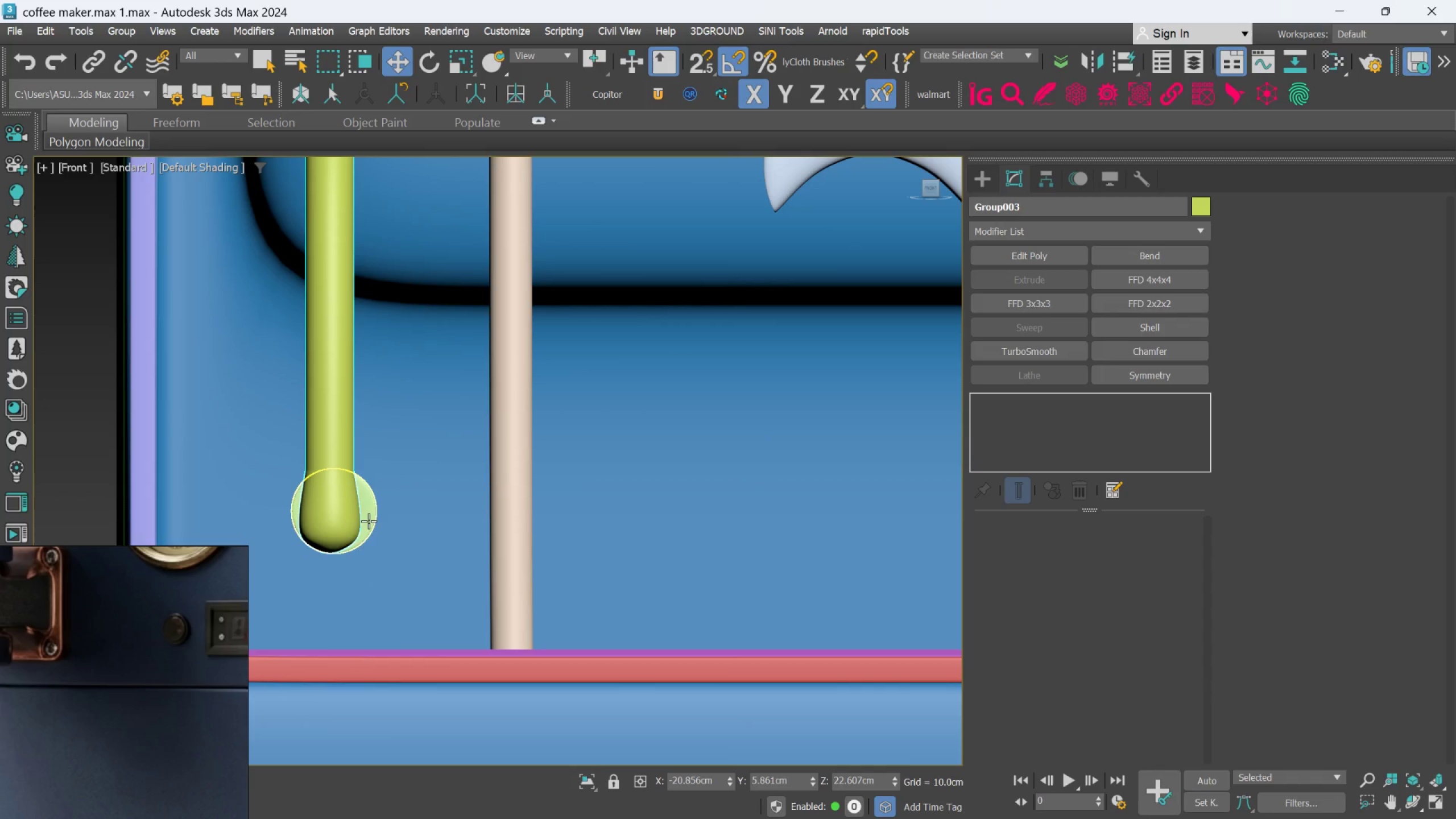 
left_click([369, 521])
 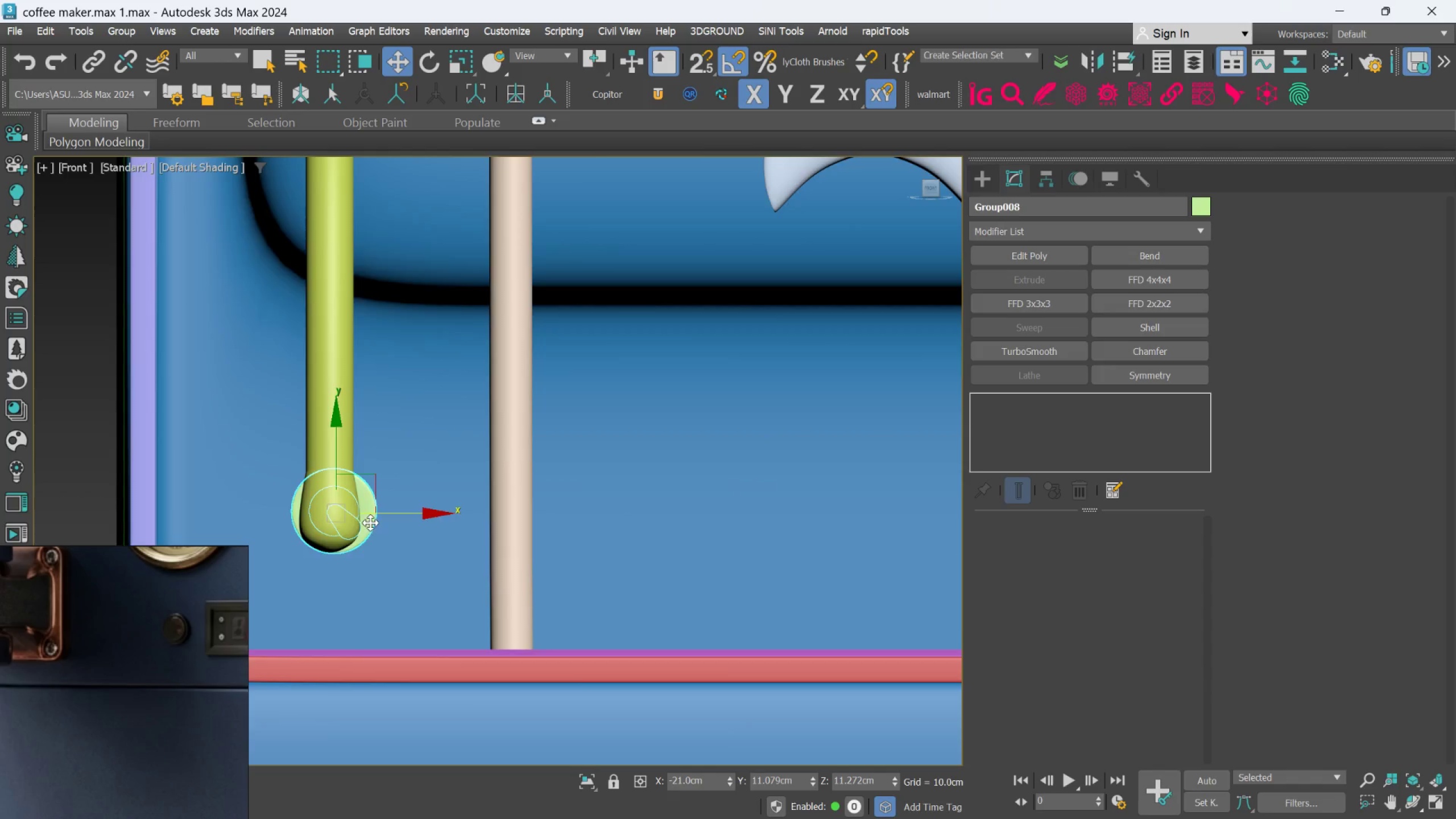 
hold_key(key=AltLeft, duration=0.88)
 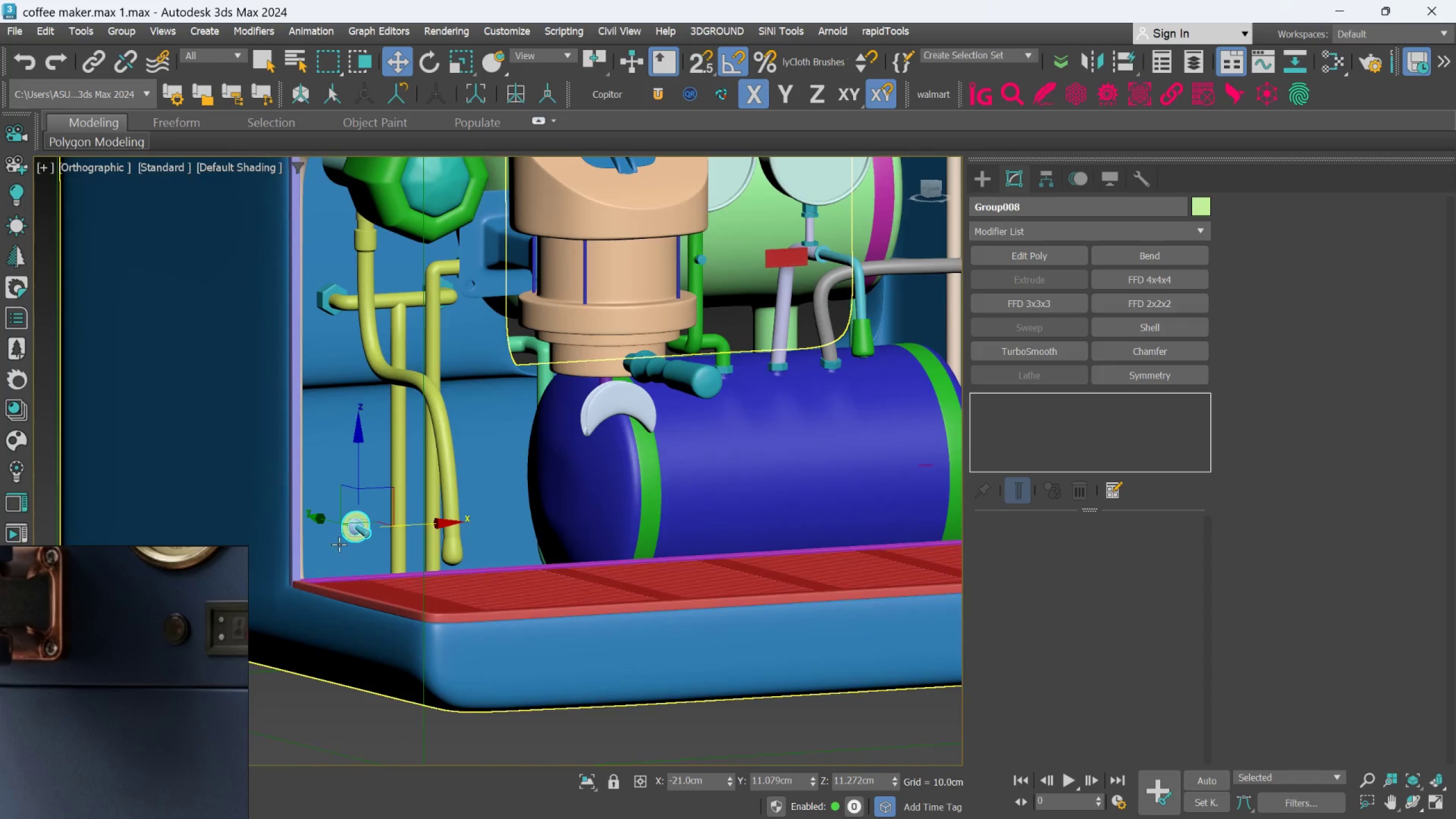 
scroll: coordinate [370, 536], scroll_direction: down, amount: 3.0
 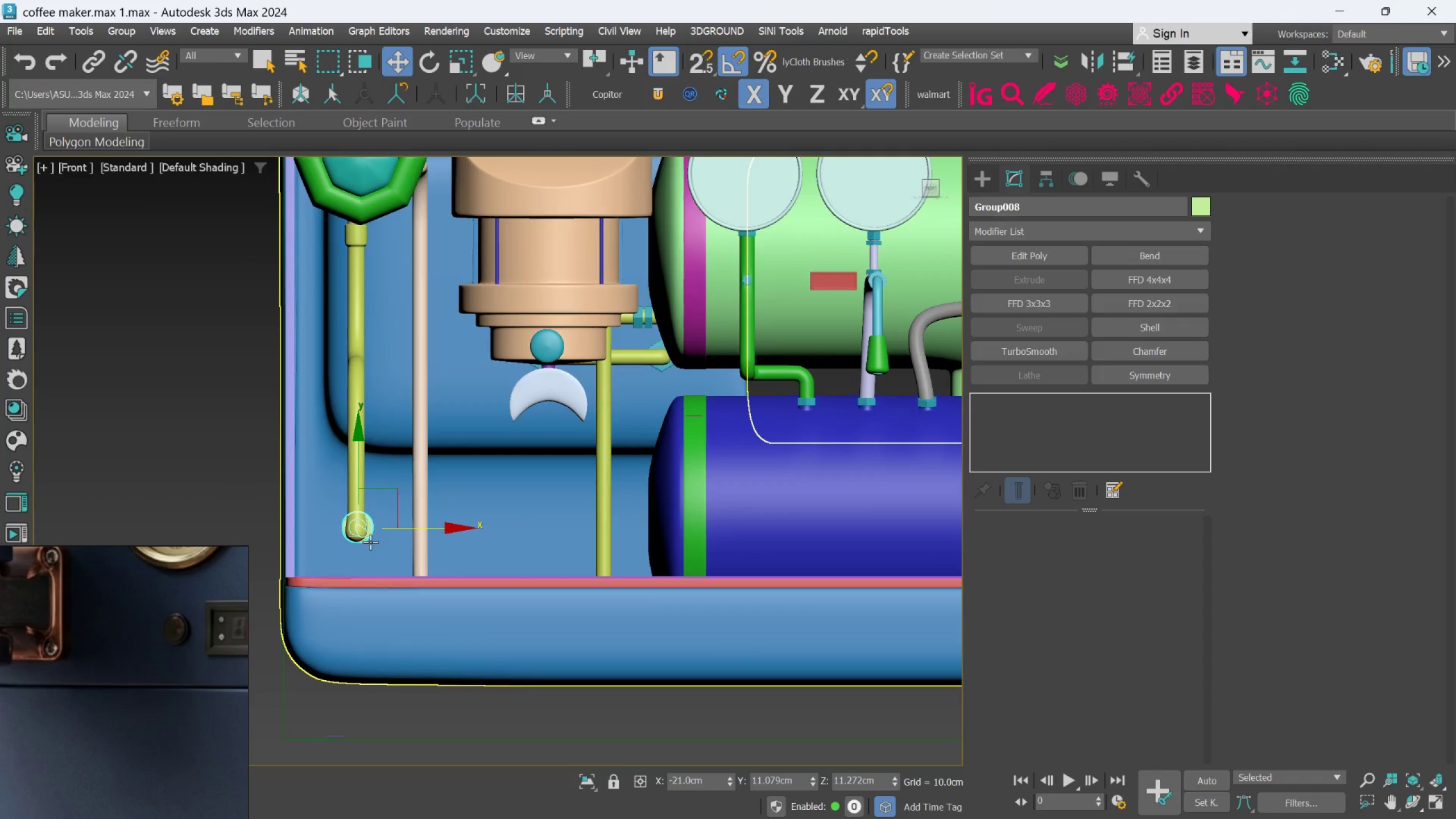 
scroll: coordinate [348, 530], scroll_direction: up, amount: 4.0
 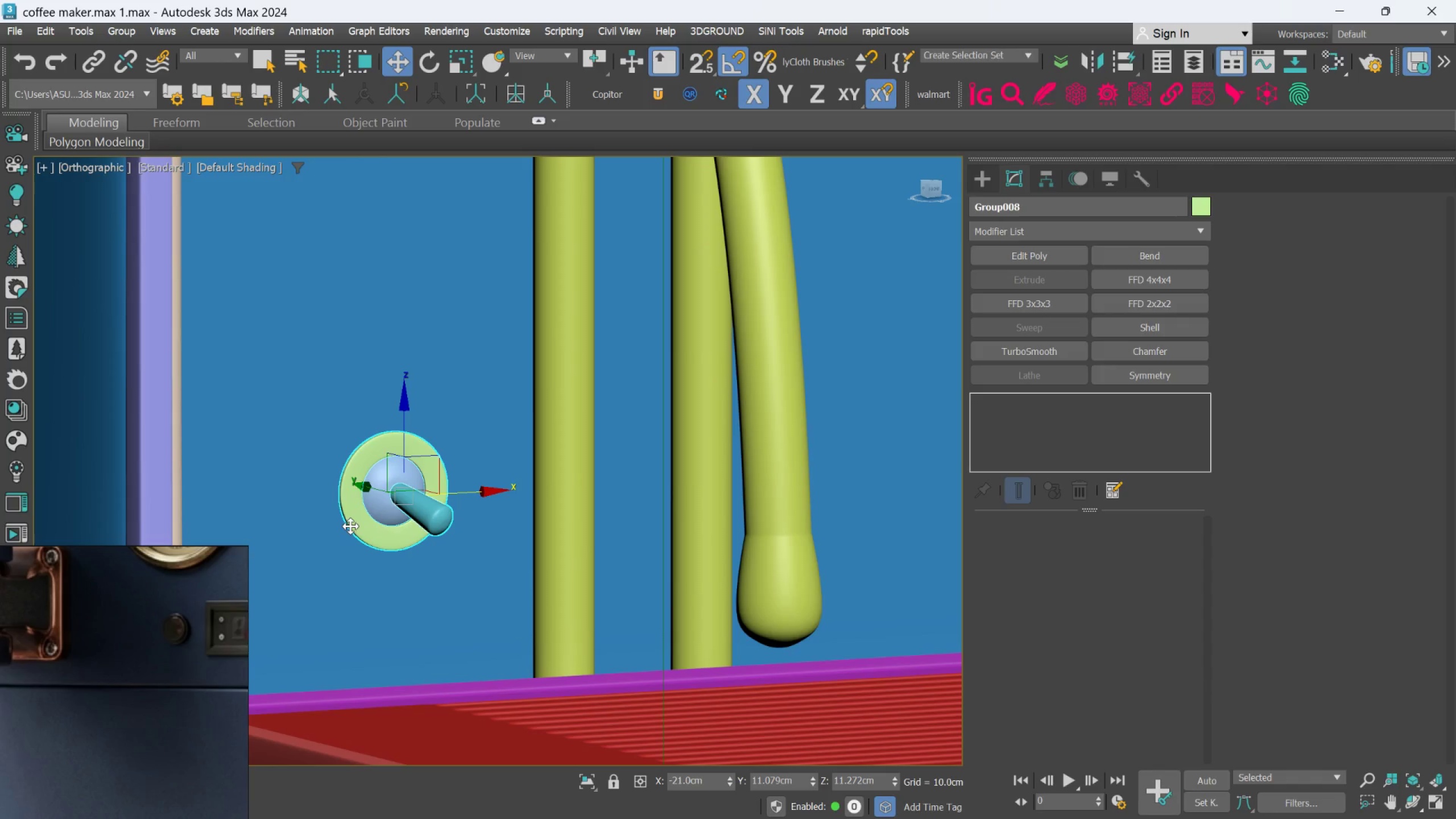 
scroll: coordinate [350, 526], scroll_direction: down, amount: 5.0
 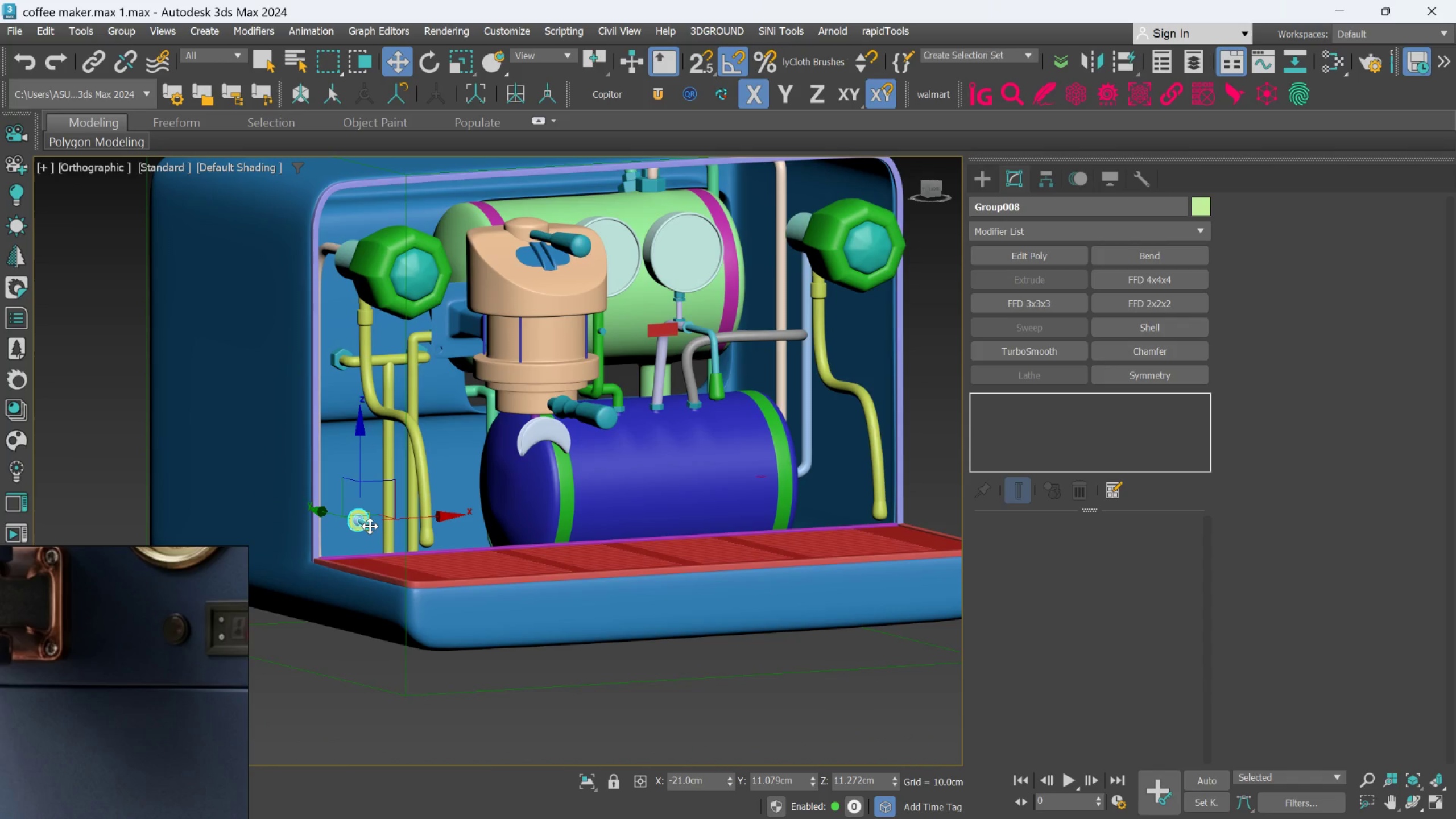 
key(Control+Z)
 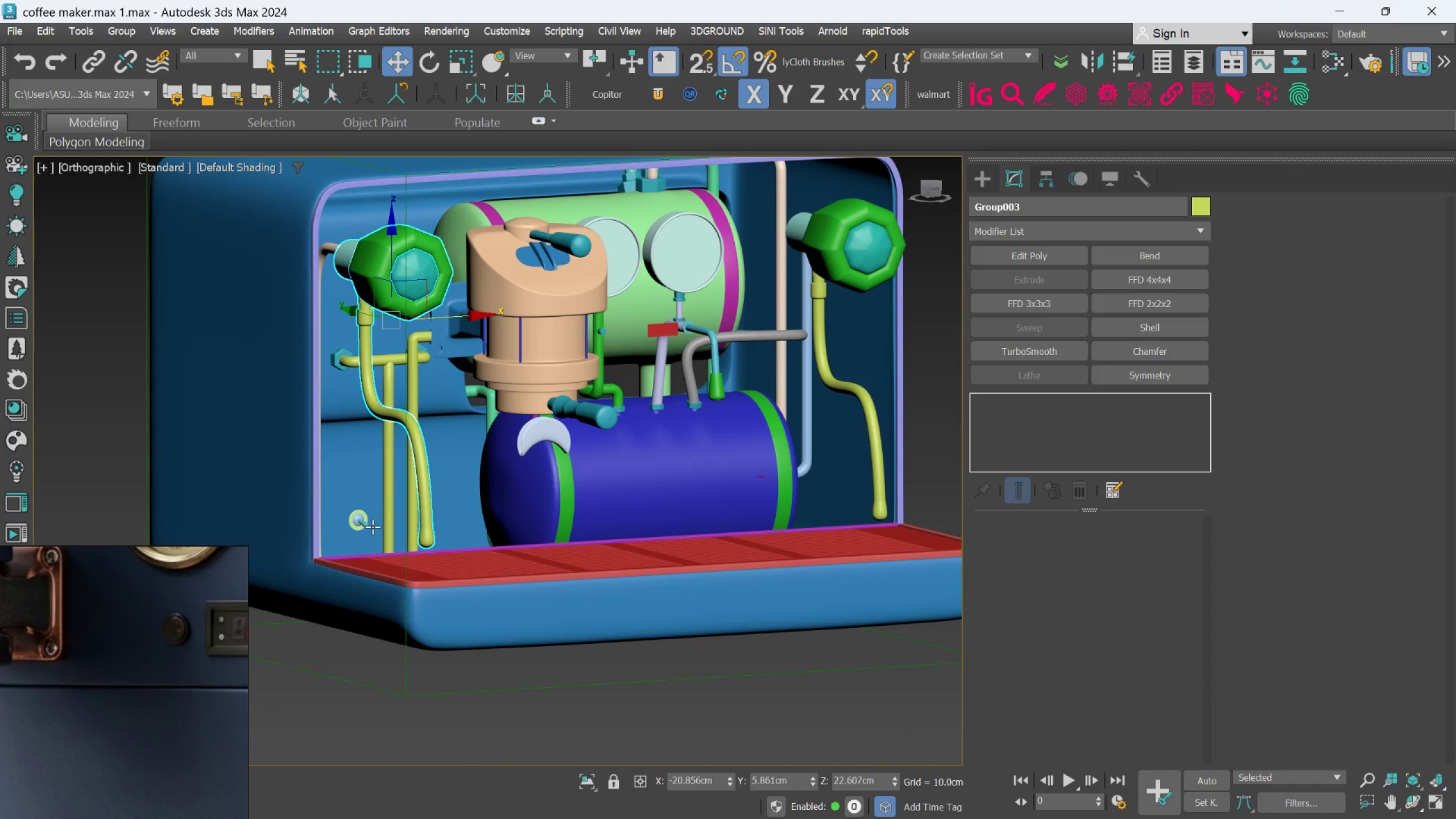 
key(Control+Z)
 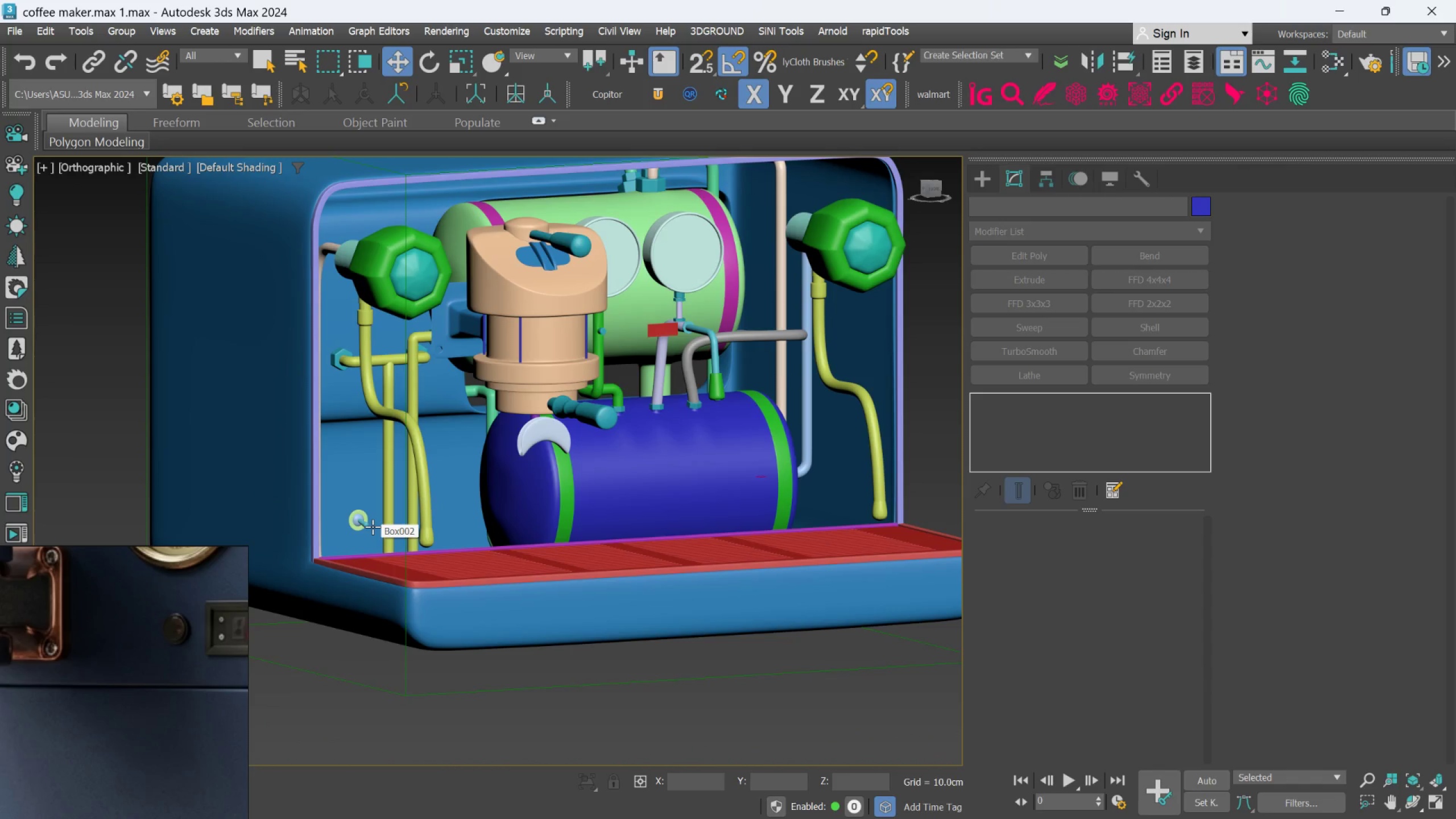 
key(Control+Z)
 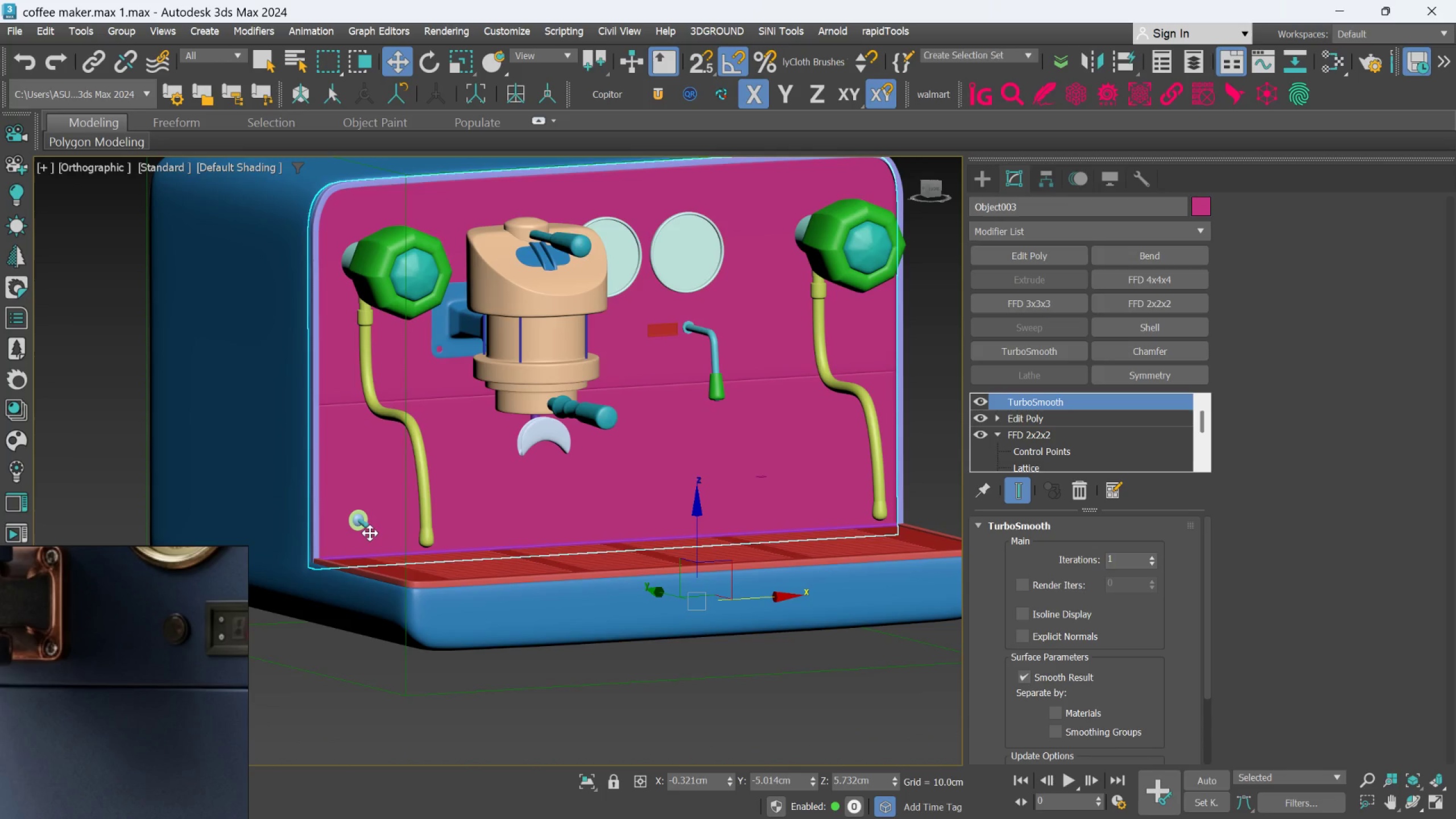 
scroll: coordinate [366, 535], scroll_direction: up, amount: 1.0
 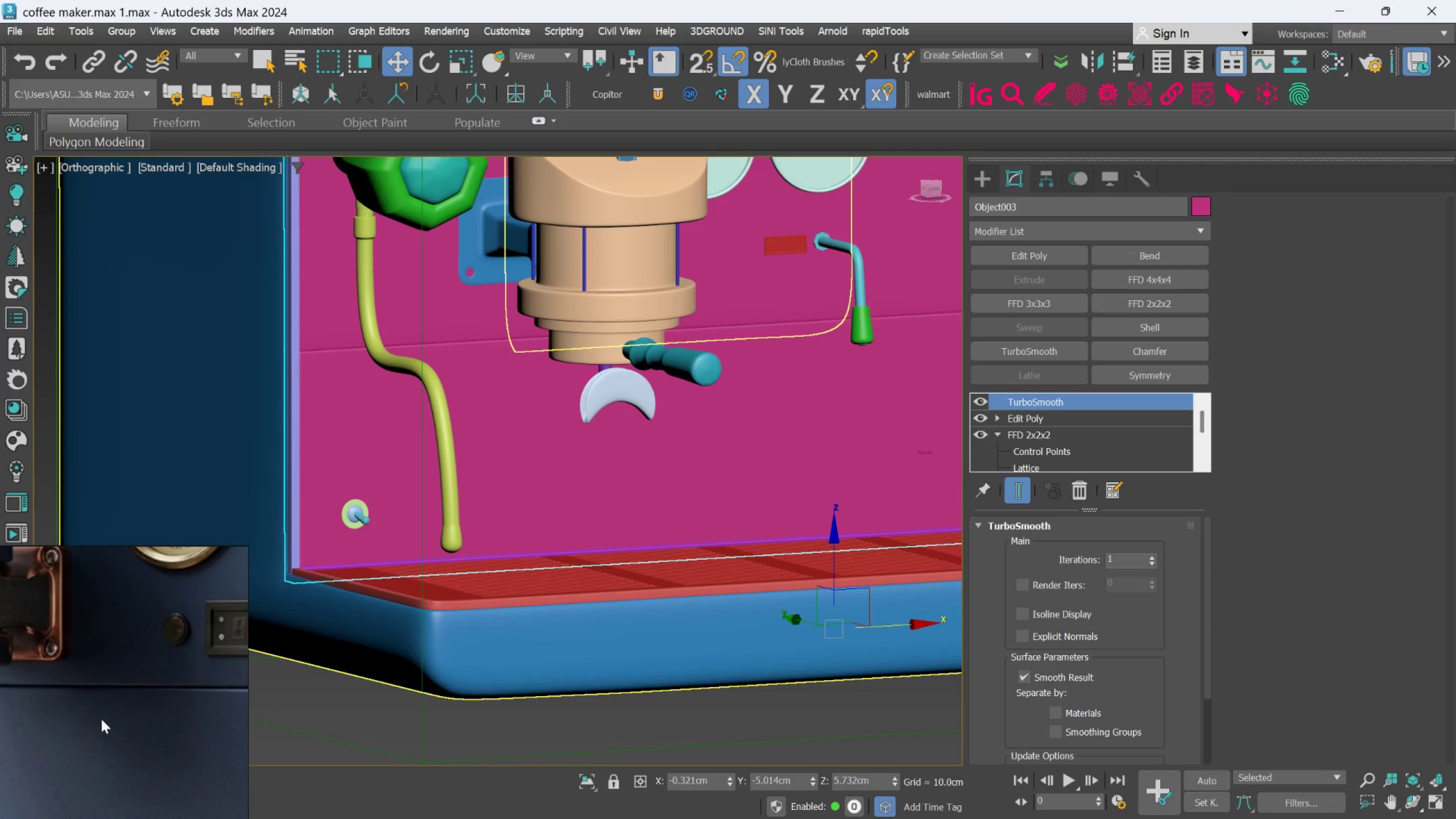 
scroll: coordinate [101, 714], scroll_direction: down, amount: 2.0
 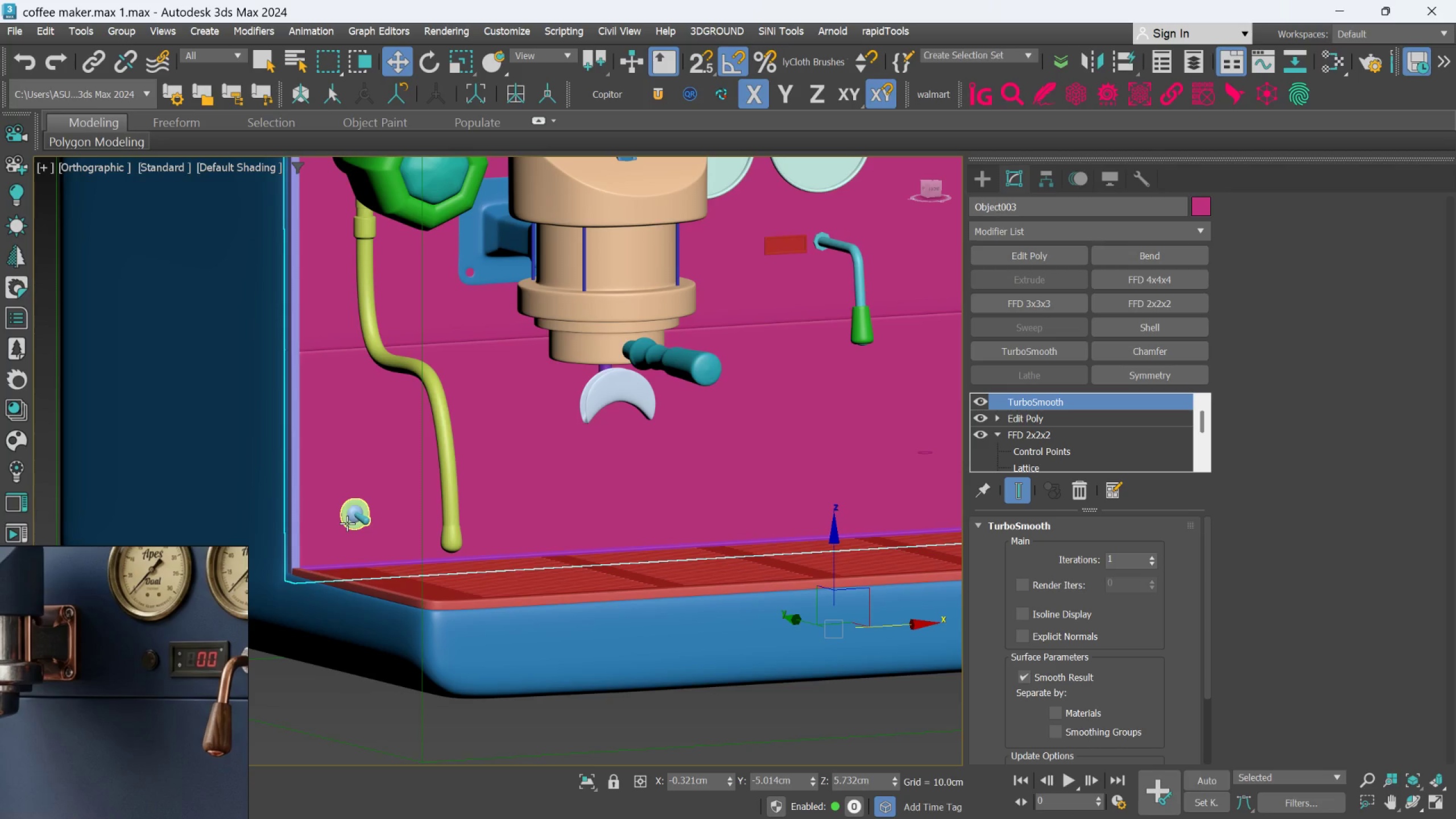 
left_click([348, 523])
 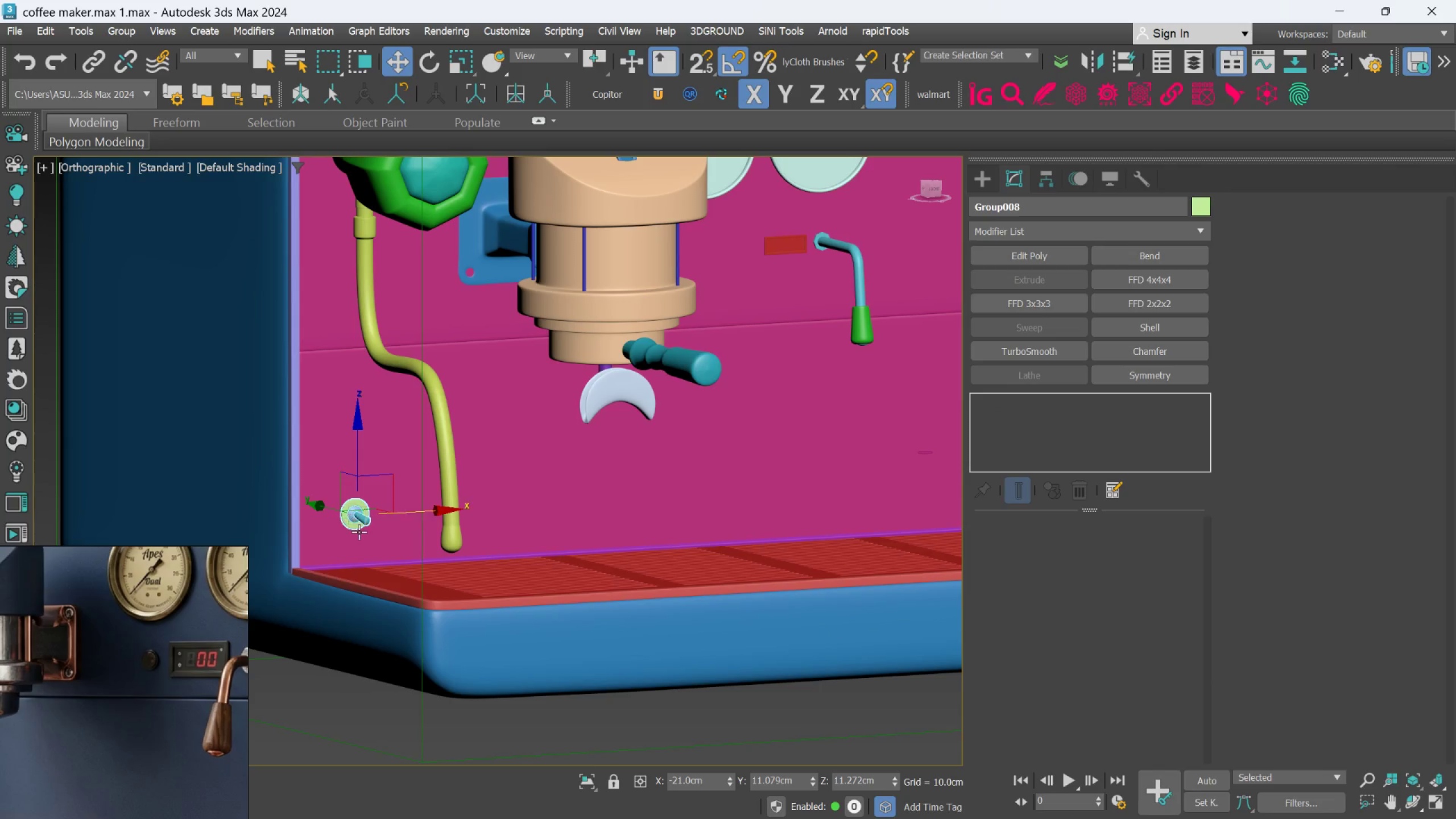 
scroll: coordinate [359, 543], scroll_direction: down, amount: 2.0
 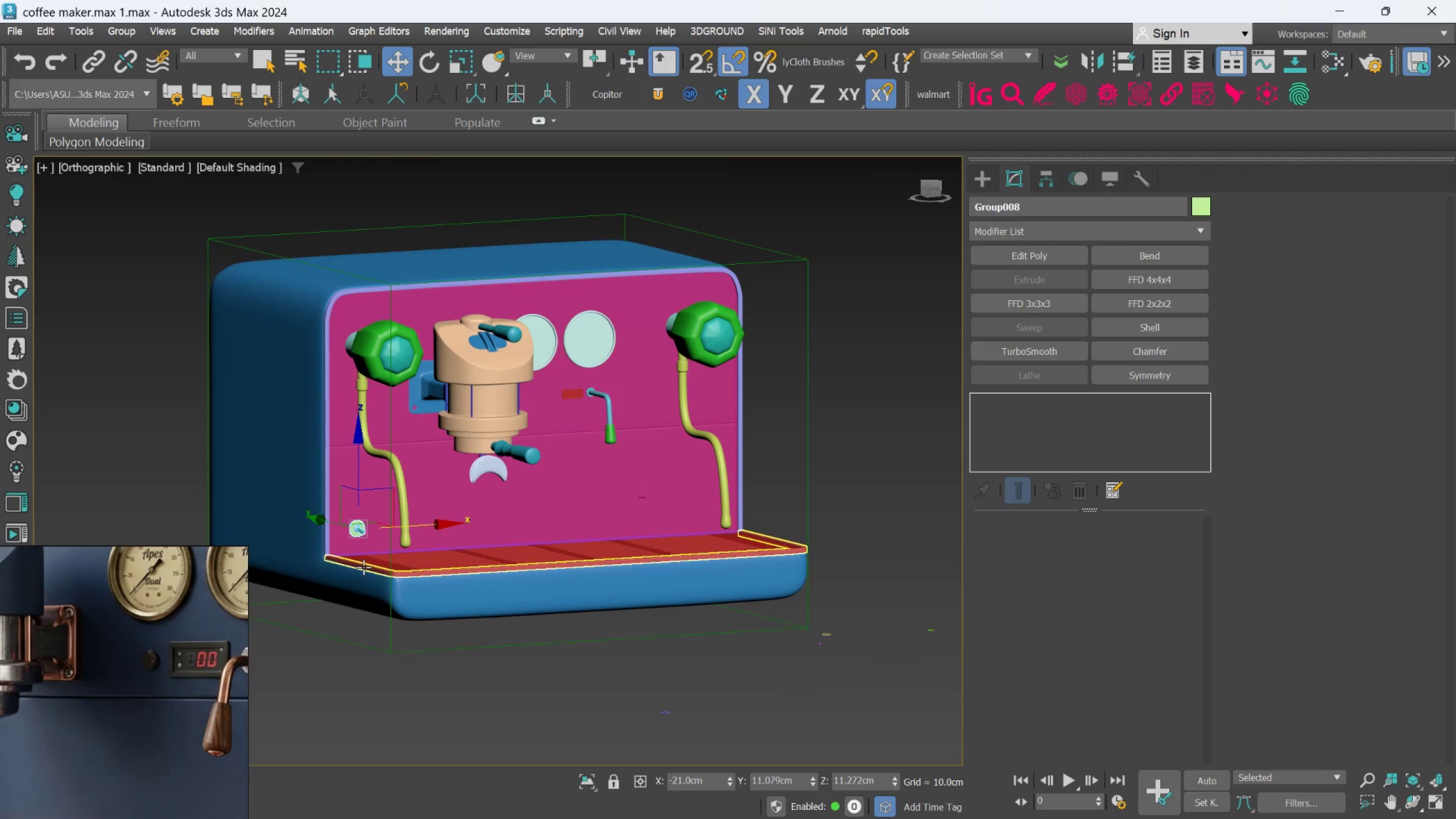 
hold_key(key=ShiftLeft, duration=2.0)
left_click_drag(start_coordinate=[389, 526], to_coordinate=[603, 487])
 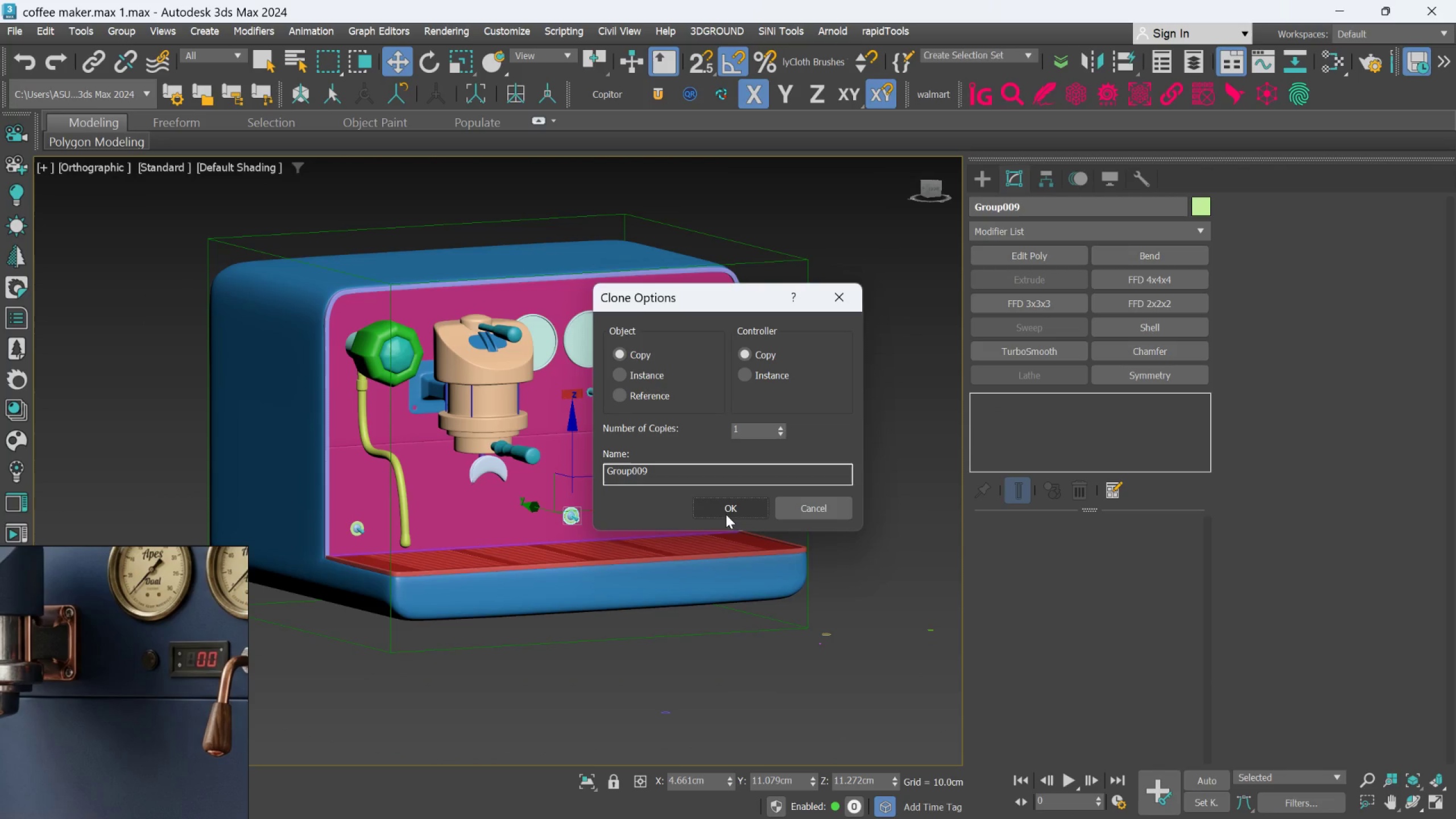 
left_click([729, 510])
 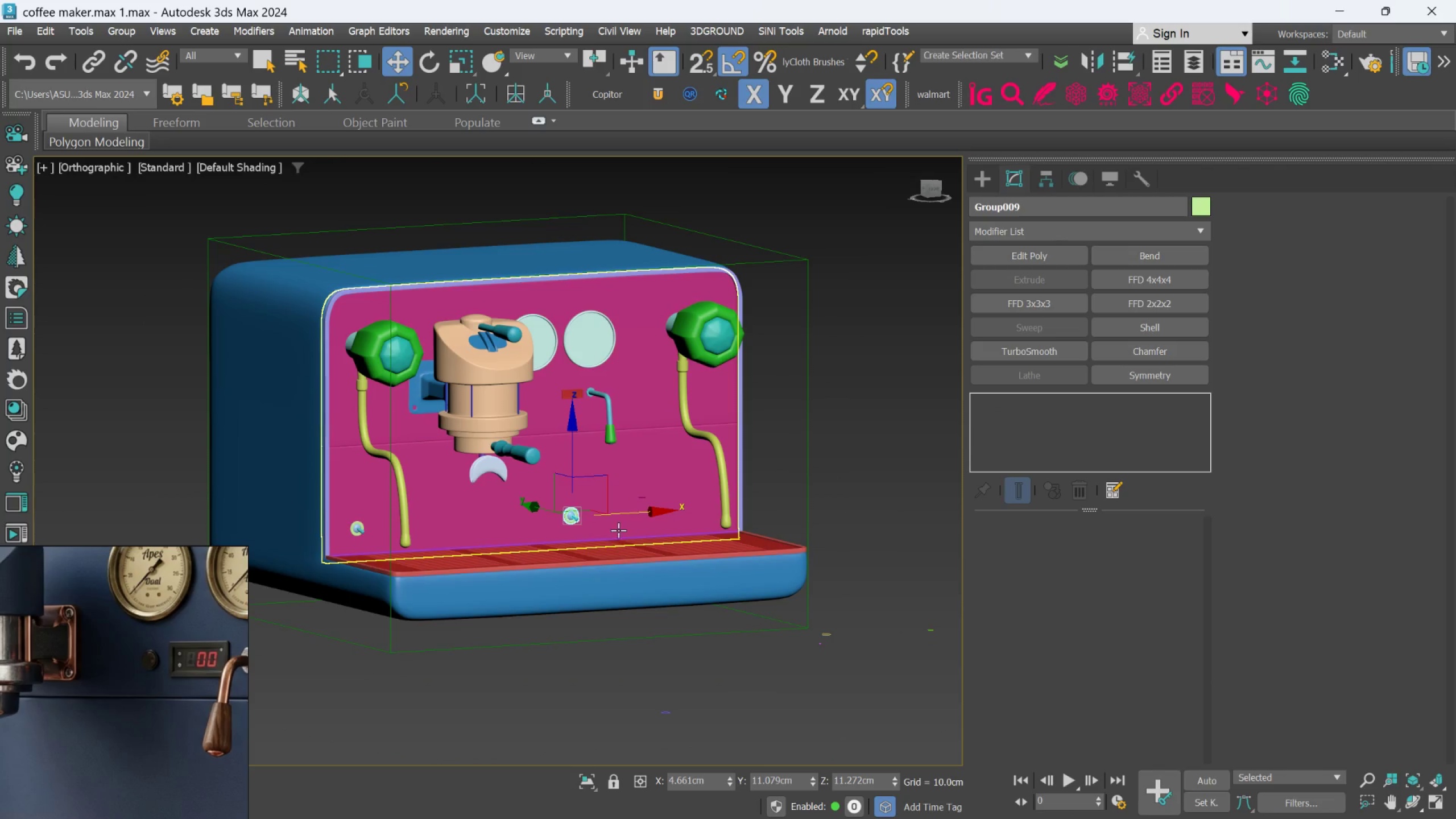 
scroll: coordinate [618, 530], scroll_direction: up, amount: 1.0
 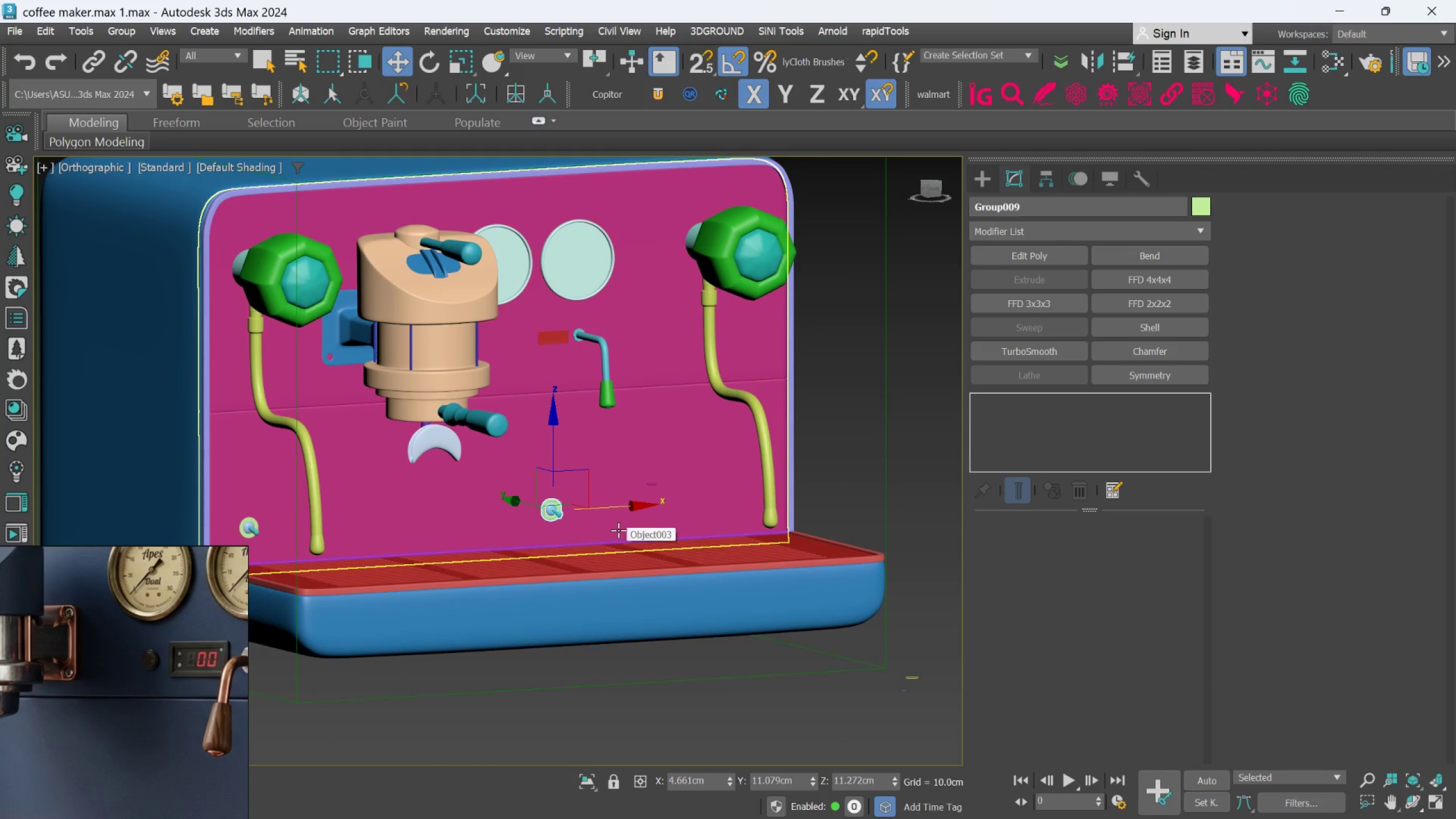 
hold_key(key=AltLeft, duration=0.58)
 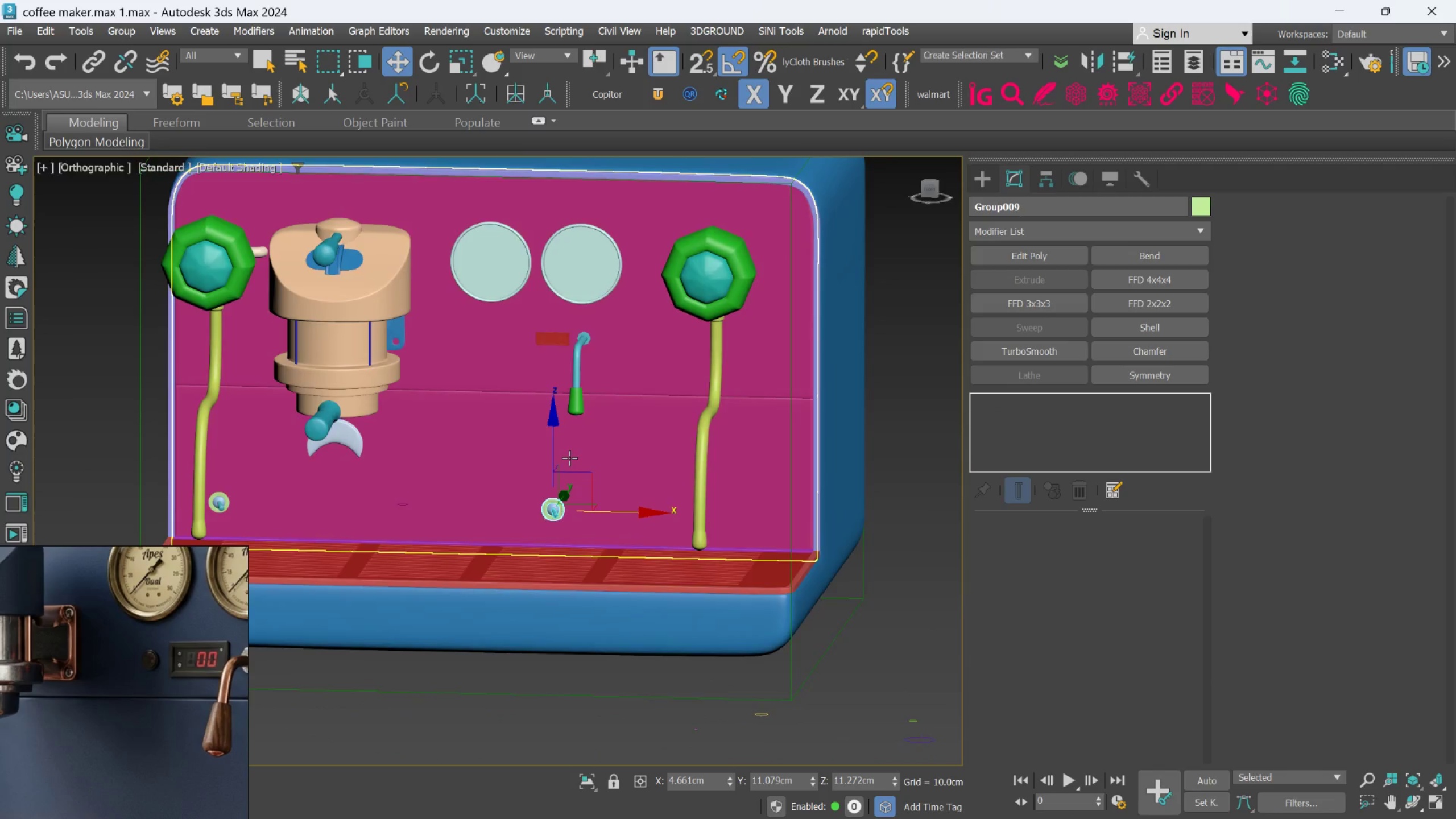 
scroll: coordinate [569, 458], scroll_direction: up, amount: 2.0
 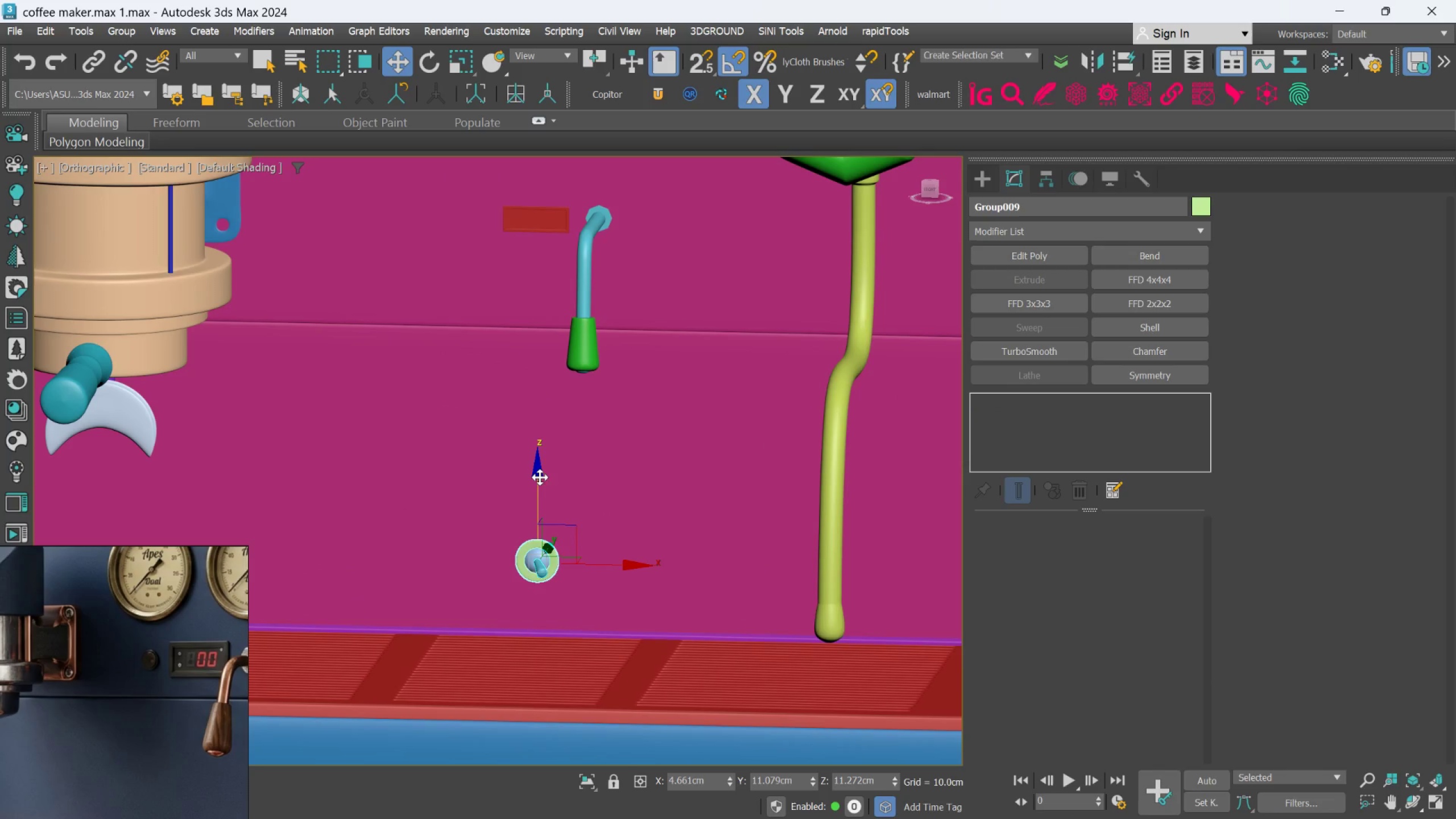 
left_click_drag(start_coordinate=[540, 478], to_coordinate=[541, 226])
 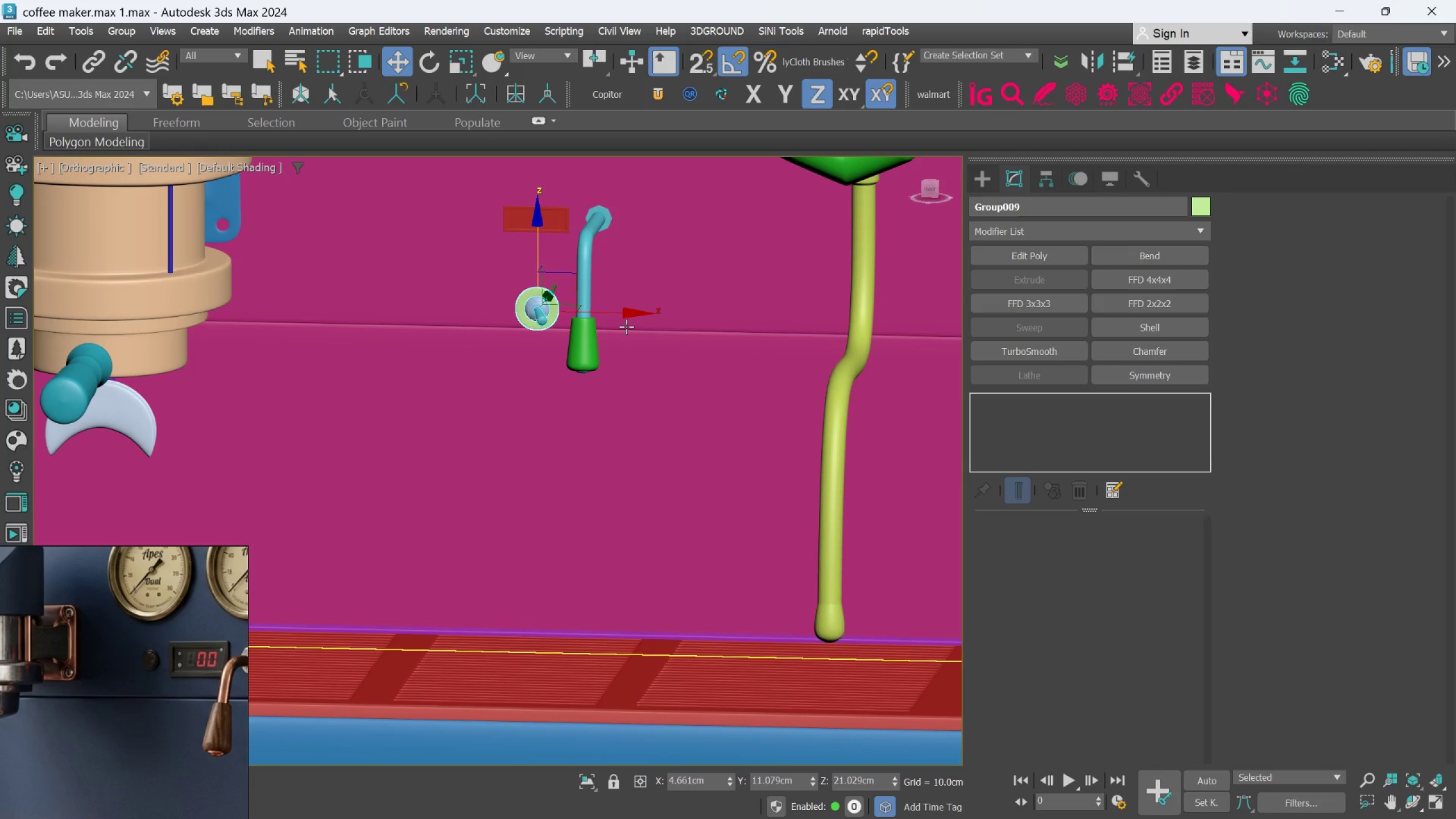 
key(F)
 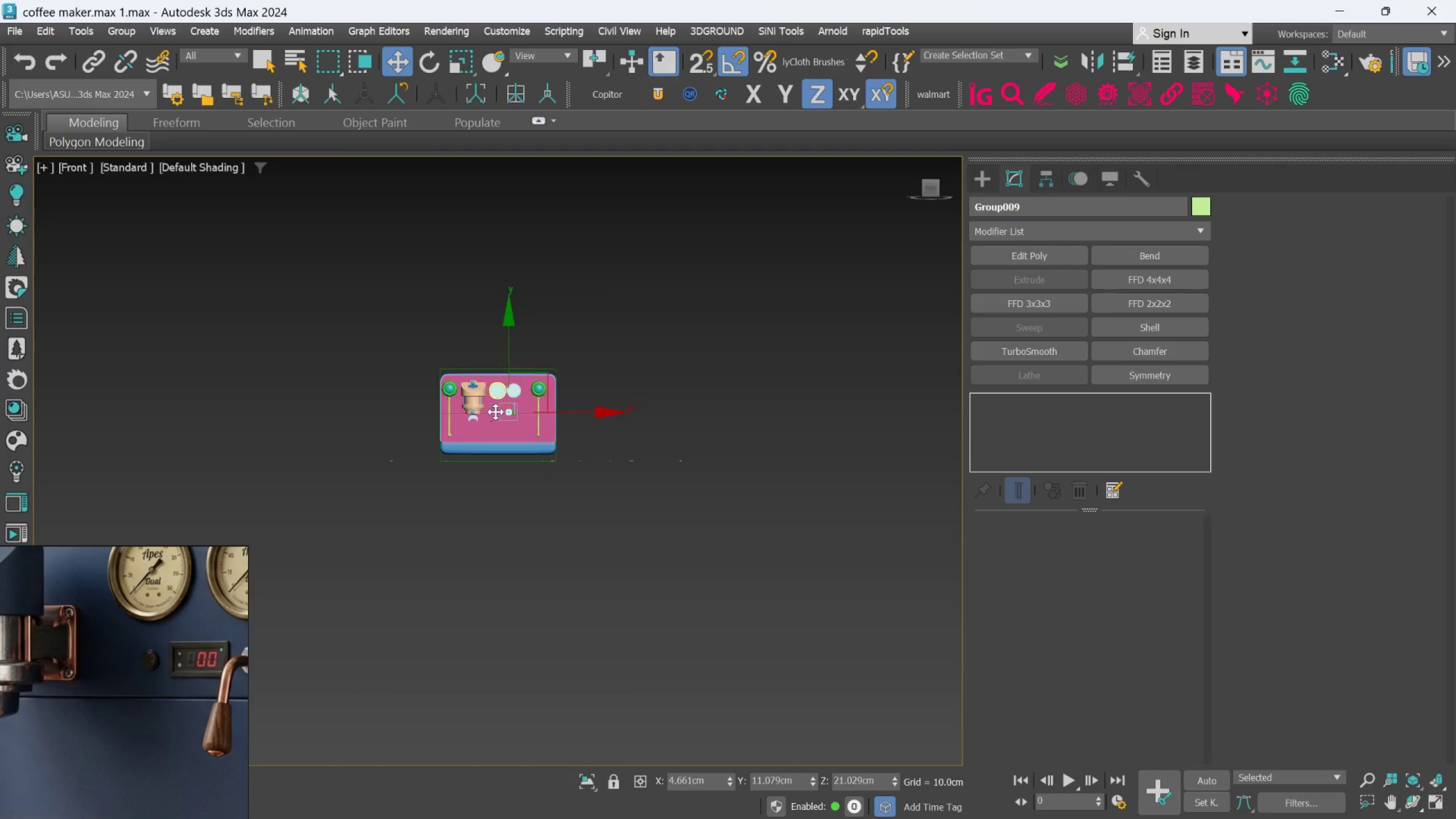 
scroll: coordinate [610, 400], scroll_direction: up, amount: 8.0
 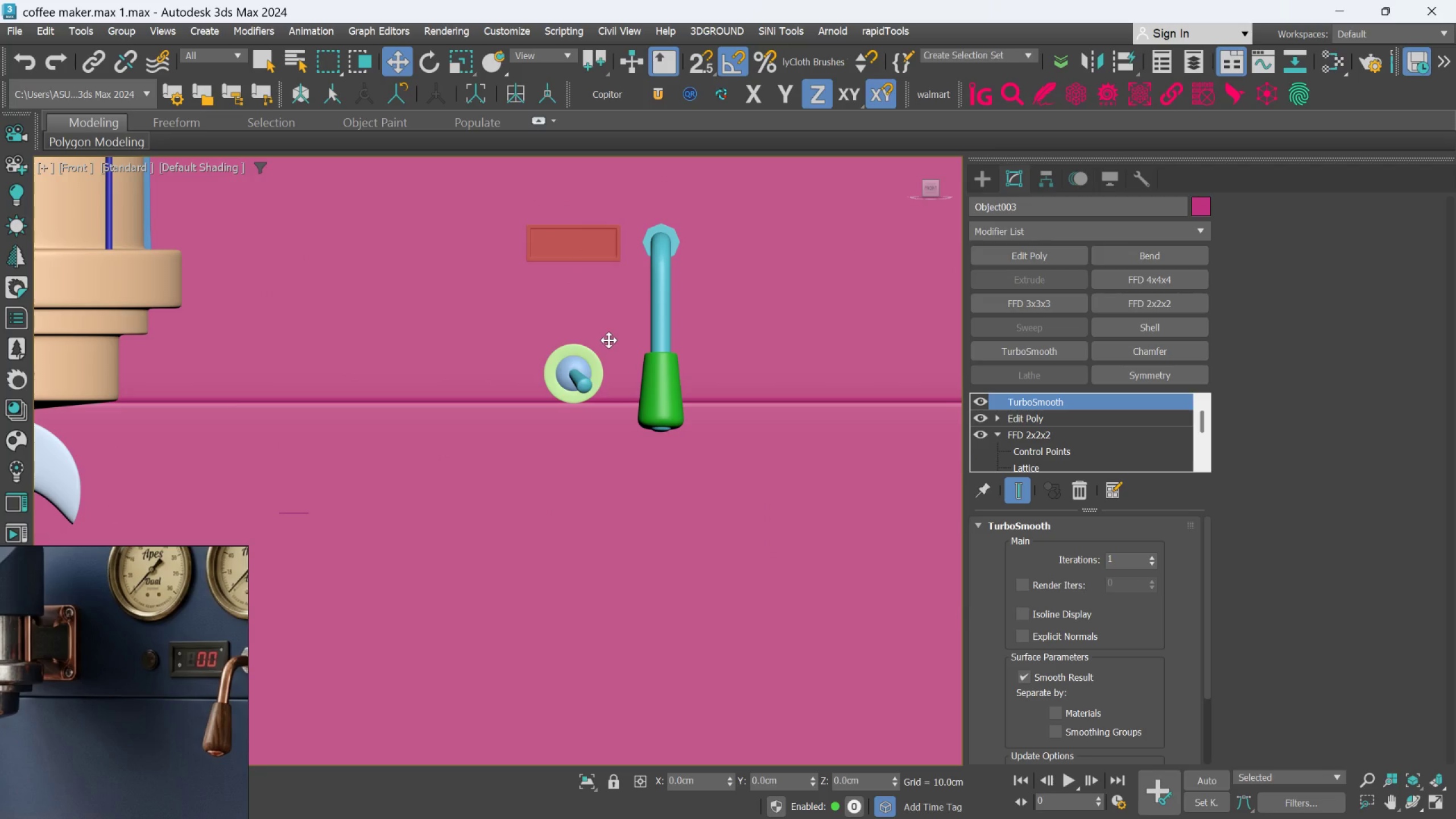 
left_click([593, 371])
 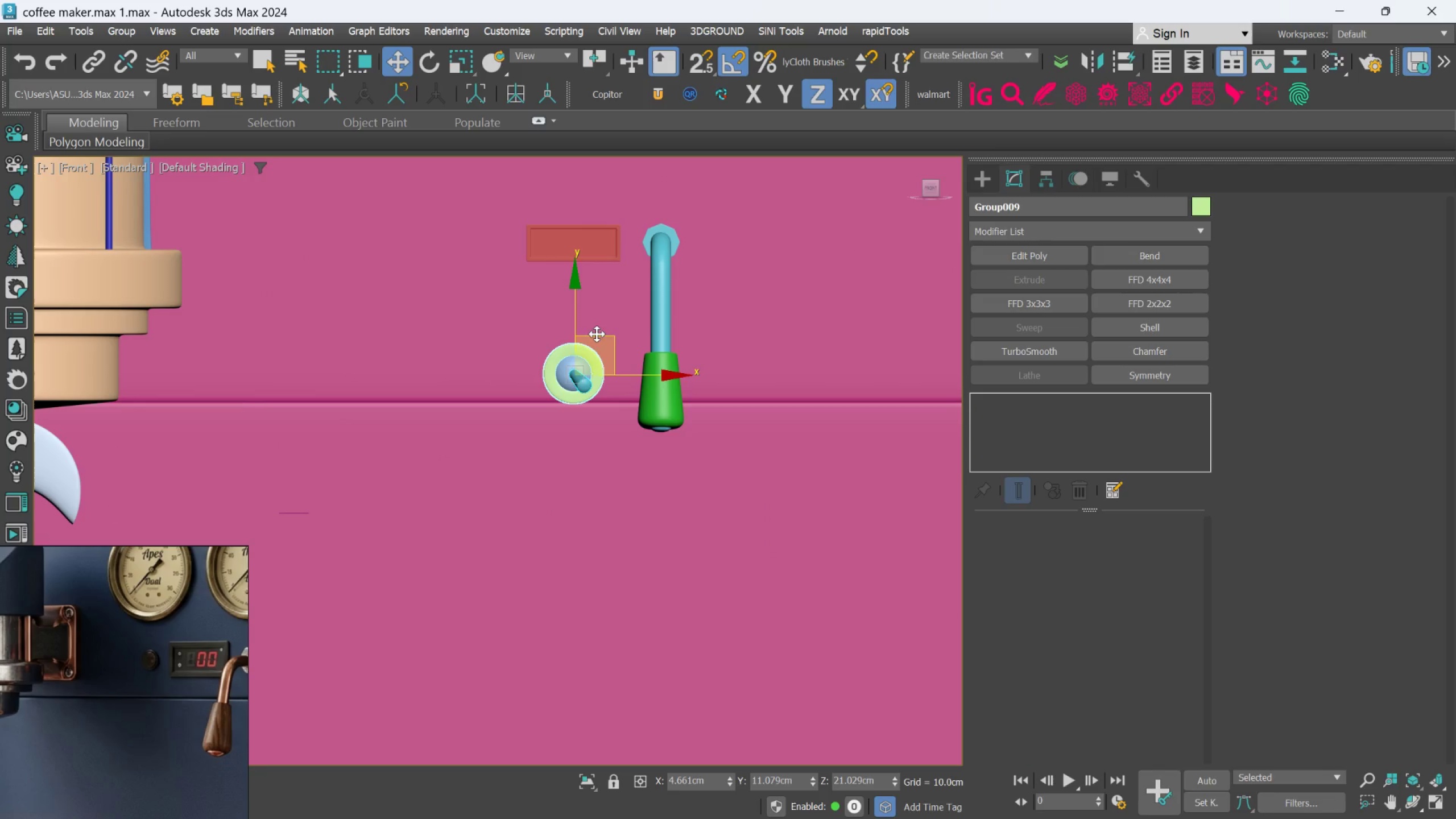 
left_click_drag(start_coordinate=[606, 334], to_coordinate=[485, 216])
 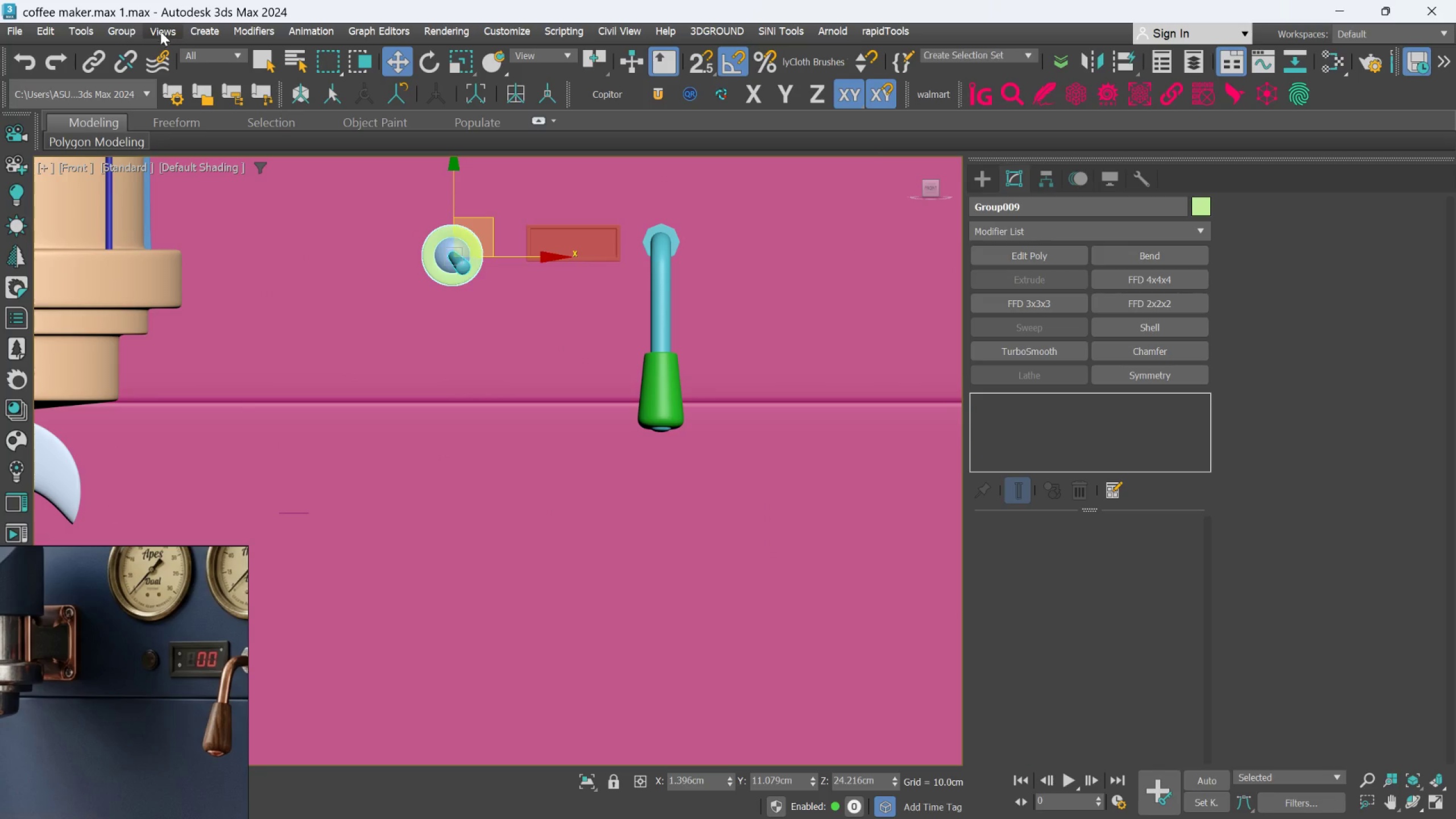 
left_click([121, 27])
 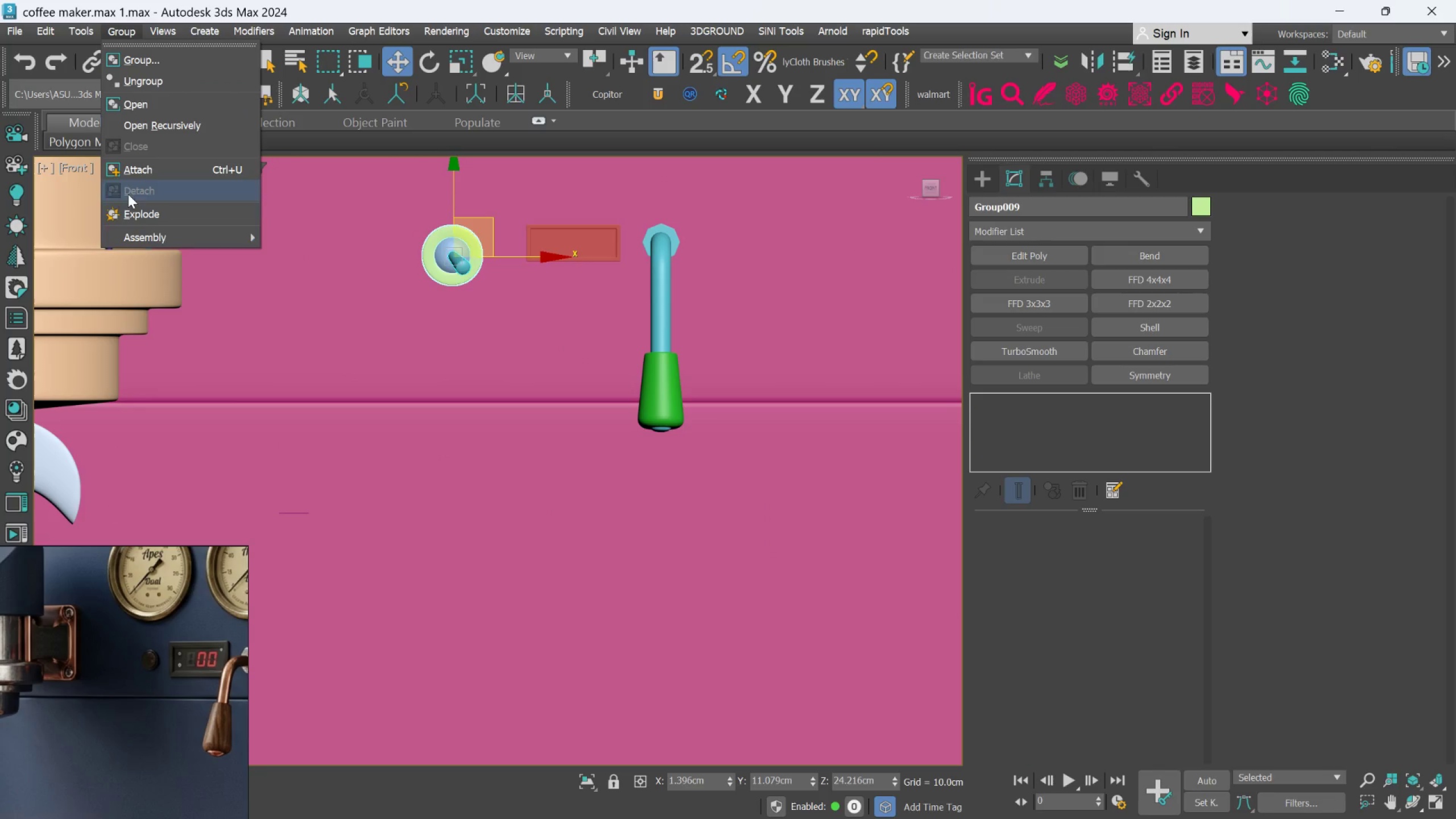 
left_click([129, 204])
 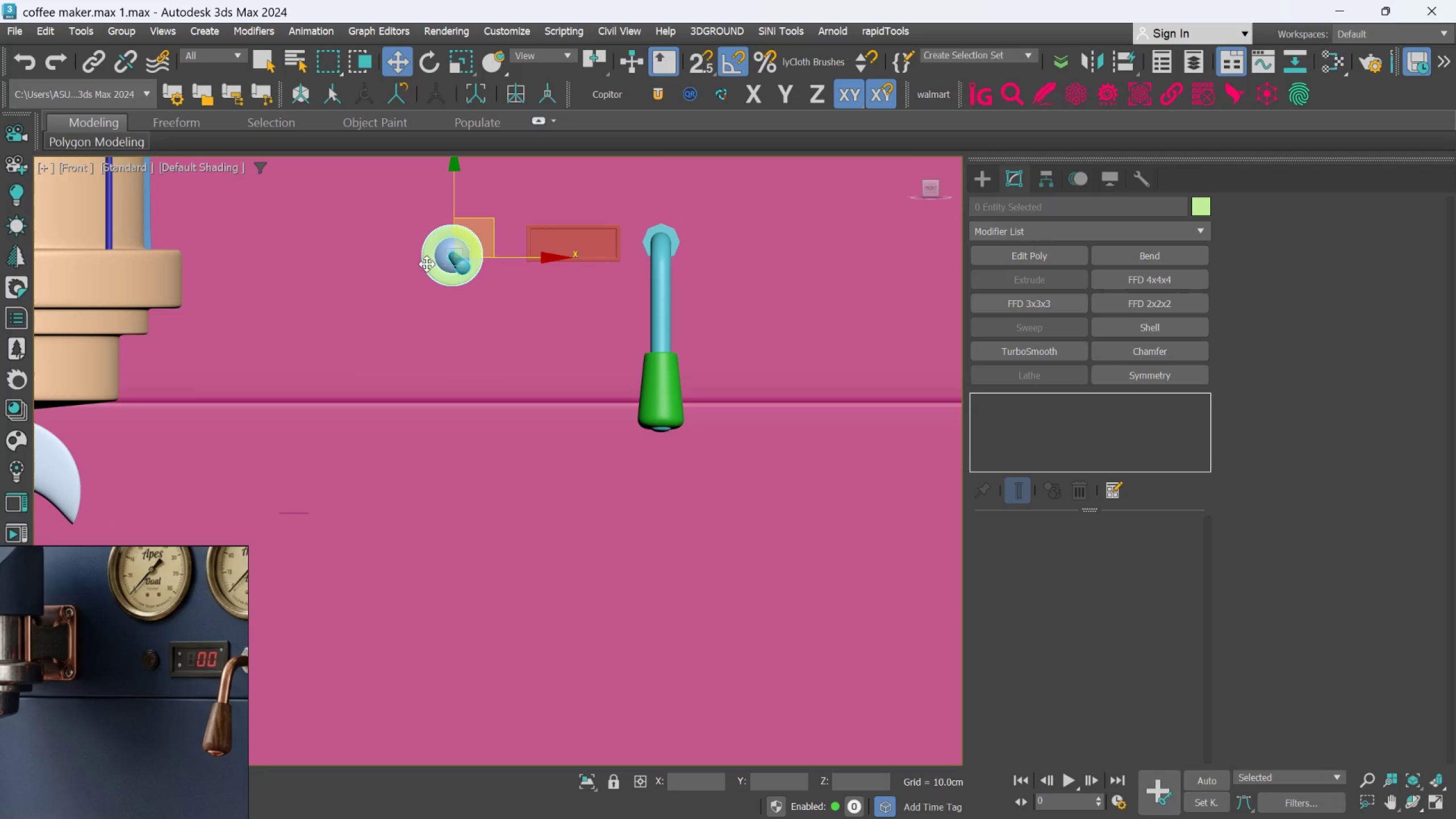 
scroll: coordinate [442, 255], scroll_direction: up, amount: 1.0
 